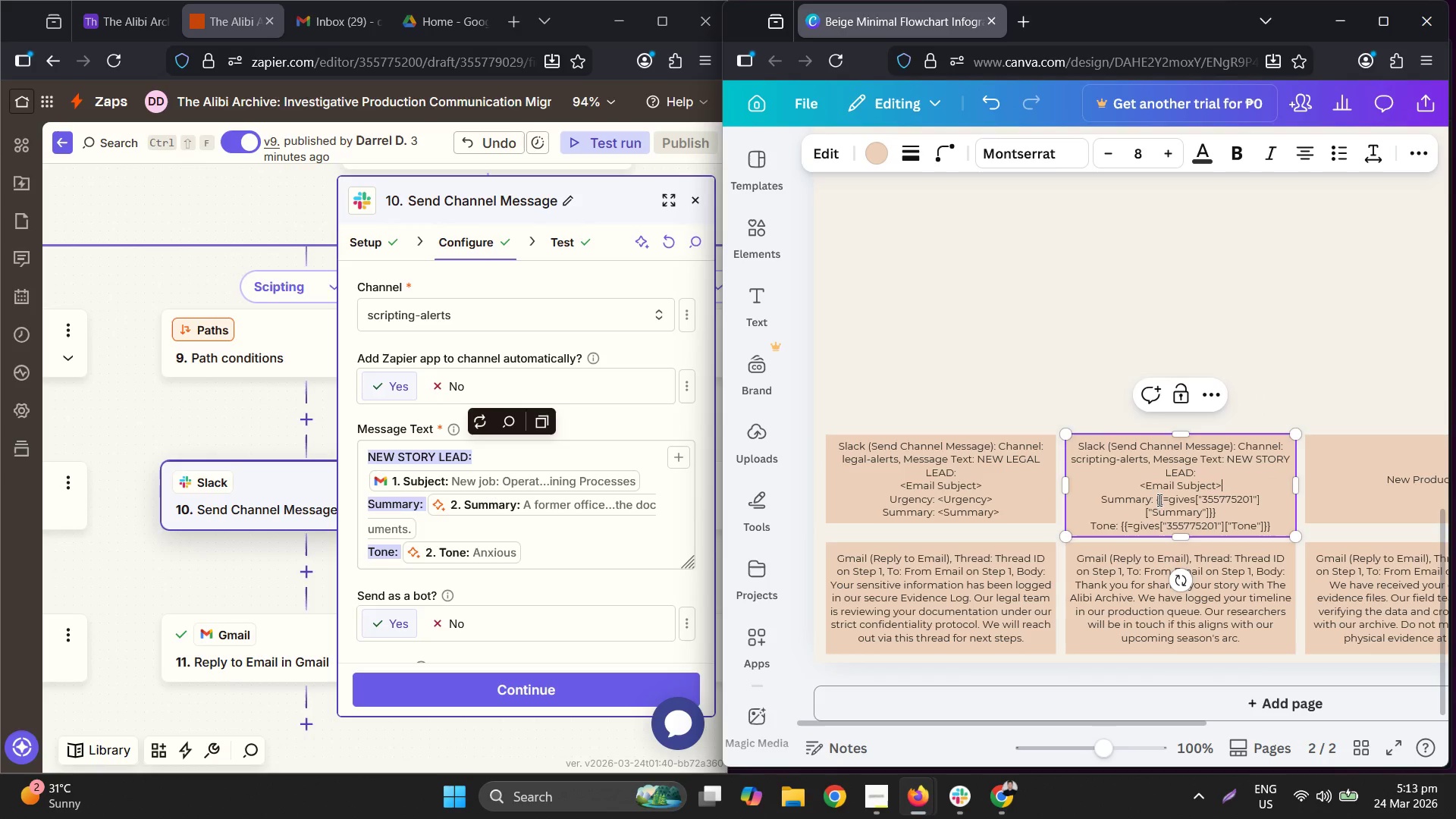 
left_click_drag(start_coordinate=[1159, 500], to_coordinate=[1273, 495])
 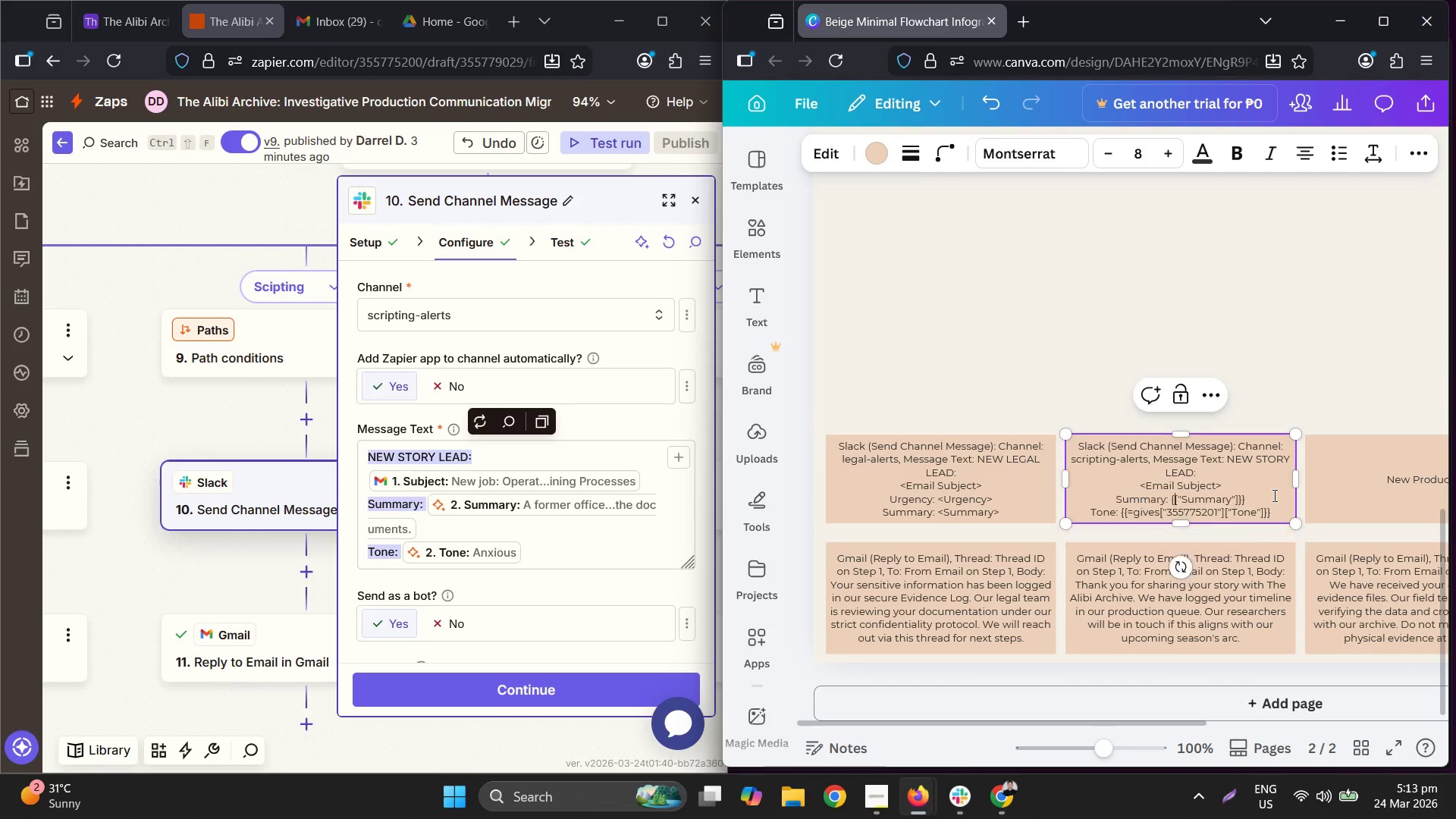 
key(Backspace)
 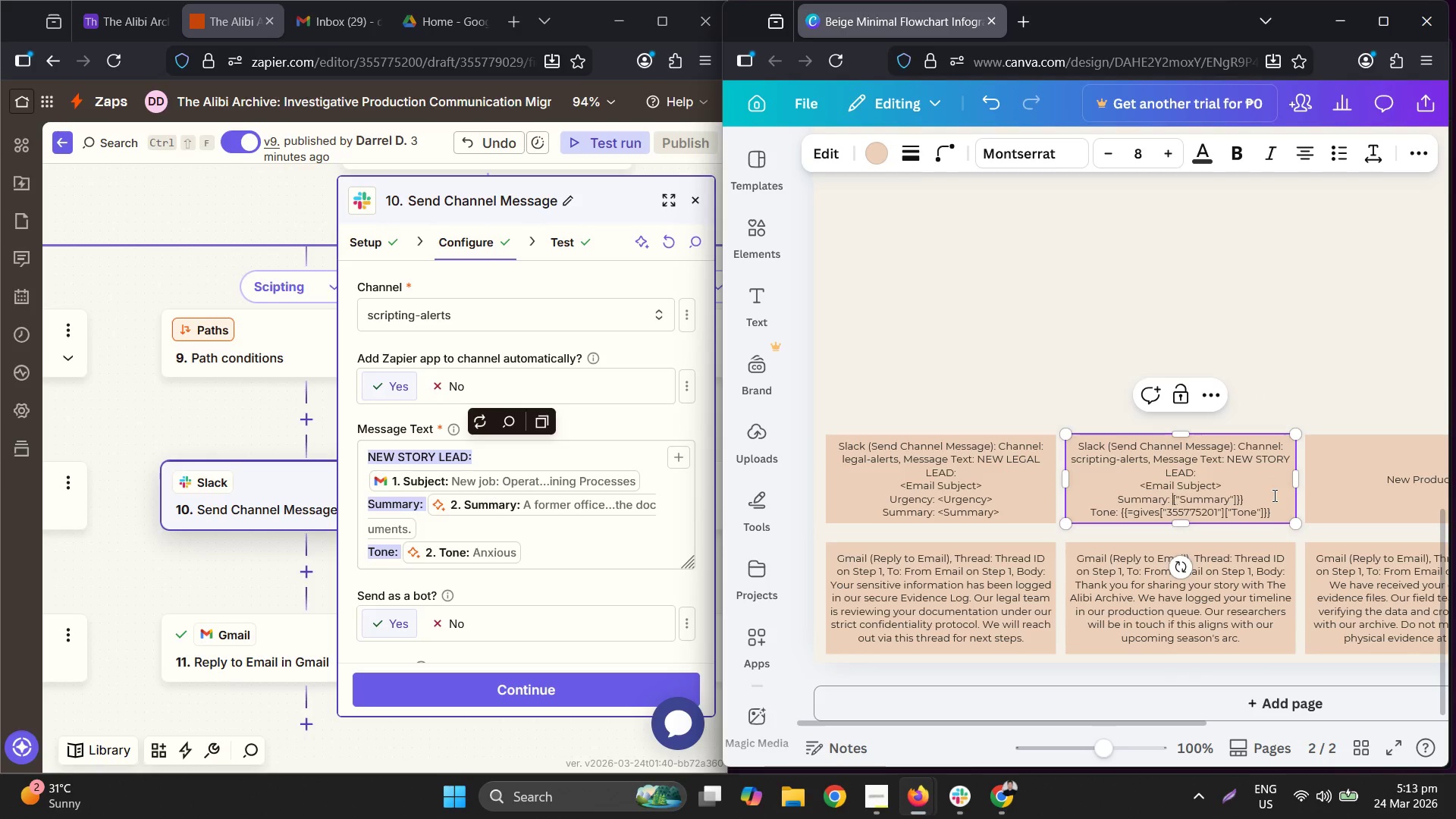 
key(Backspace)
 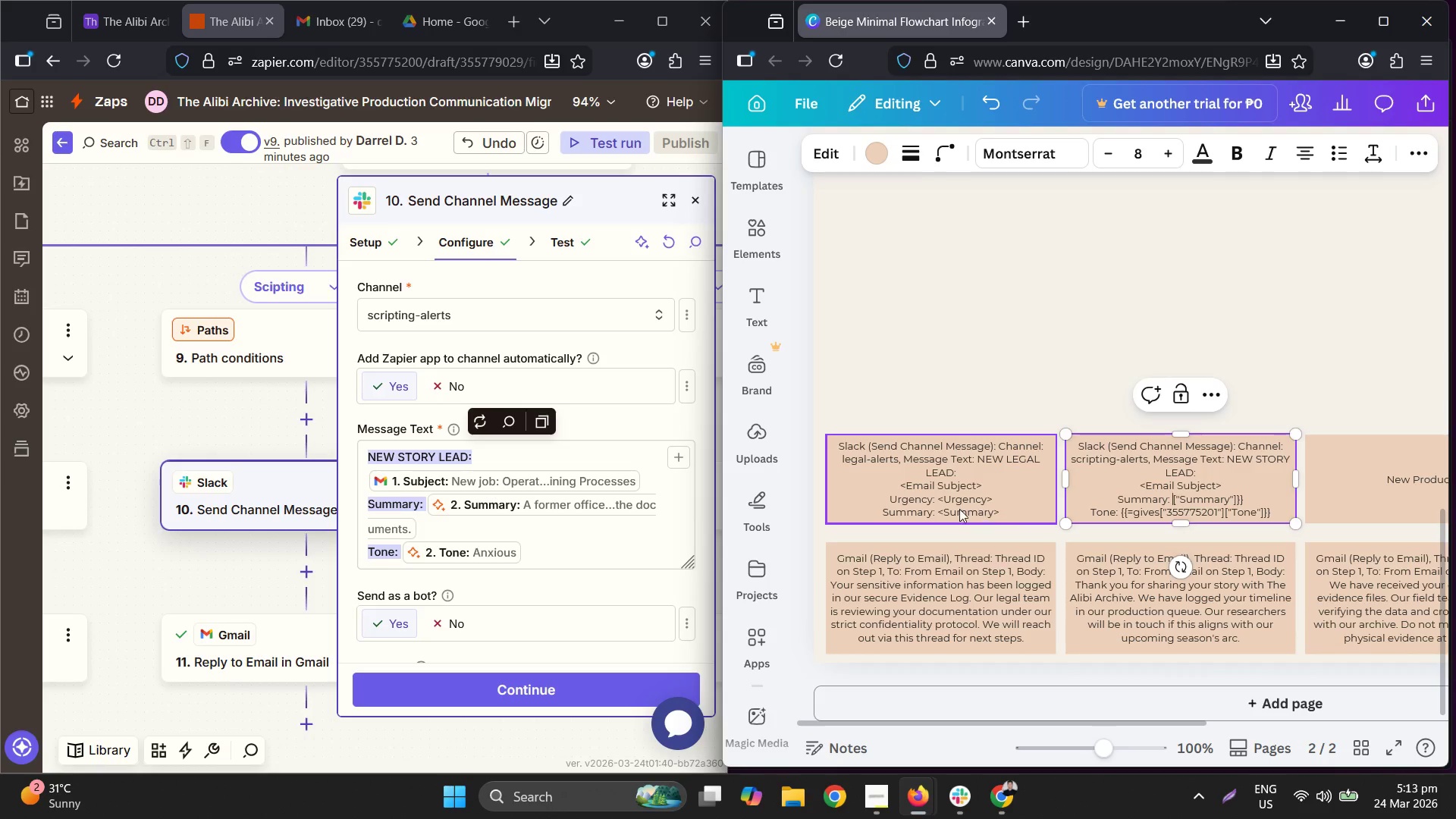 
double_click([993, 497])
 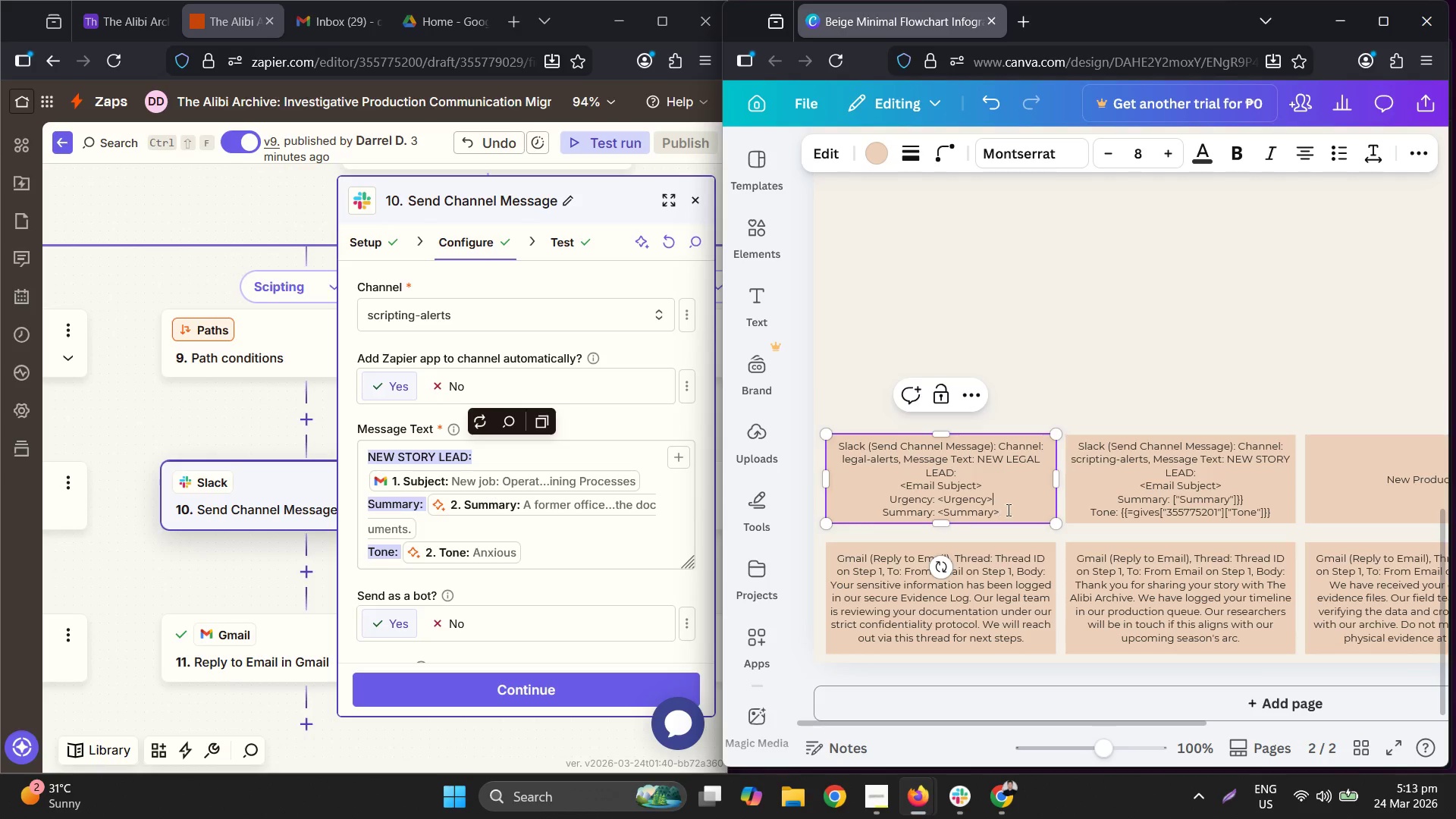 
left_click_drag(start_coordinate=[1007, 510], to_coordinate=[940, 514])
 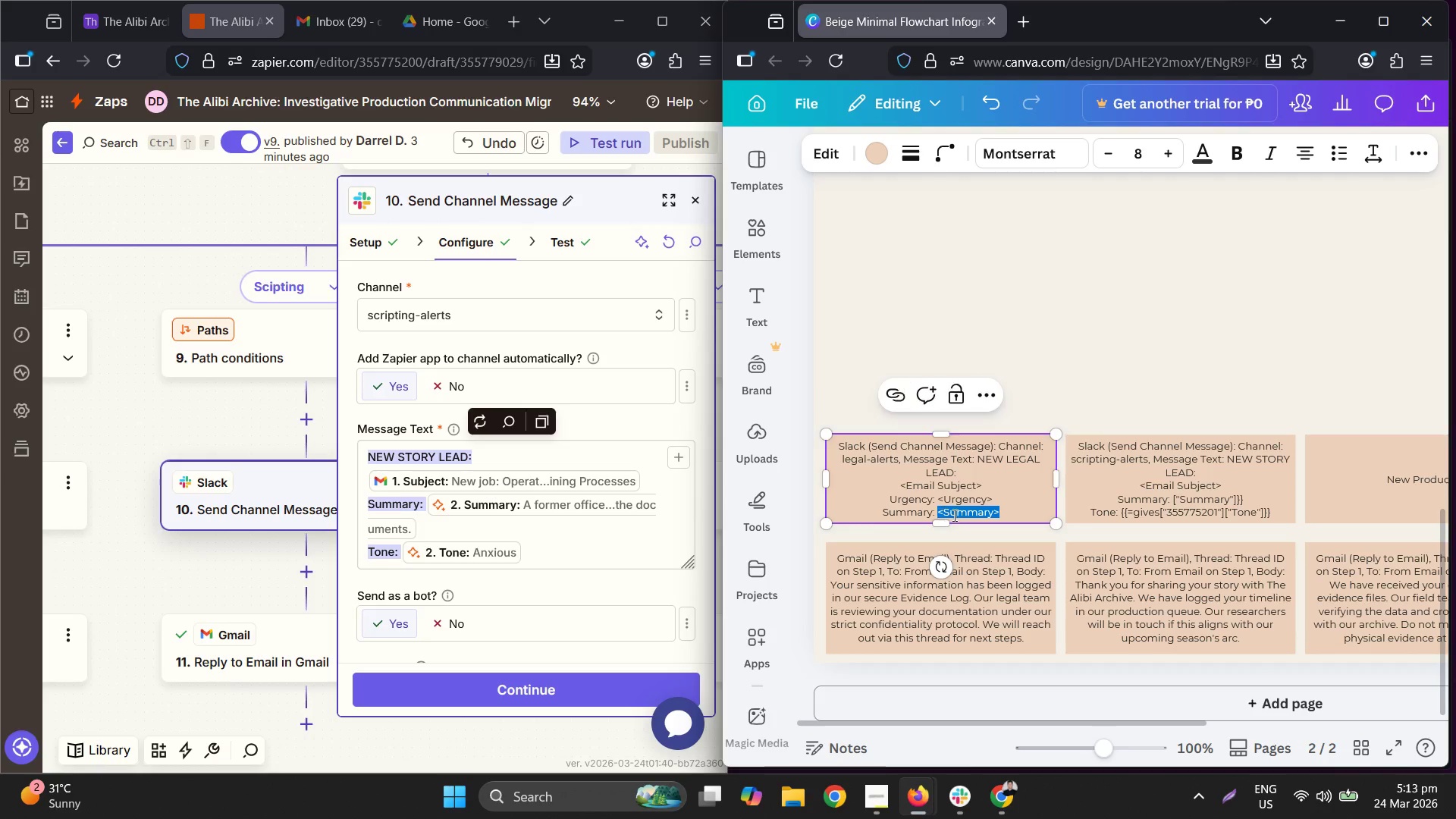 
key(Control+ControlLeft)
 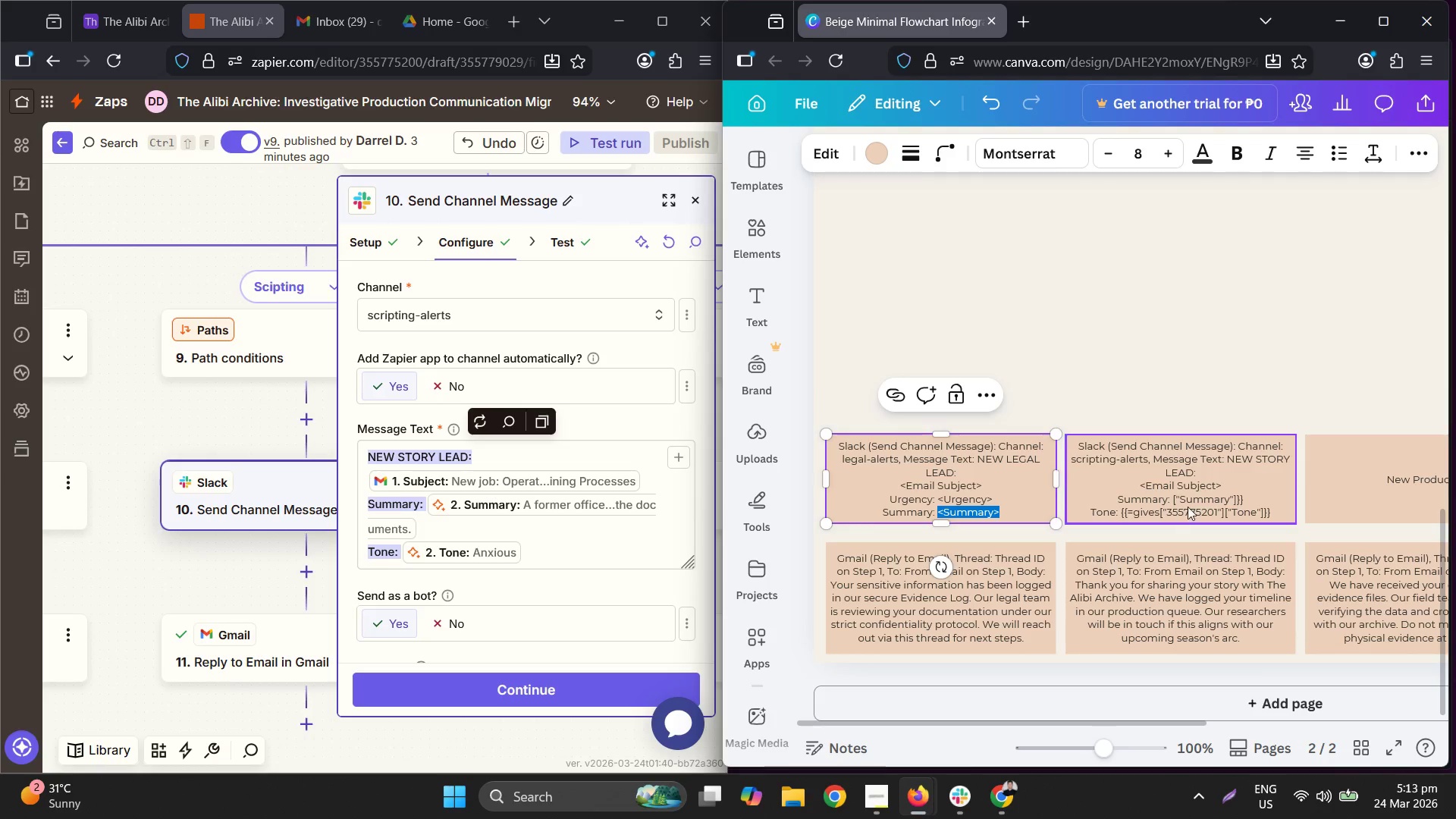 
key(Control+C)
 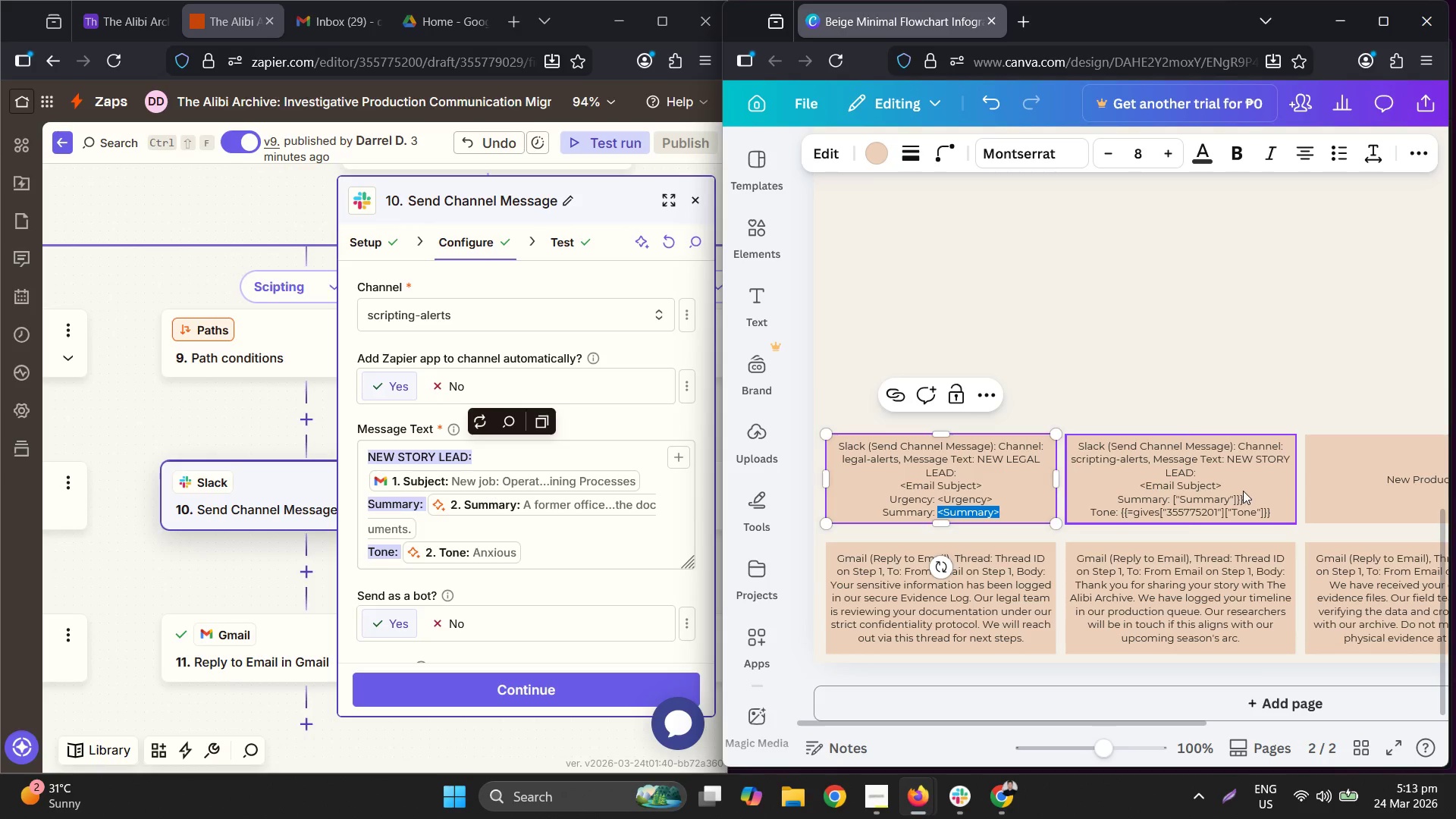 
left_click([1244, 491])
 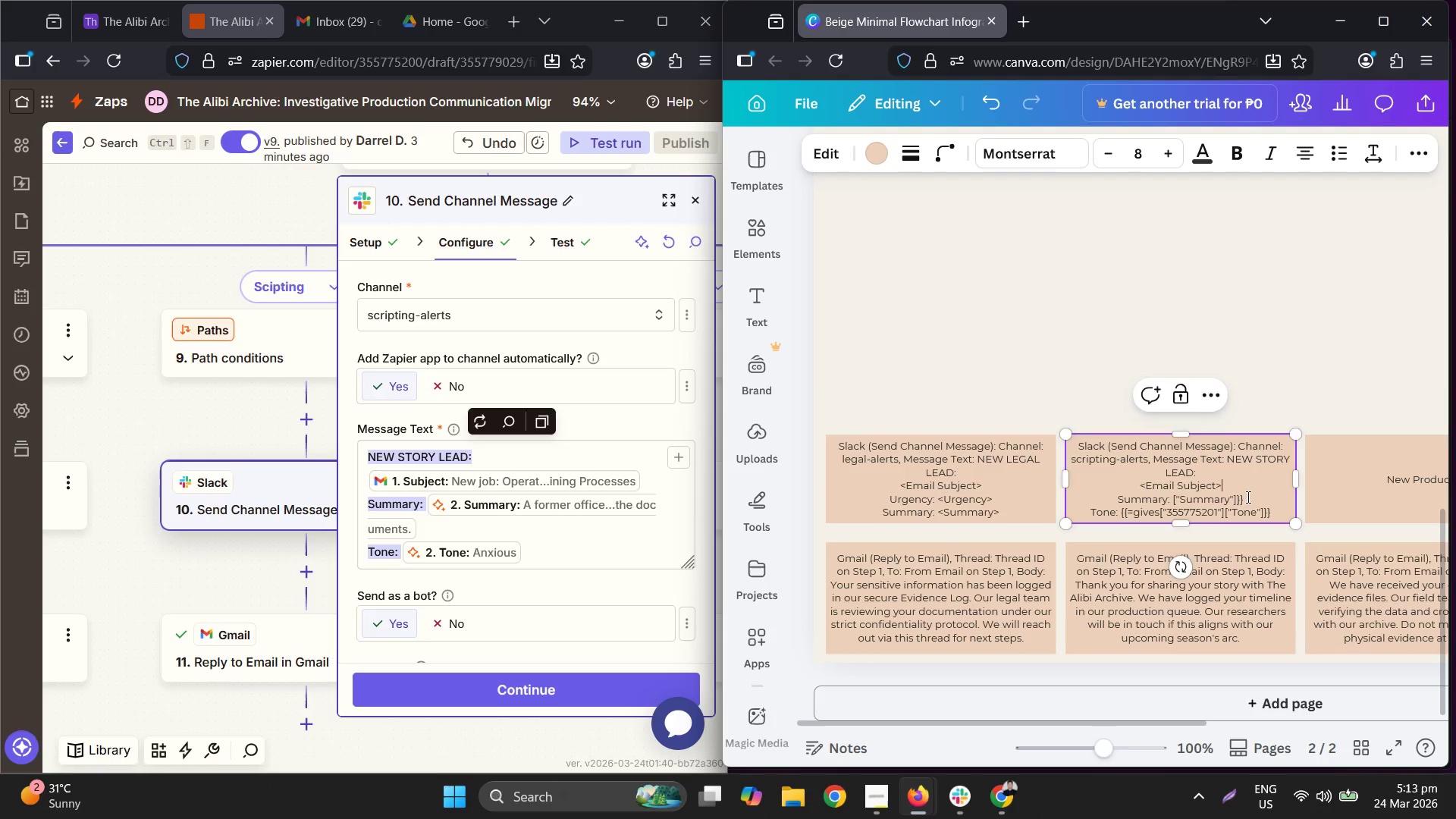 
left_click_drag(start_coordinate=[1247, 500], to_coordinate=[1174, 504])
 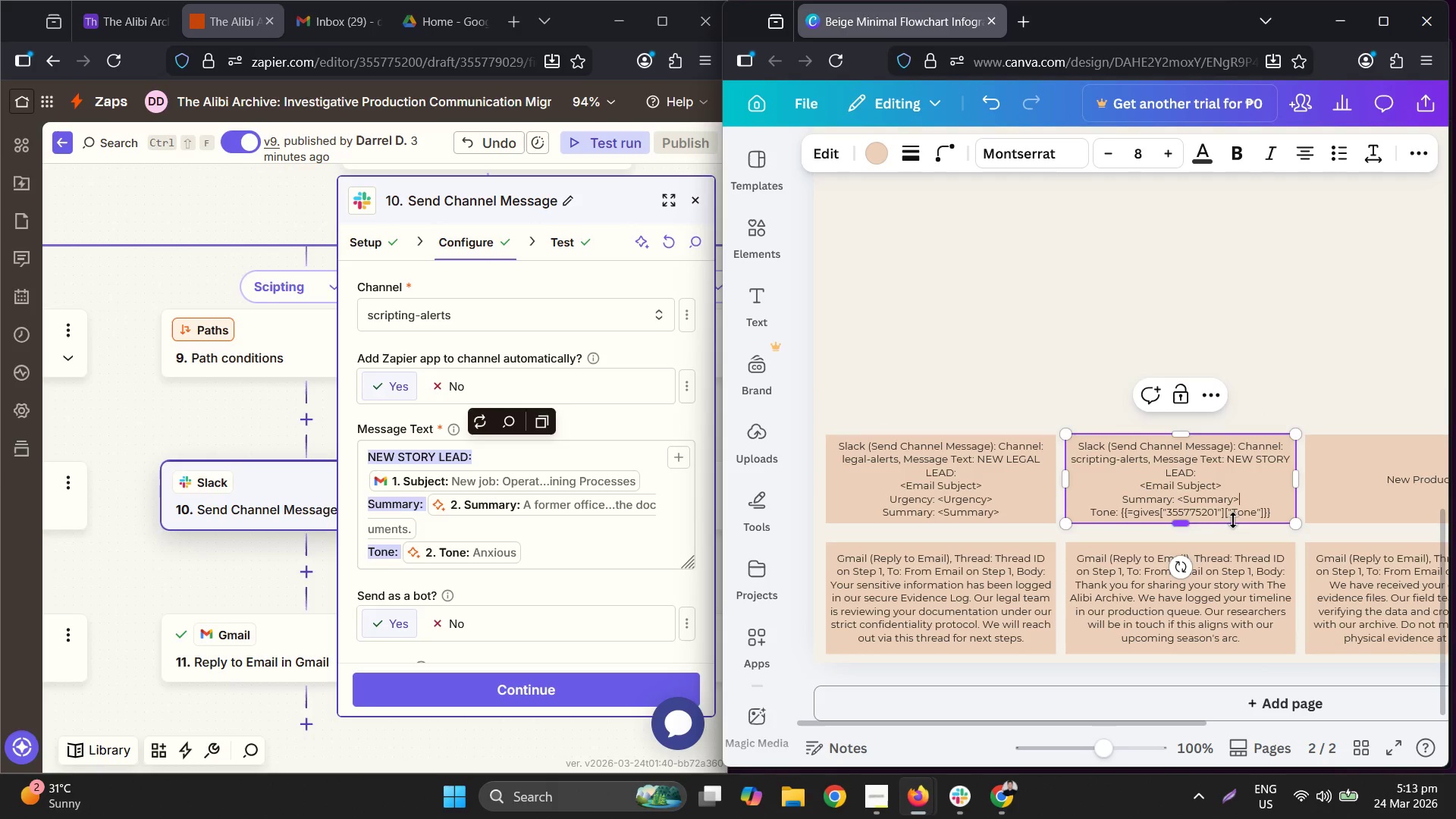 
key(Control+ControlLeft)
 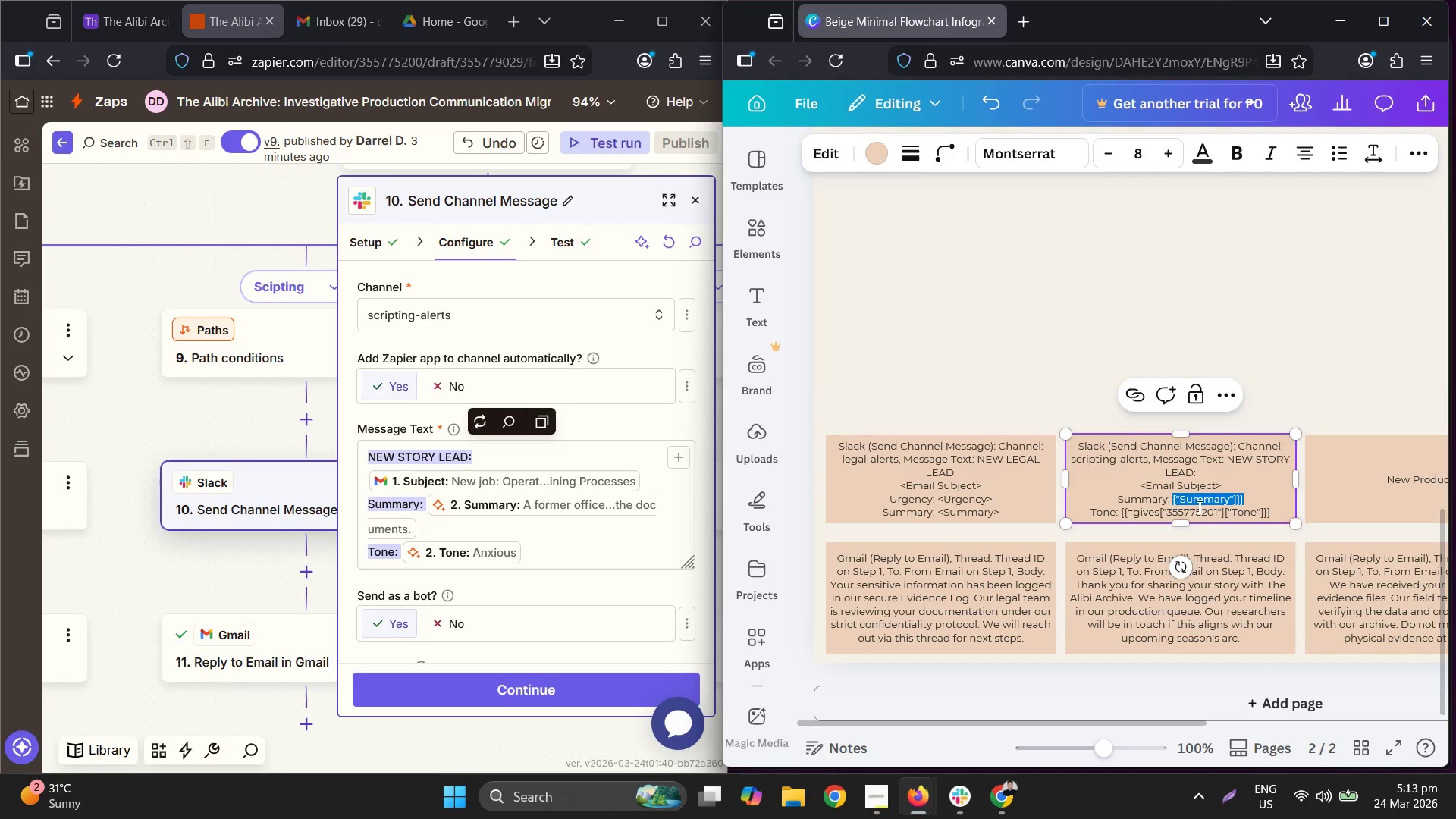 
key(Control+V)
 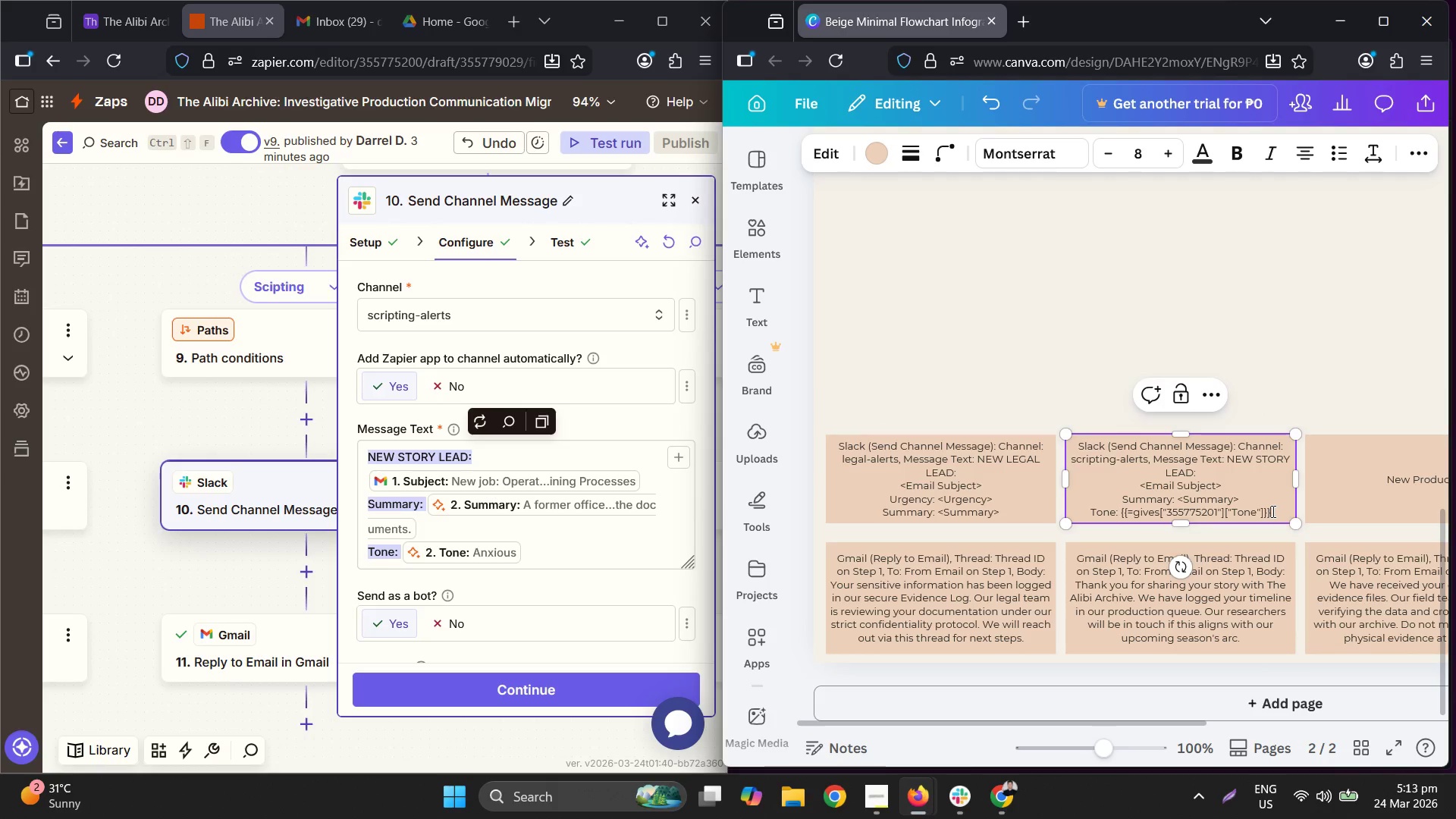 
left_click_drag(start_coordinate=[1273, 511], to_coordinate=[1123, 510])
 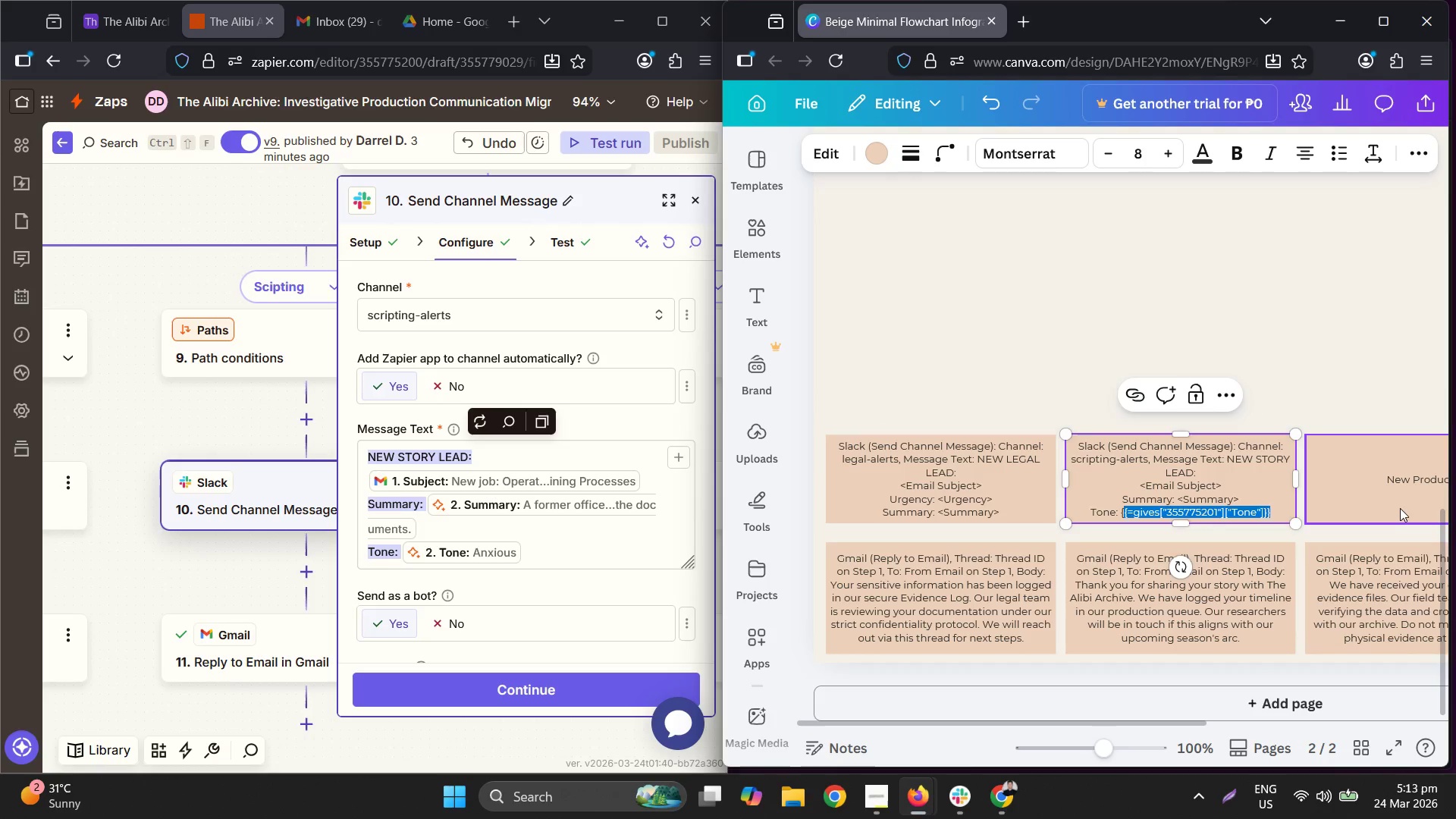 
key(Backspace)
key(Backspace)
type(<Tone>)
 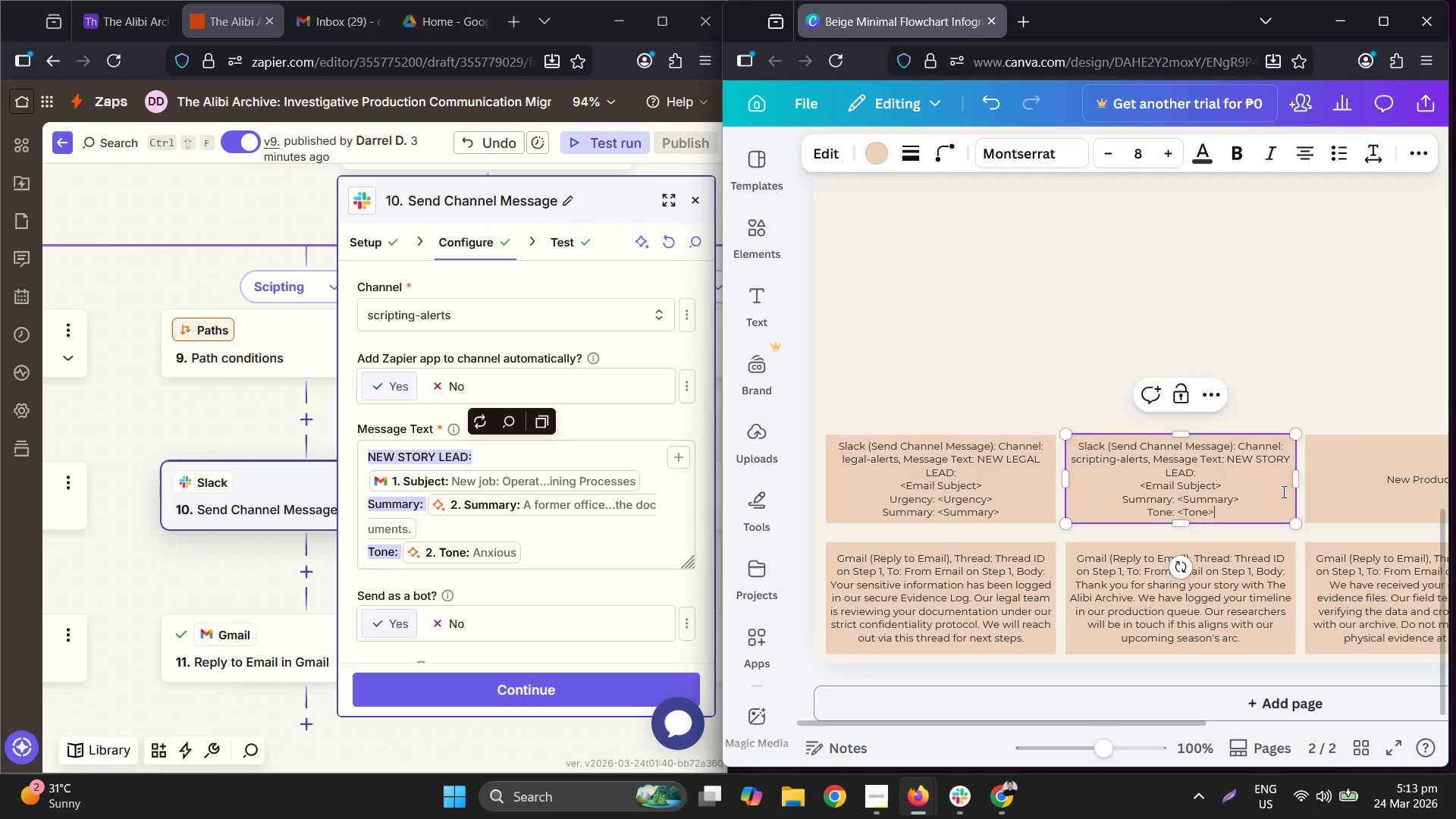 
left_click([1253, 305])
 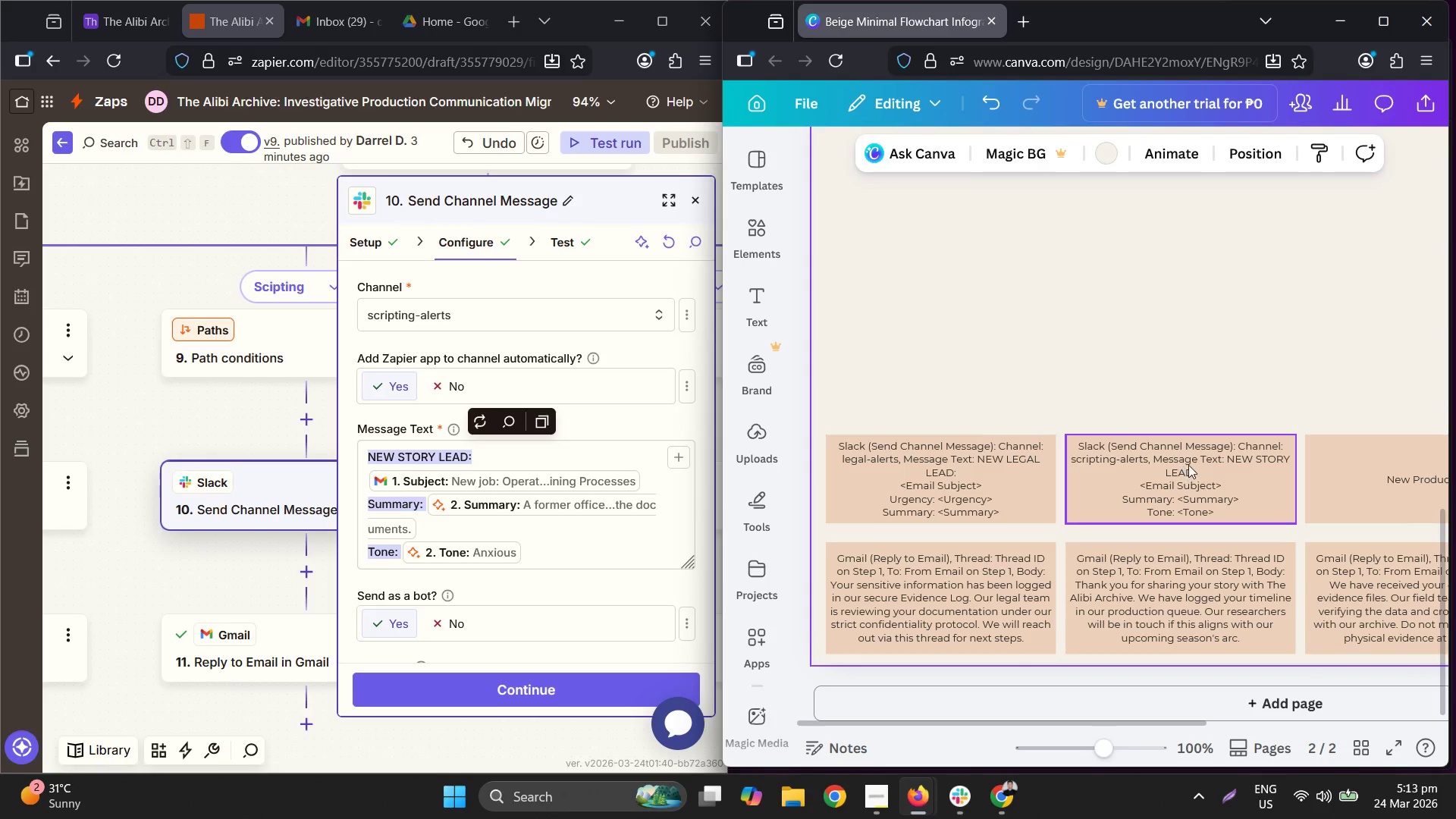 
double_click([1189, 463])
 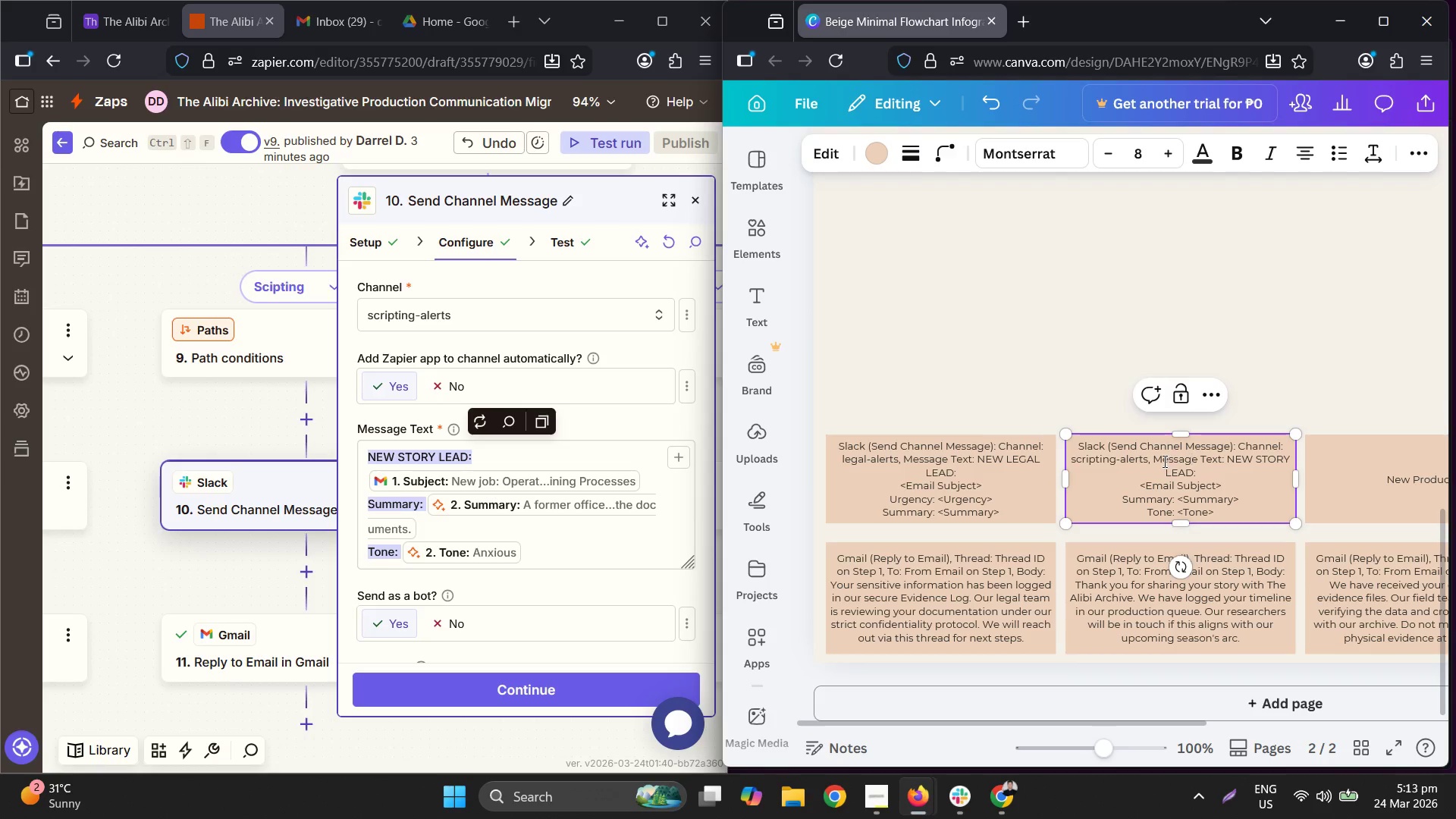 
left_click([1157, 460])
 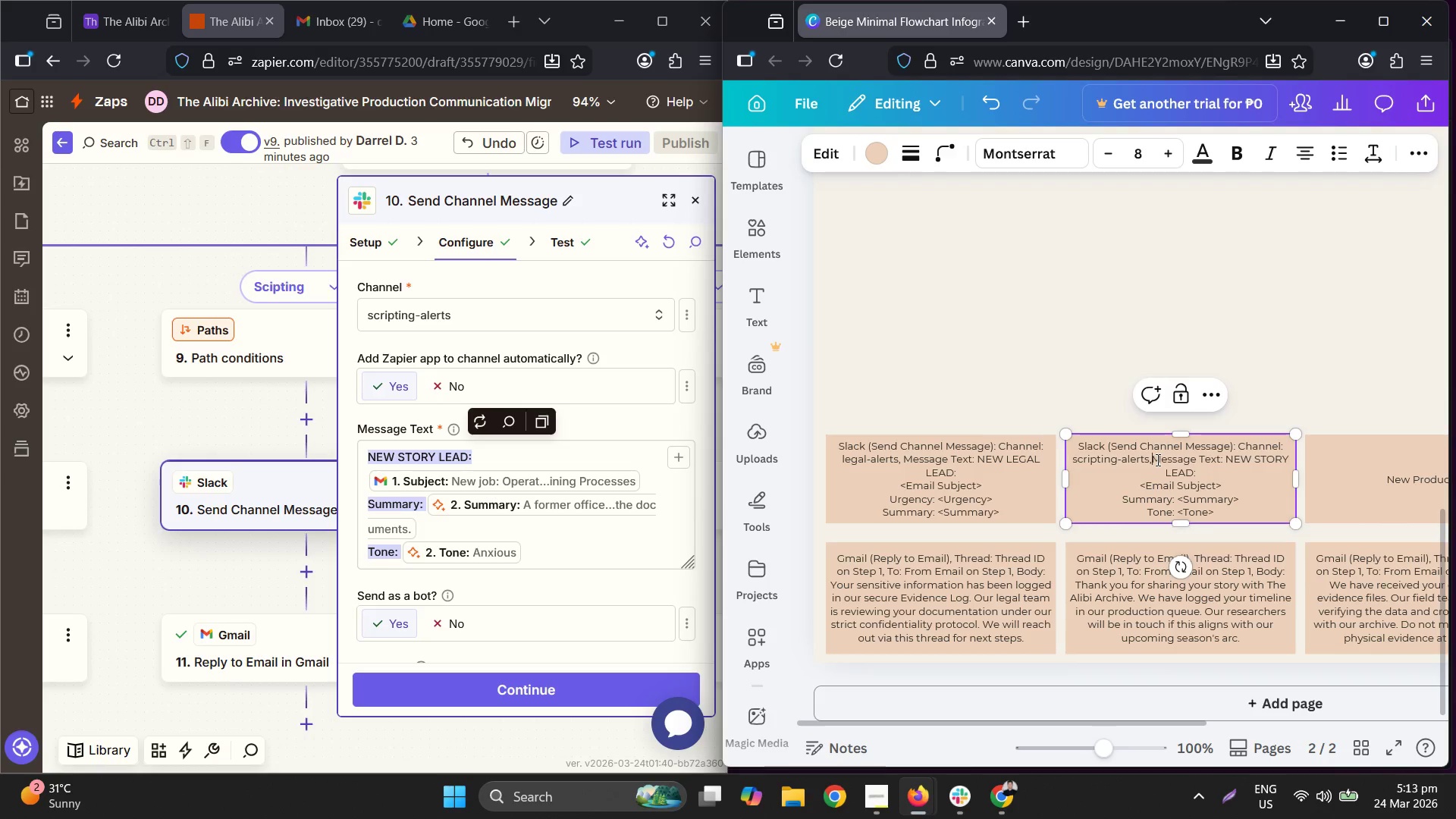 
key(Backspace)
 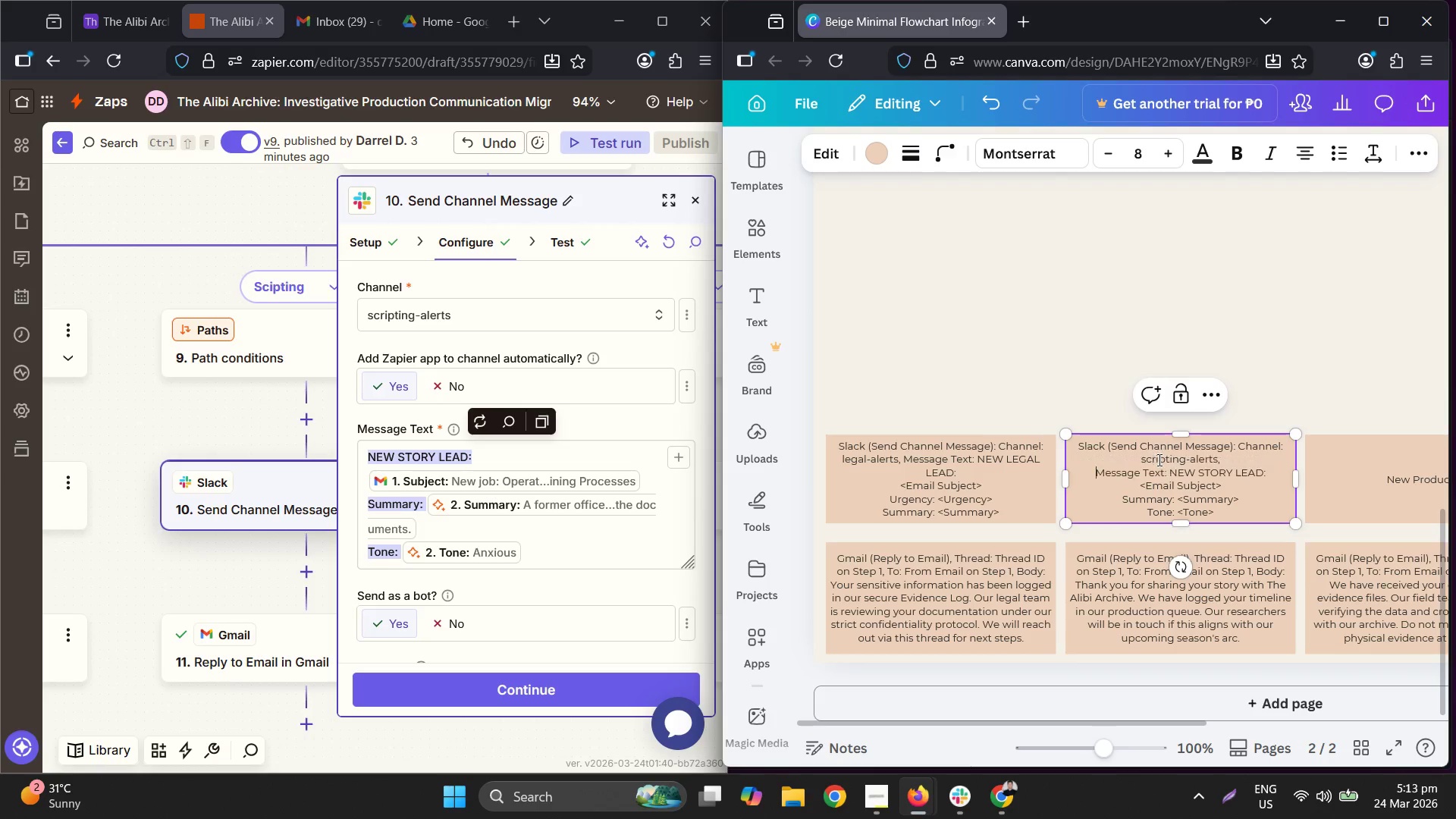 
key(Enter)
 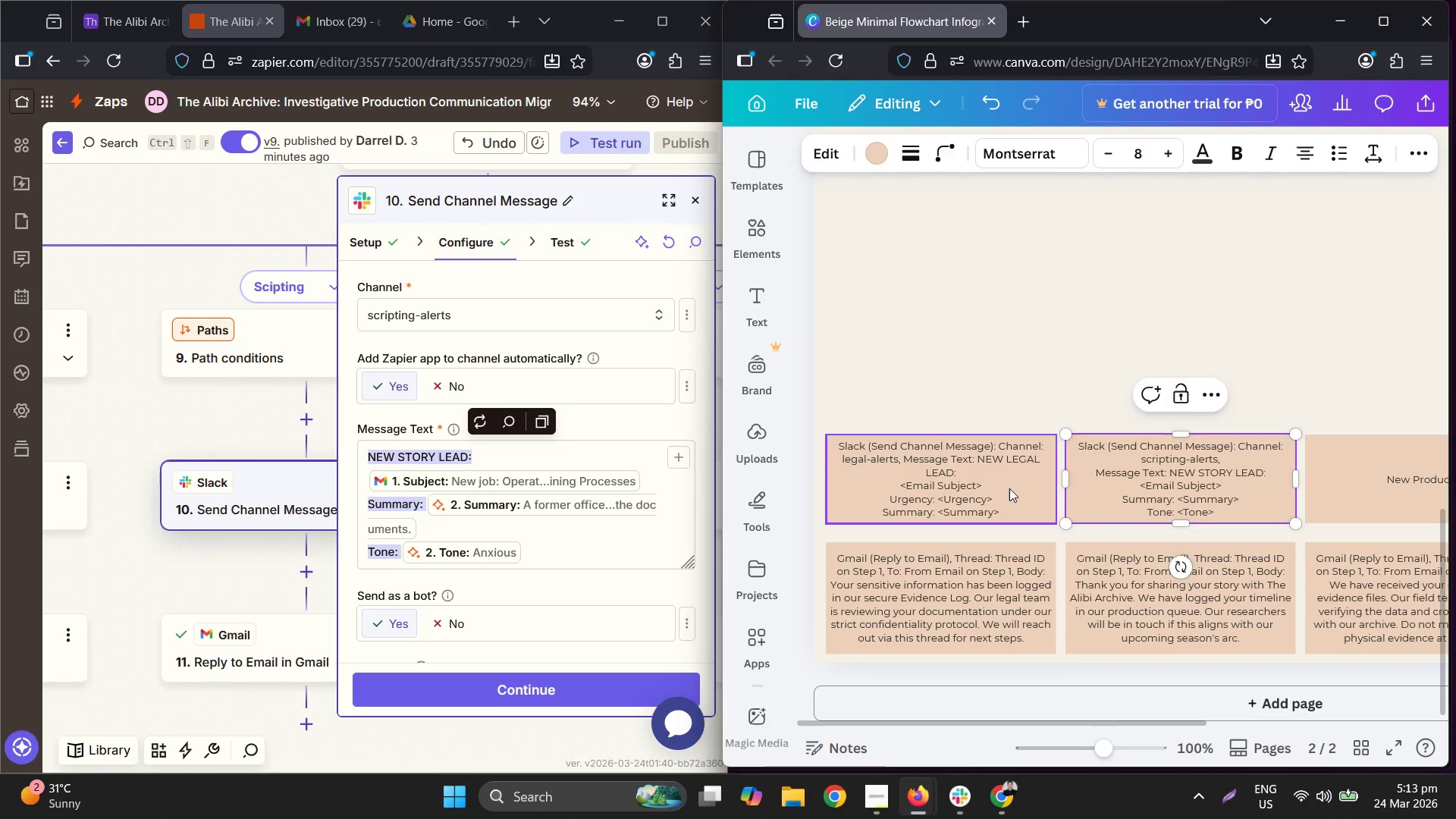 
left_click_drag(start_coordinate=[965, 493], to_coordinate=[961, 493])
 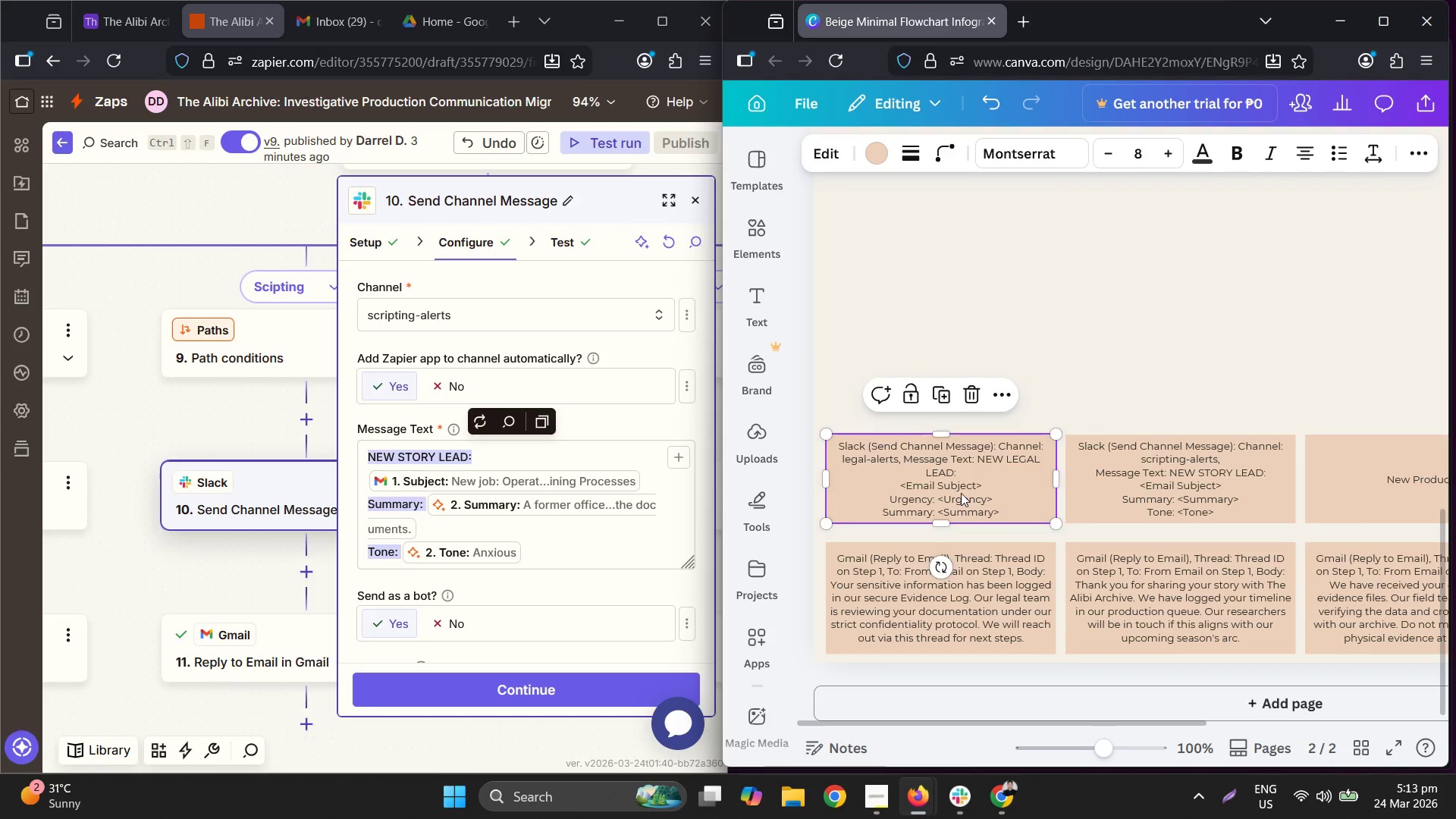 
double_click([961, 493])
 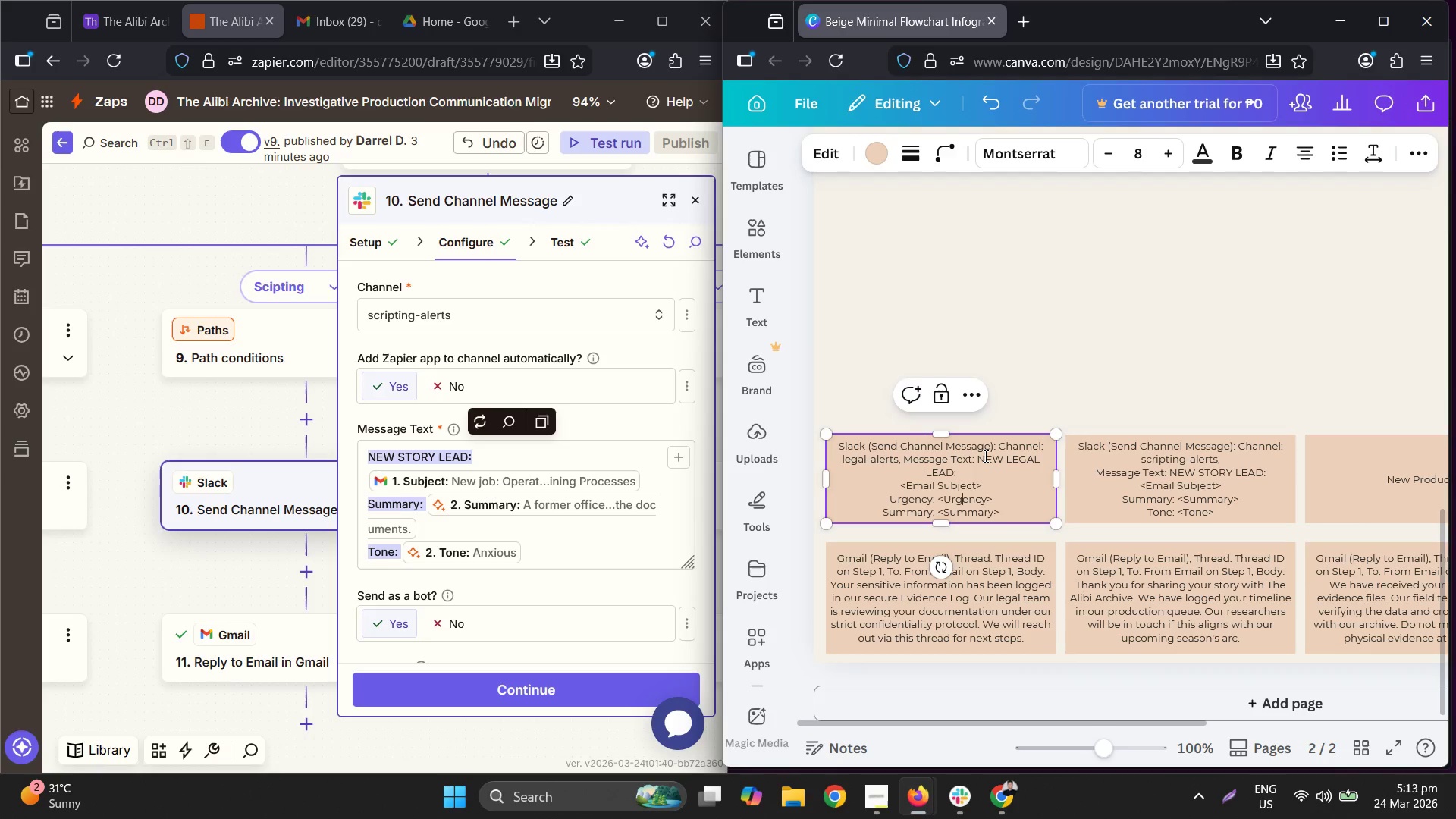 
triple_click([984, 455])
 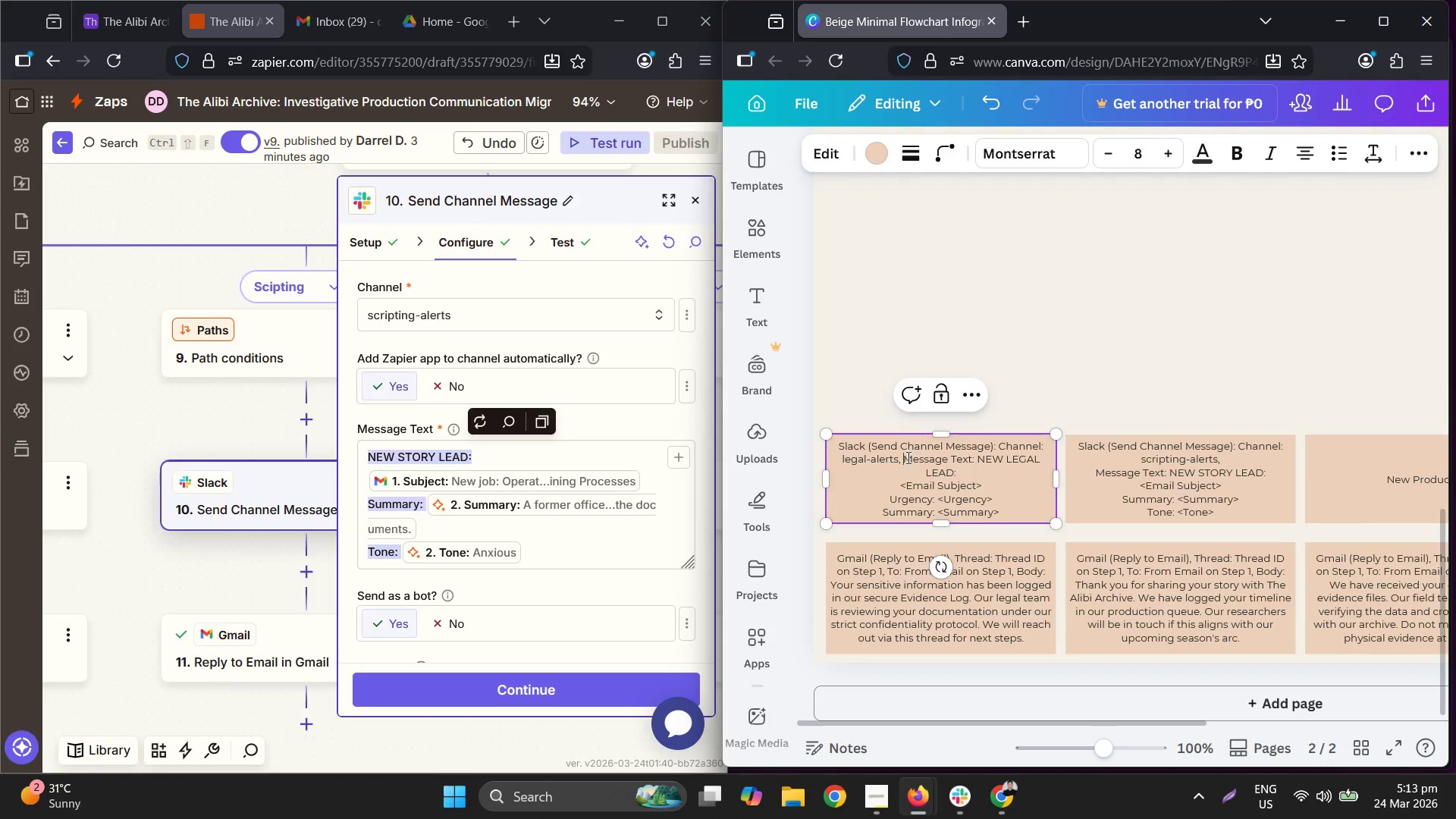 
key(Backspace)
 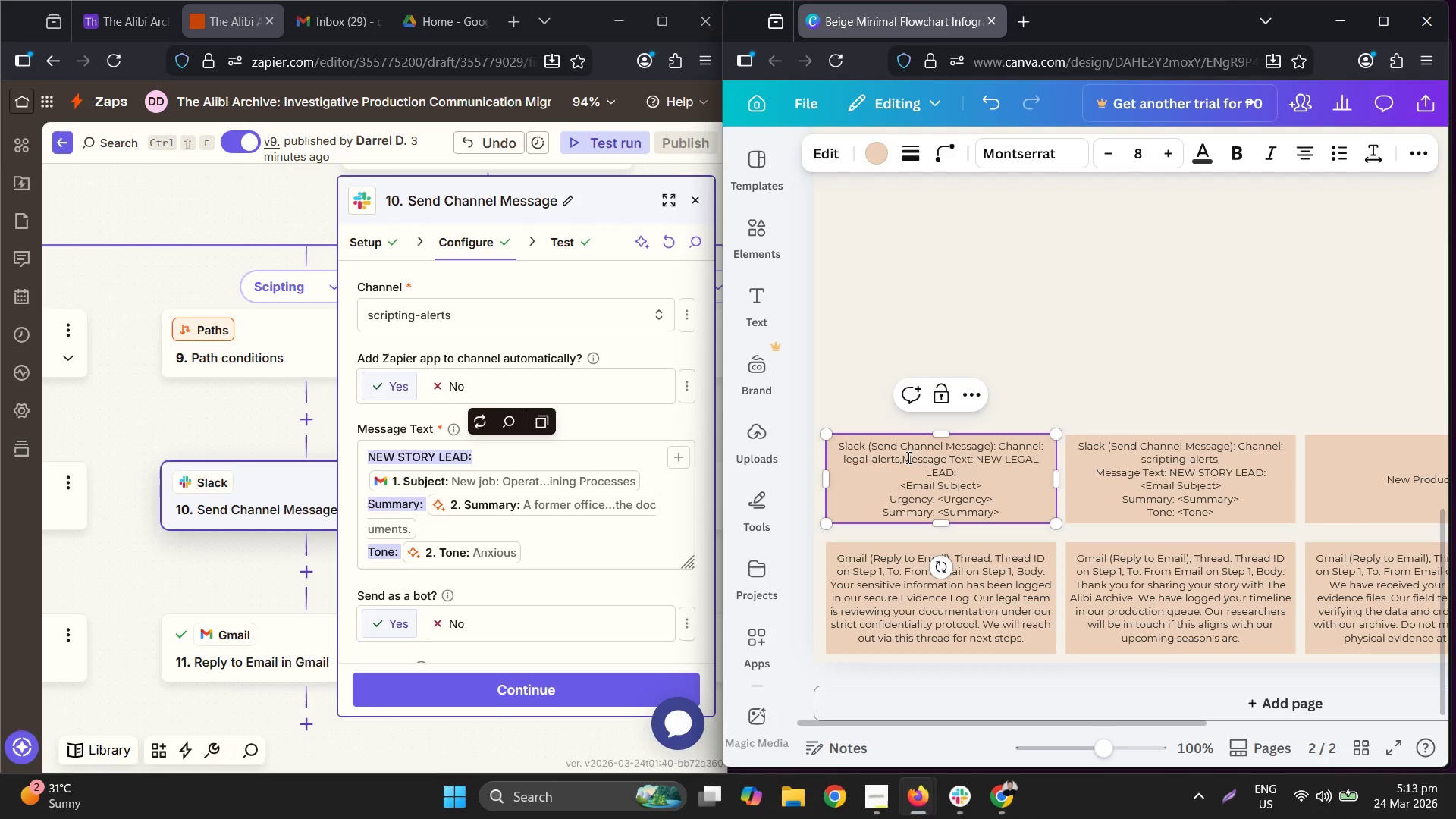 
key(Backspace)
 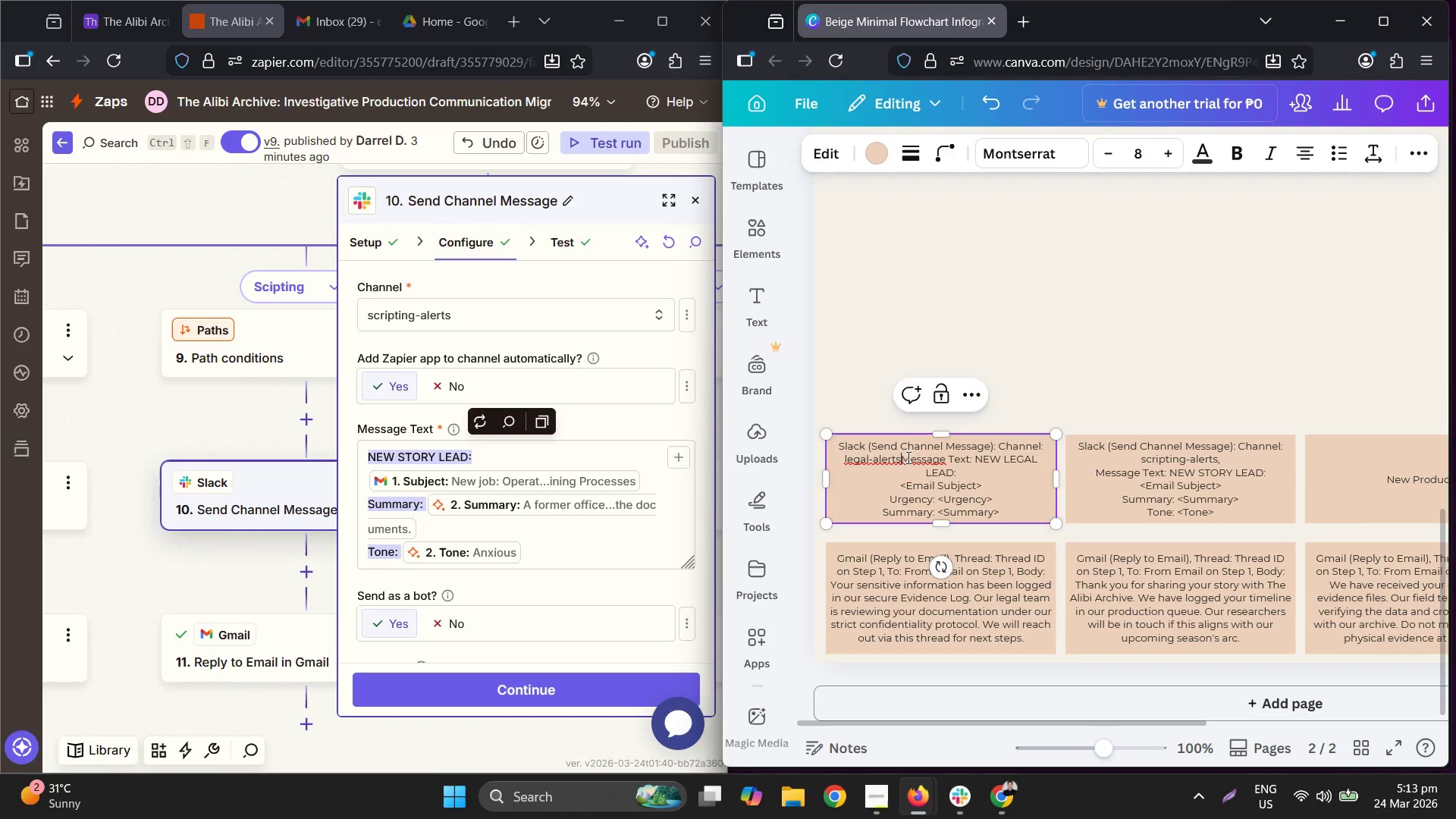 
key(Enter)
 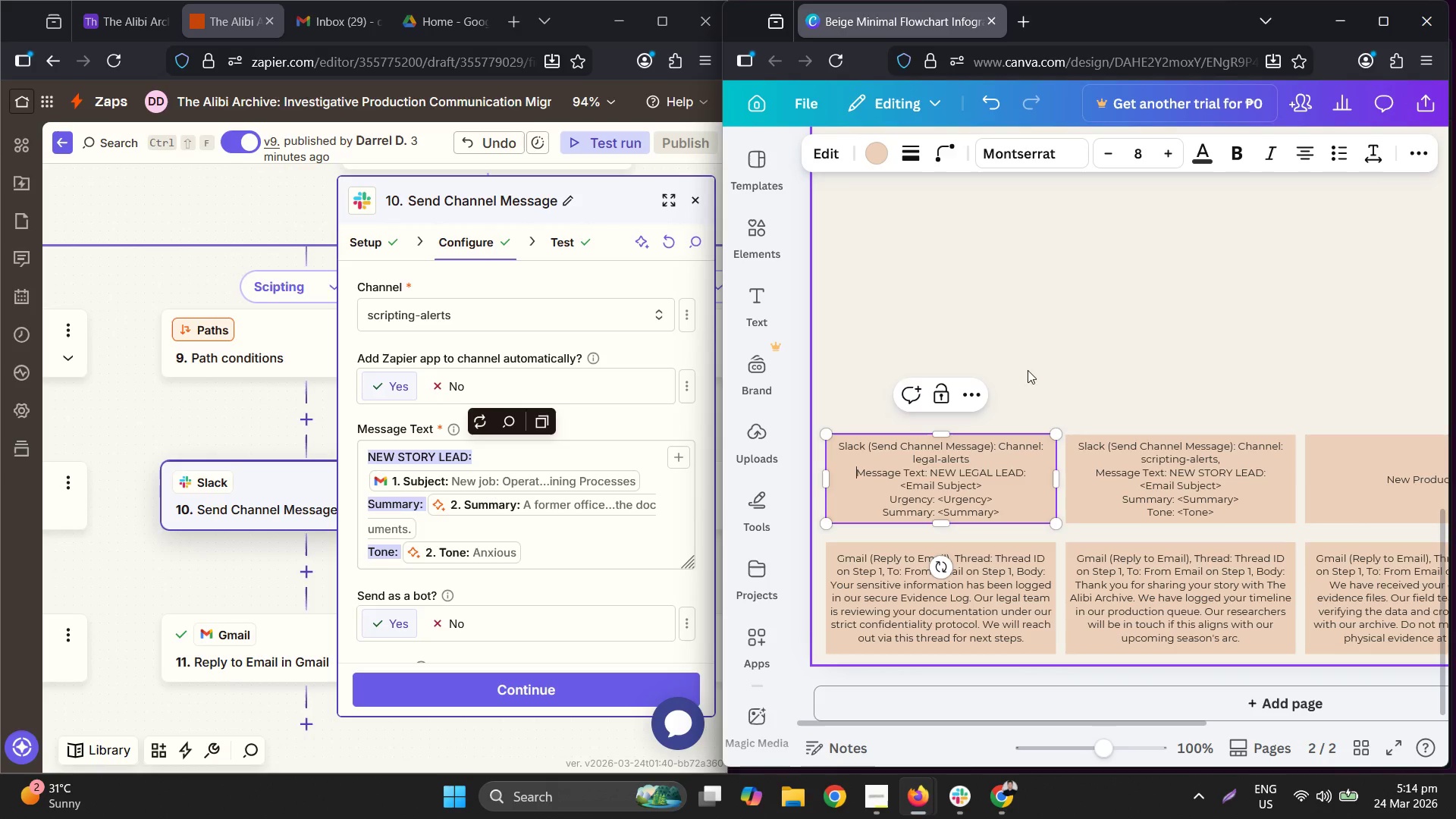 
left_click([1077, 327])
 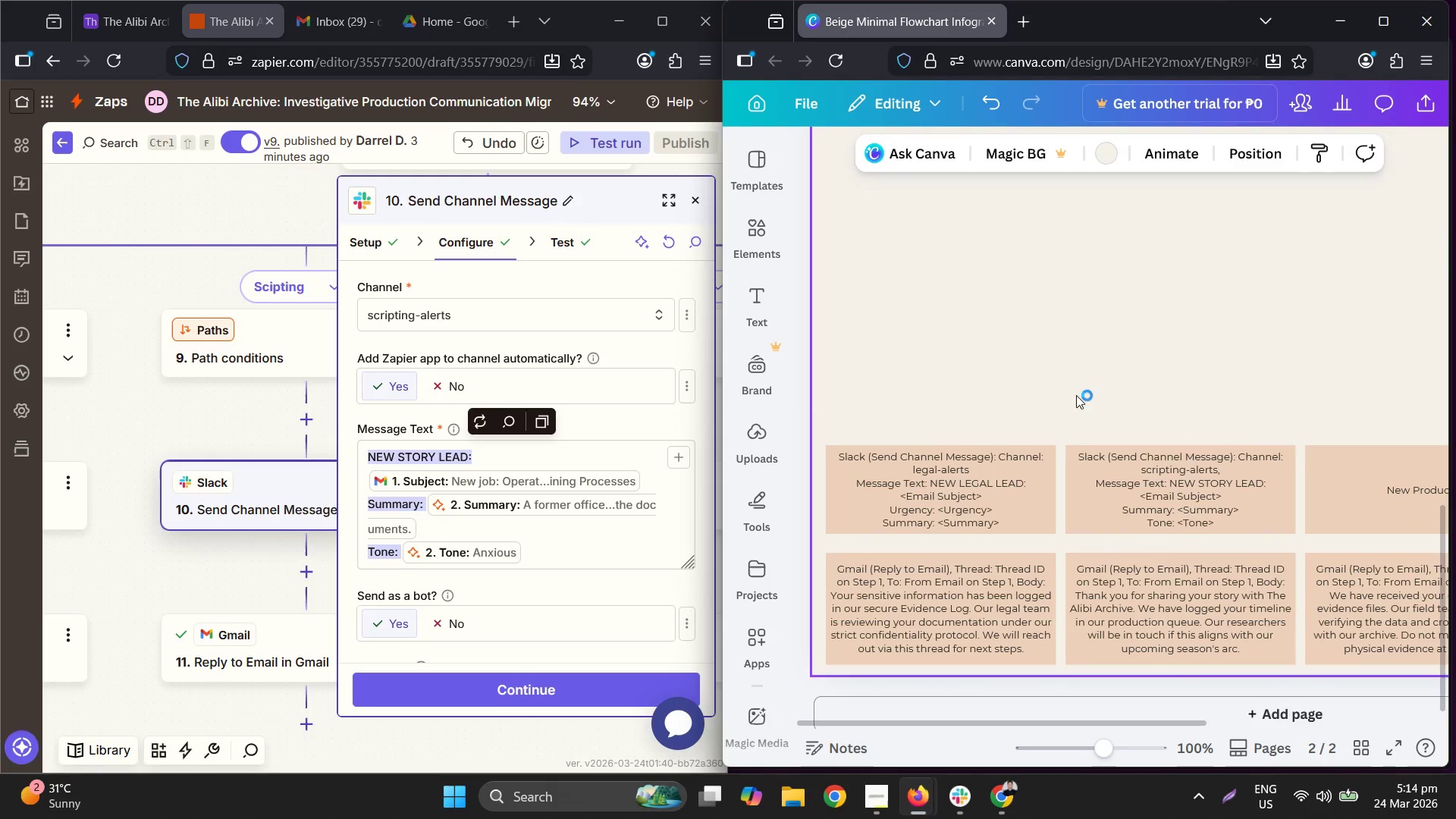 
left_click_drag(start_coordinate=[1128, 678], to_coordinate=[1137, 680])
 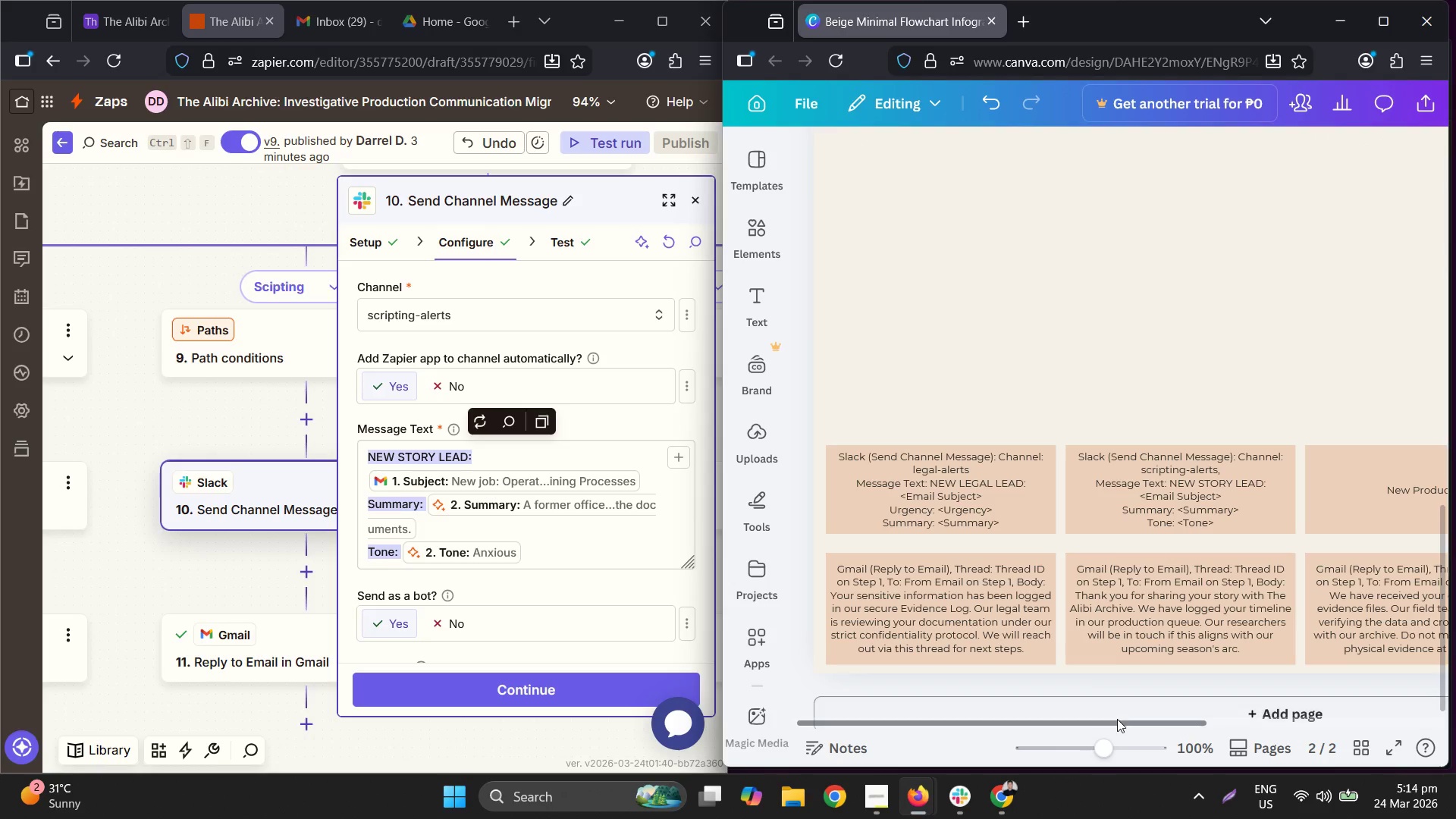 
left_click_drag(start_coordinate=[1121, 720], to_coordinate=[1301, 726])
 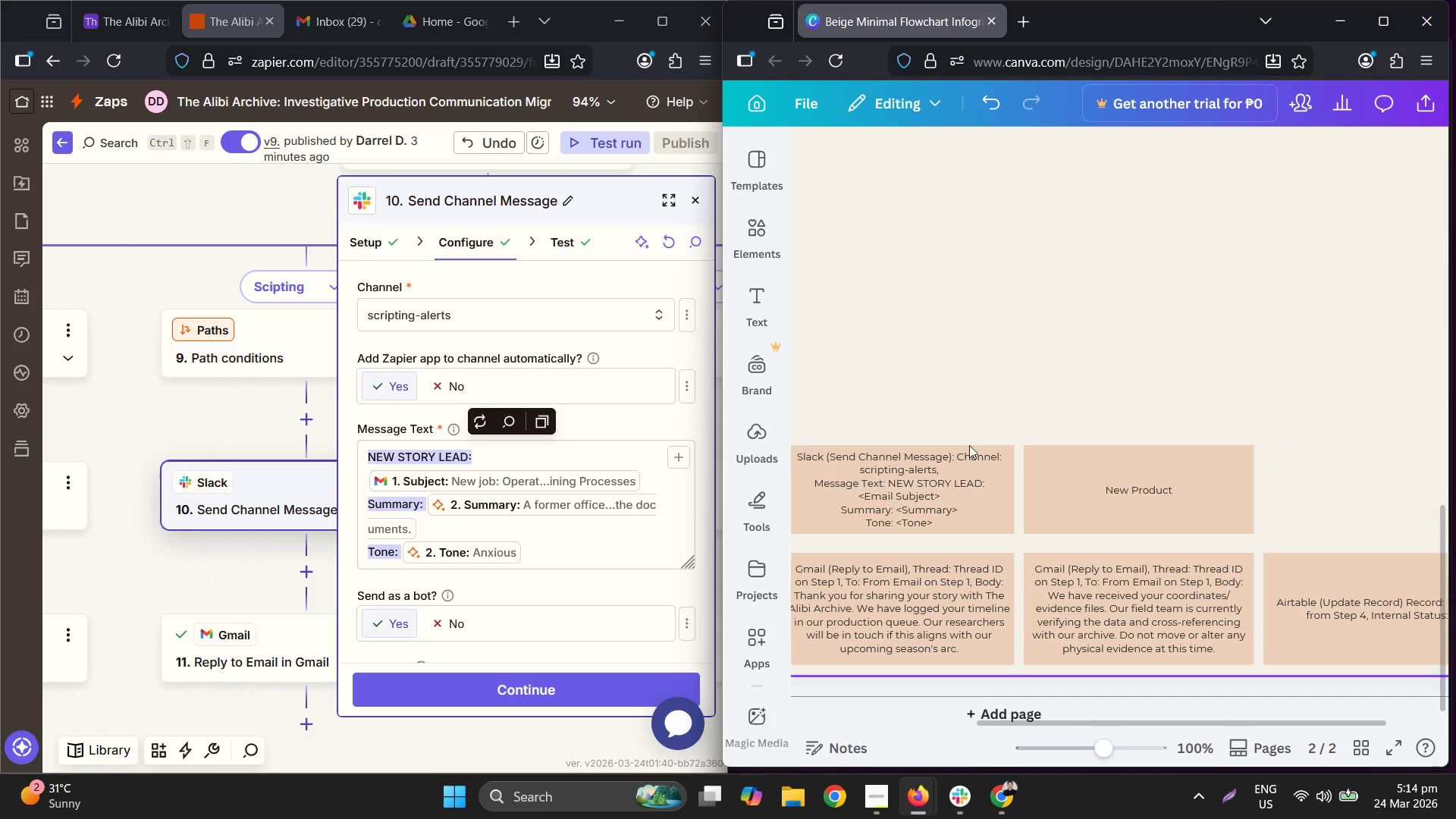 
left_click([920, 496])
 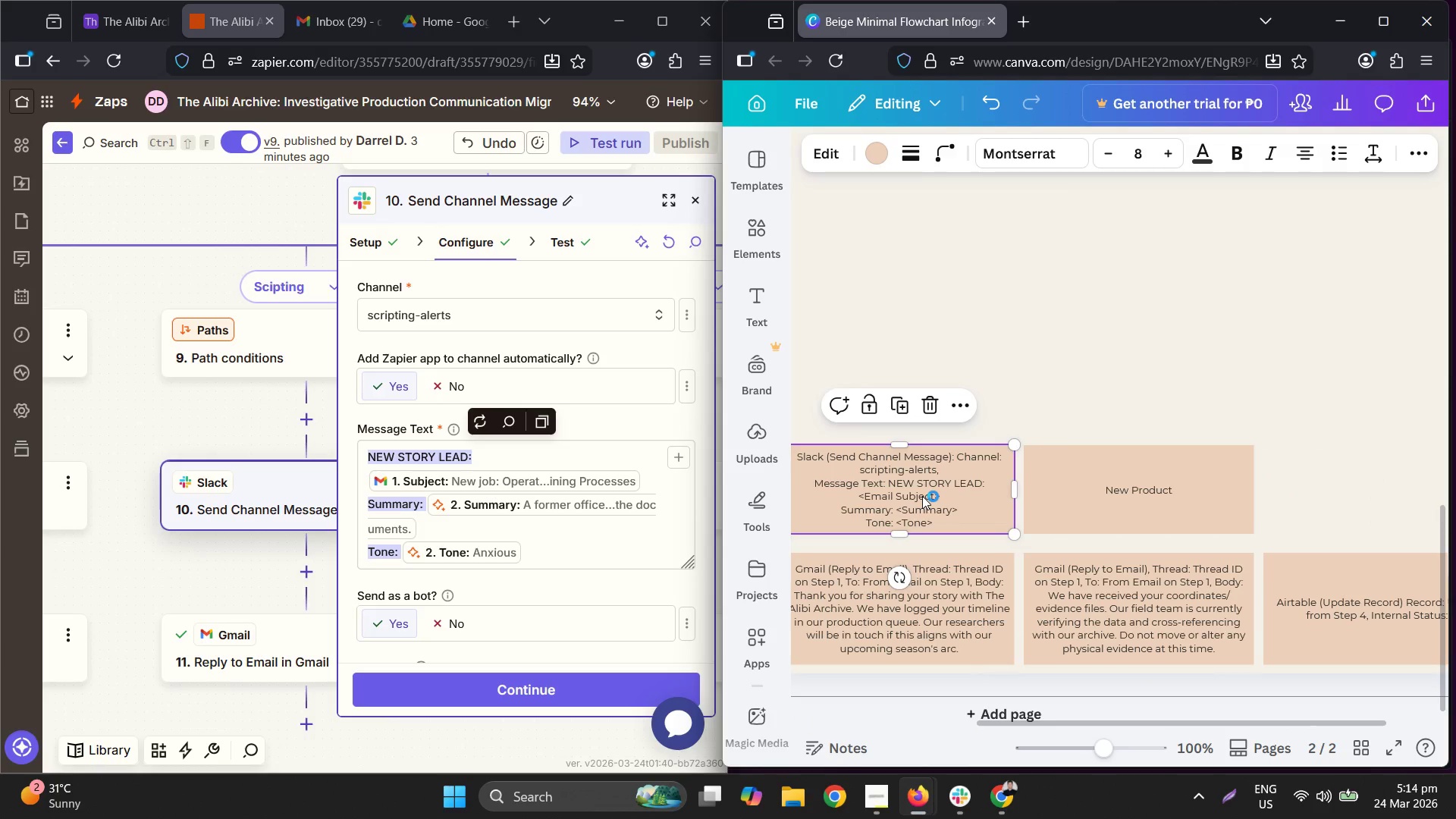 
key(Control+ControlLeft)
 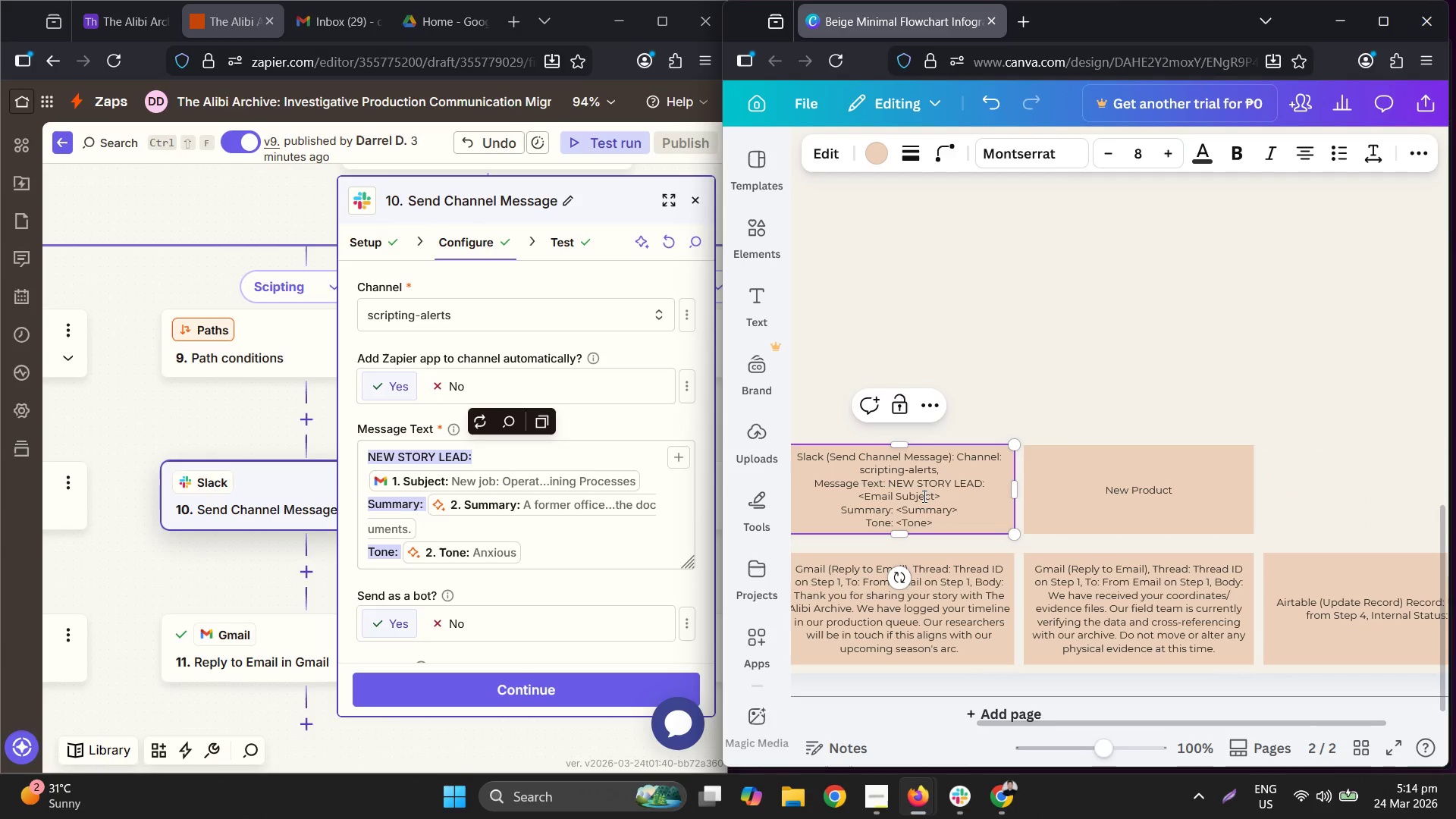 
key(Control+A)
 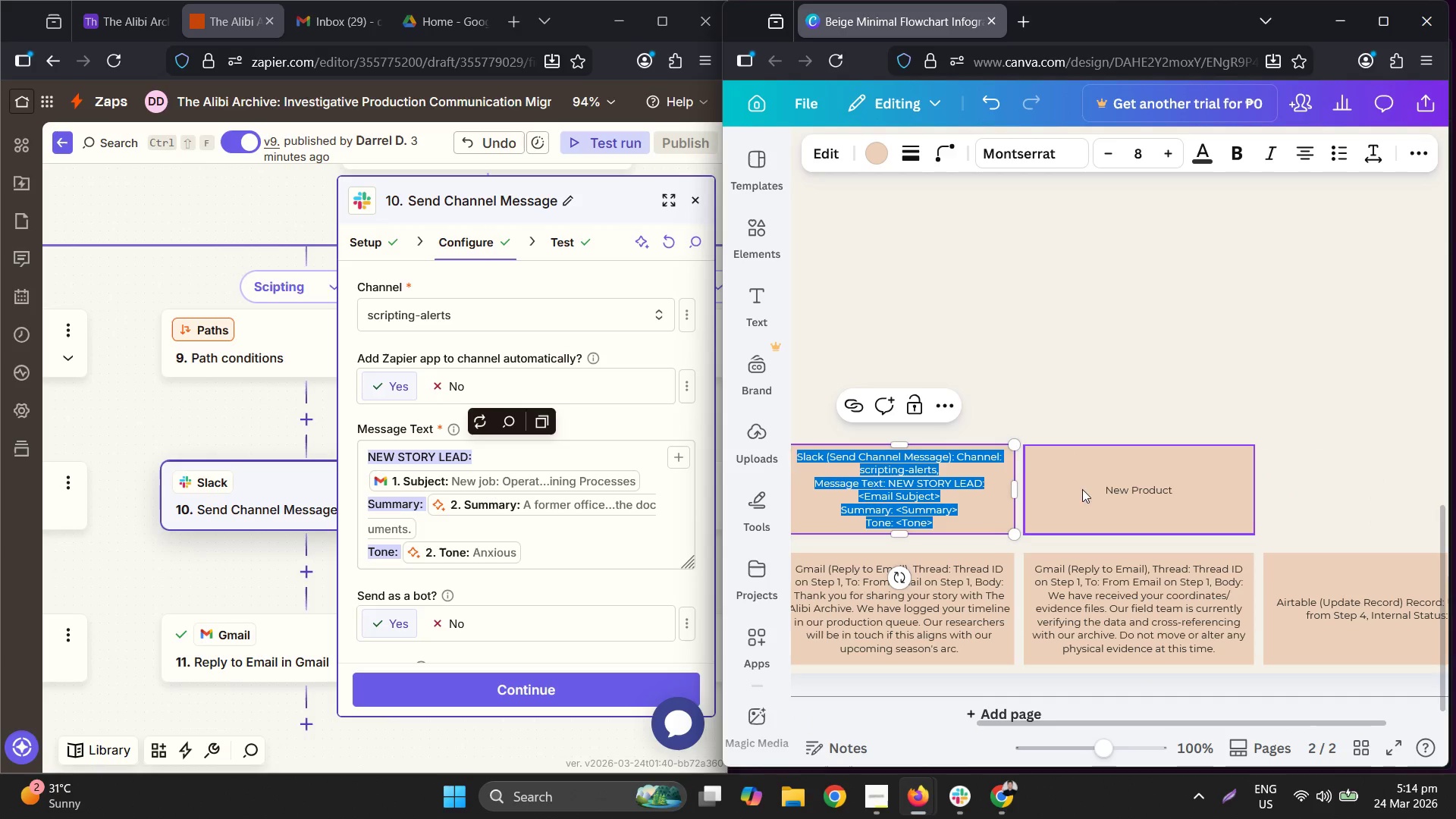 
key(Control+C)
 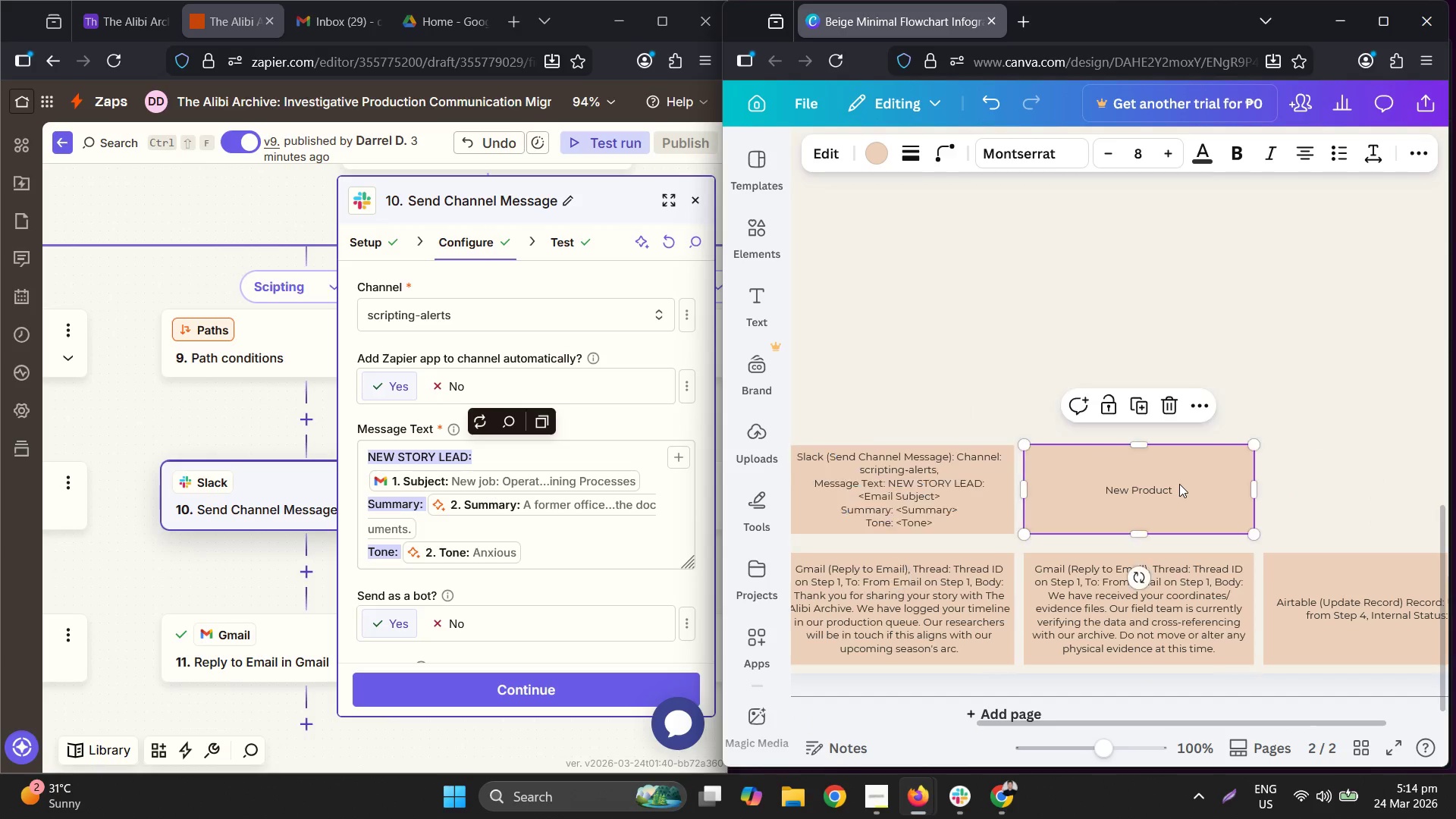 
double_click([1179, 484])
 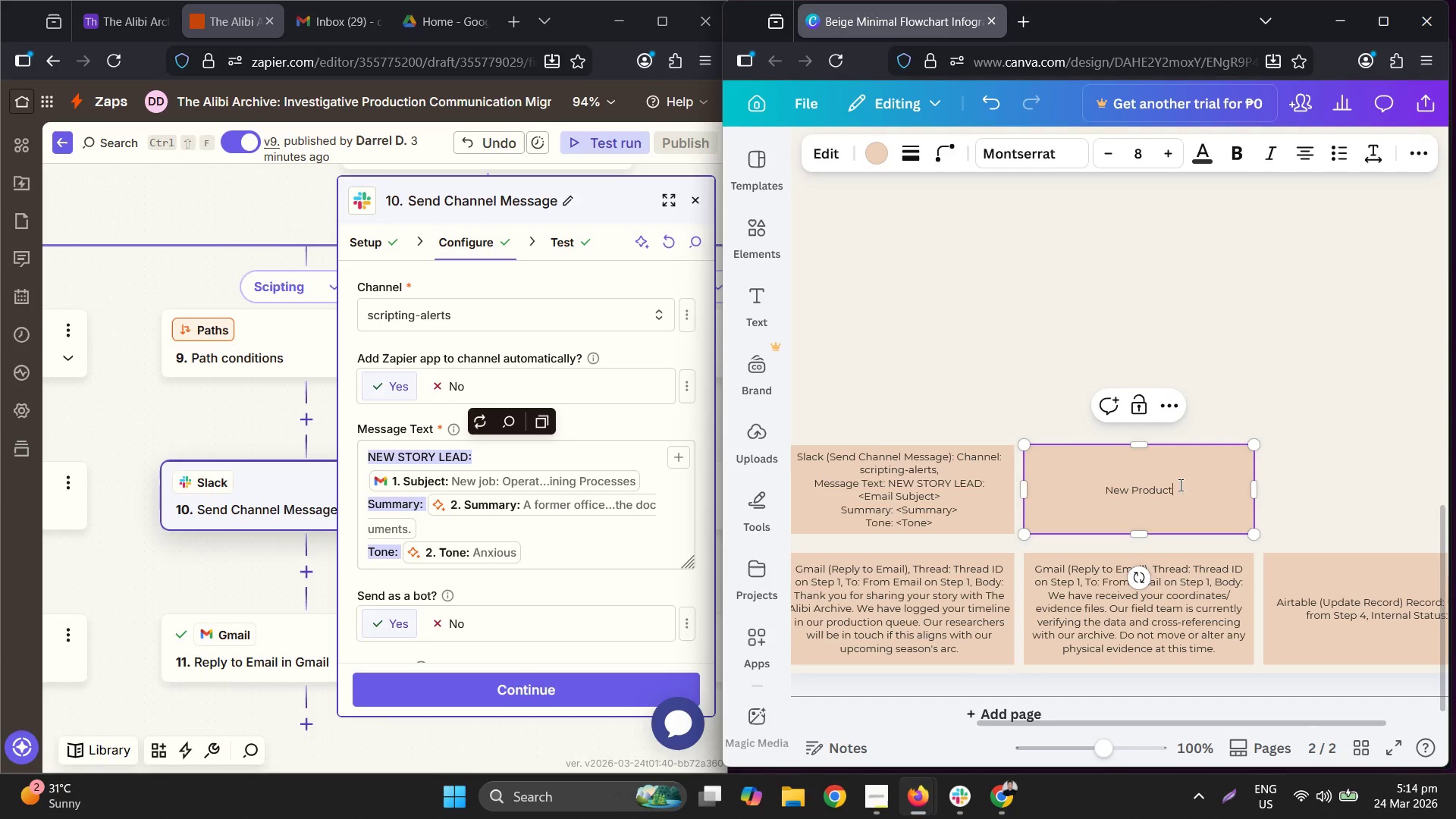 
key(Control+A)
 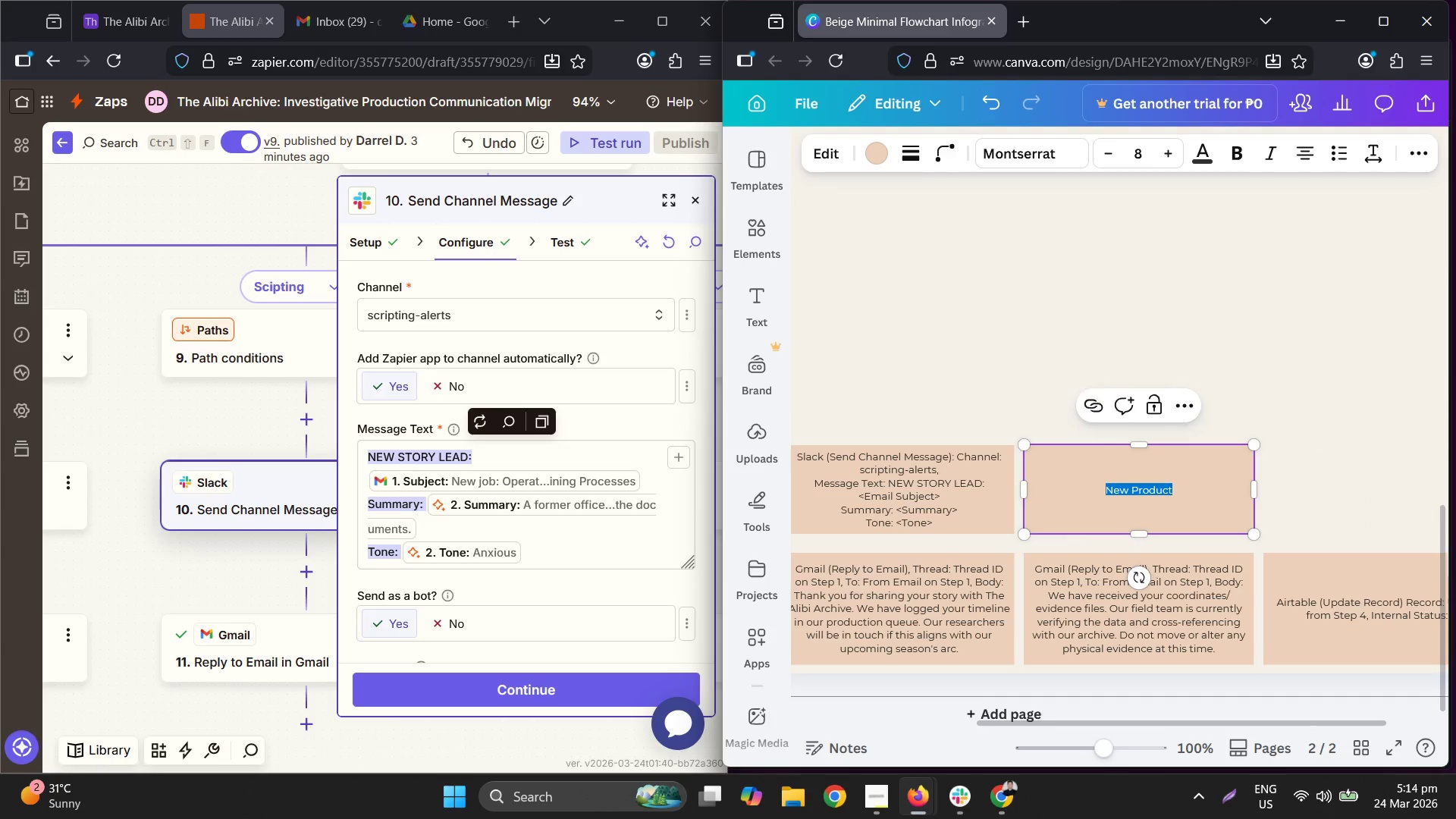 
key(Control+V)
 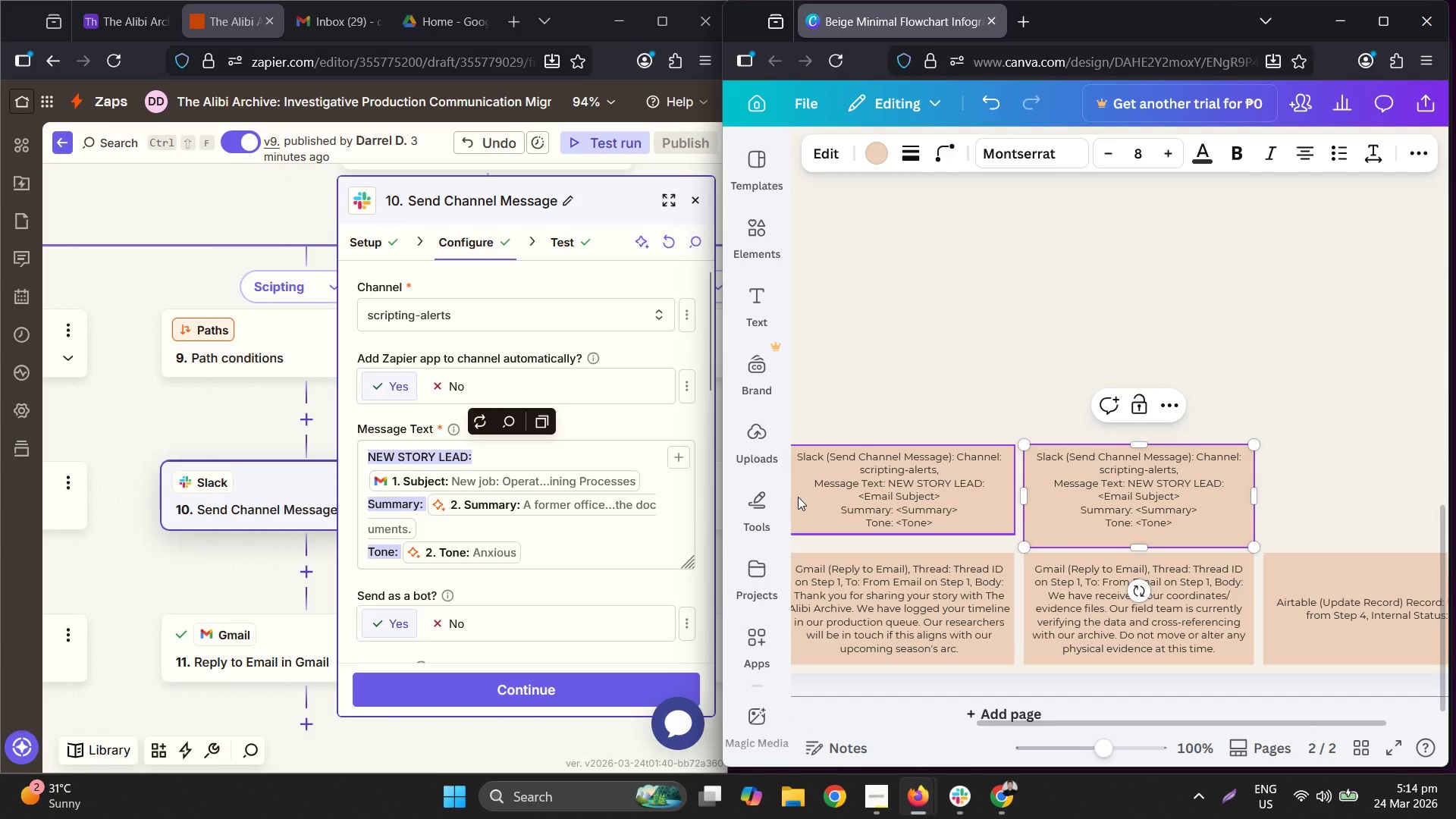 
key(Backspace)
 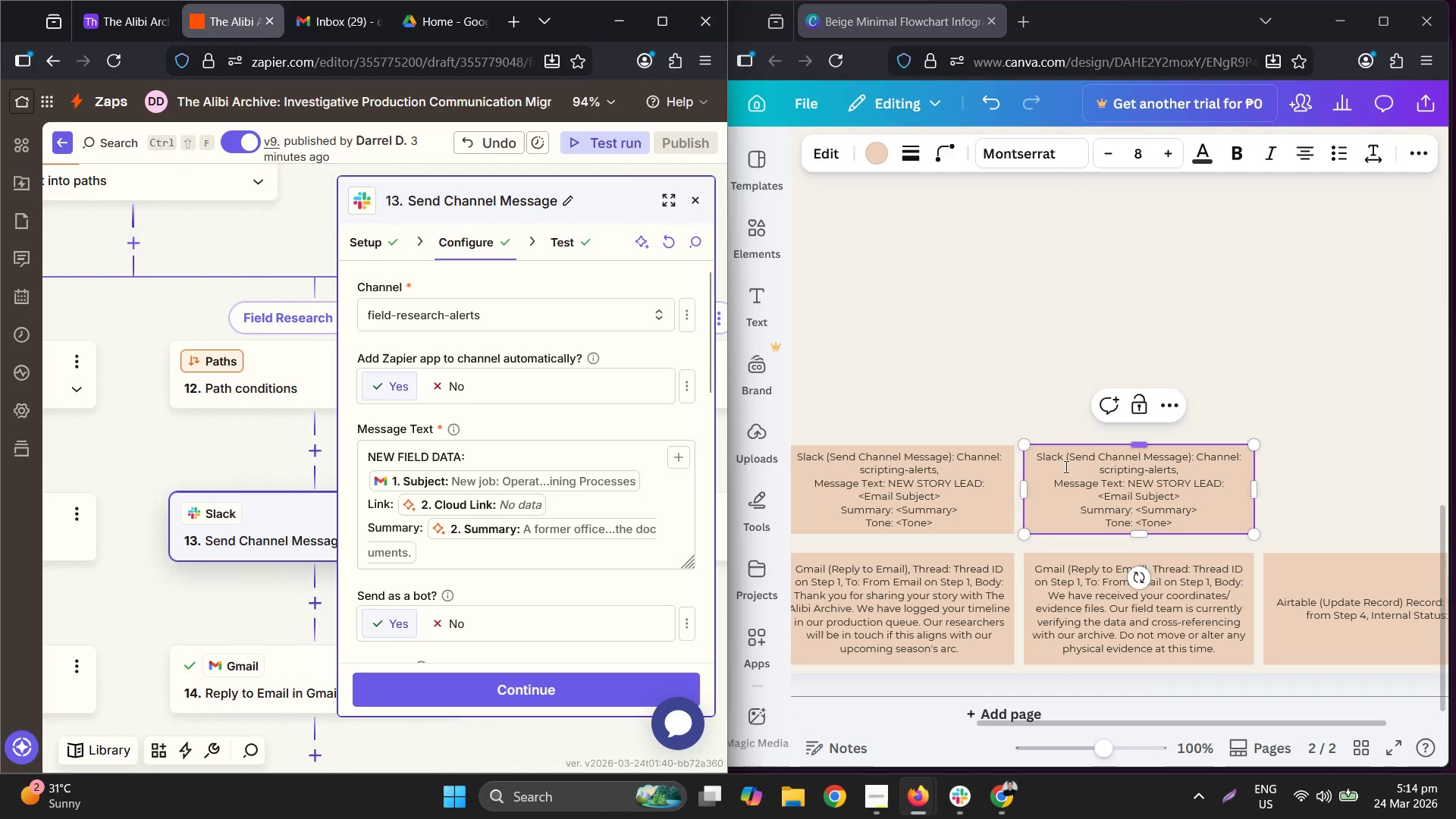 
wait(6.06)
 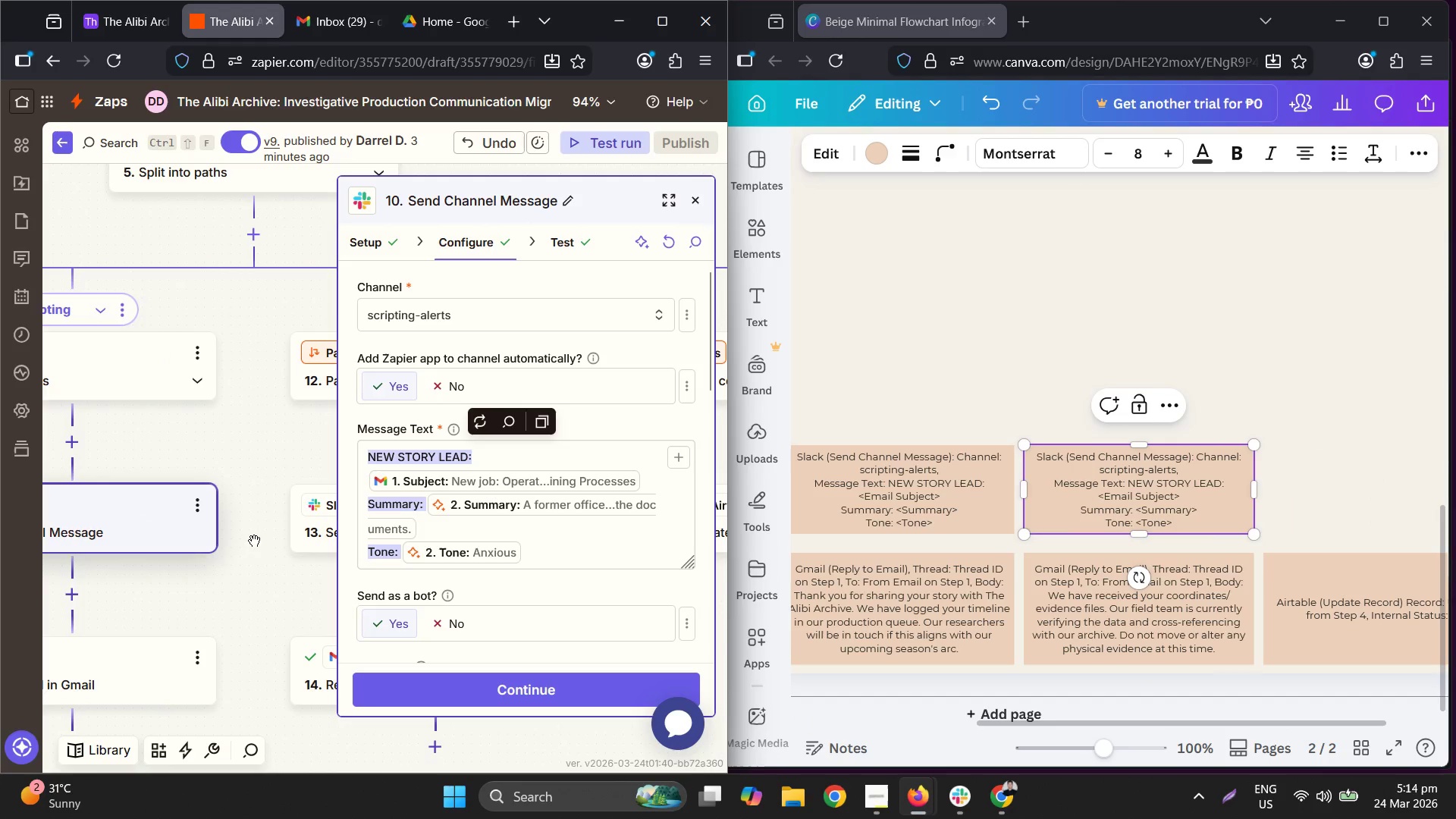 
double_click([1116, 467])
 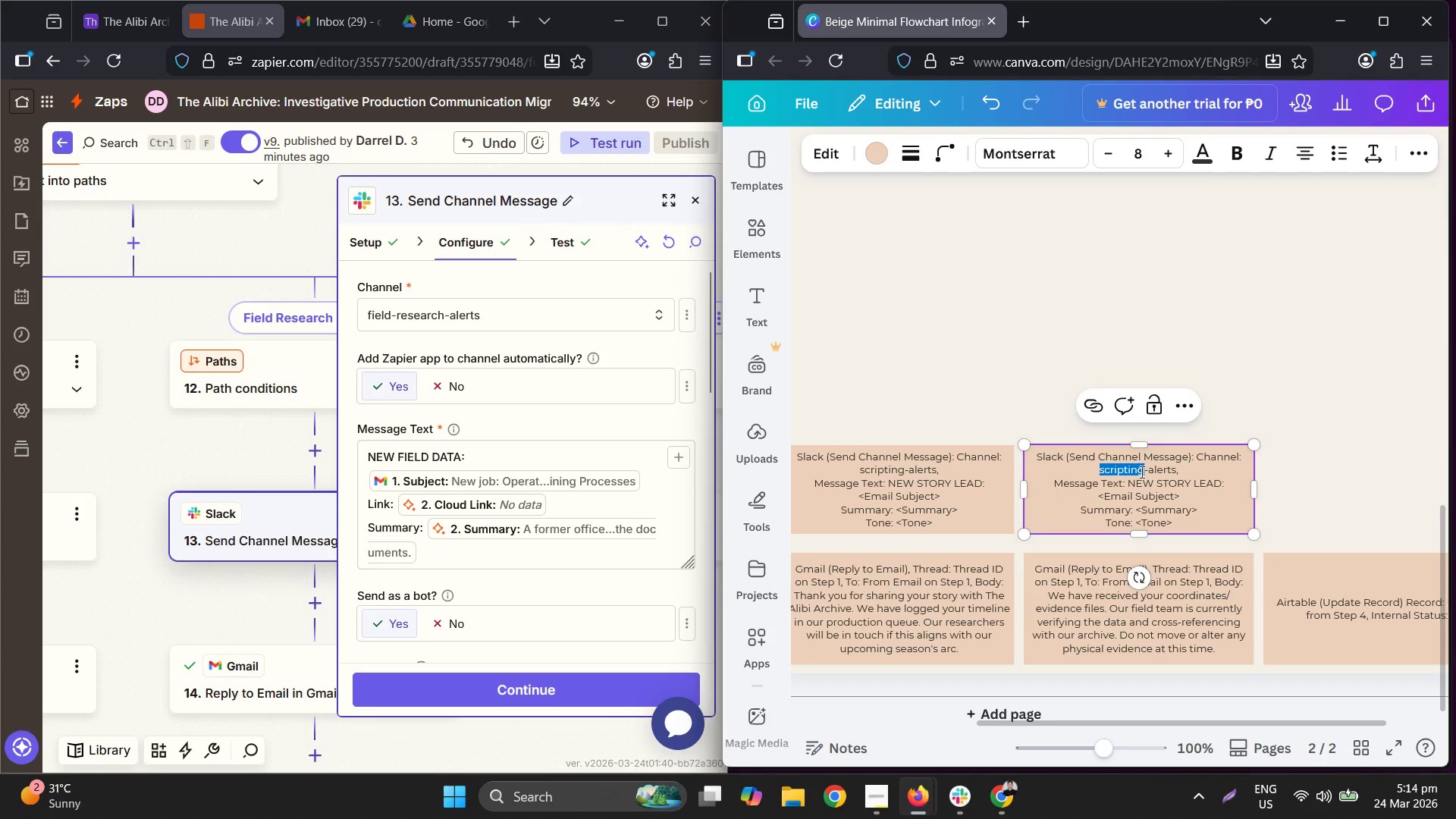 
type(field-research)
 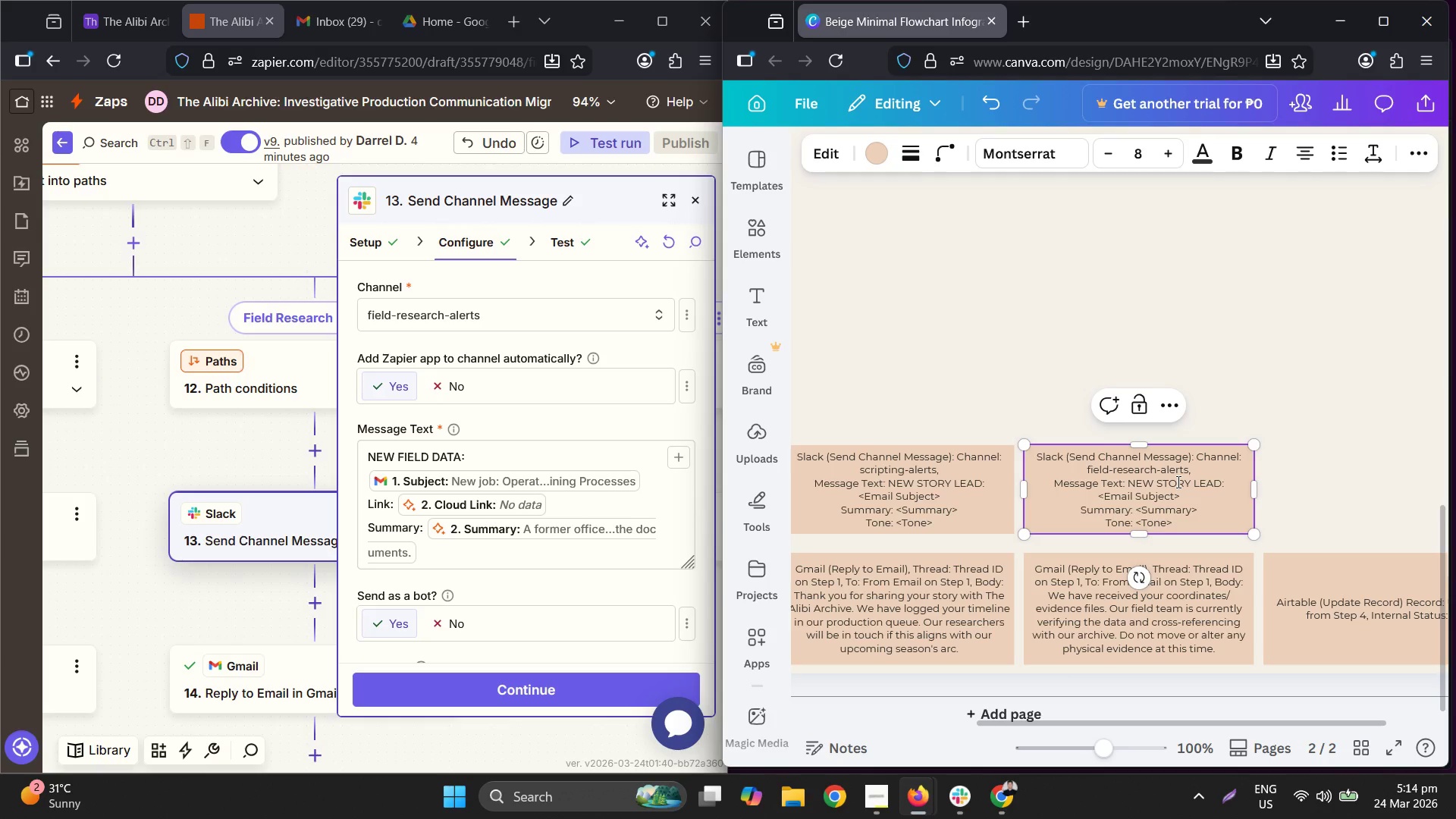 
key(Control+A)
 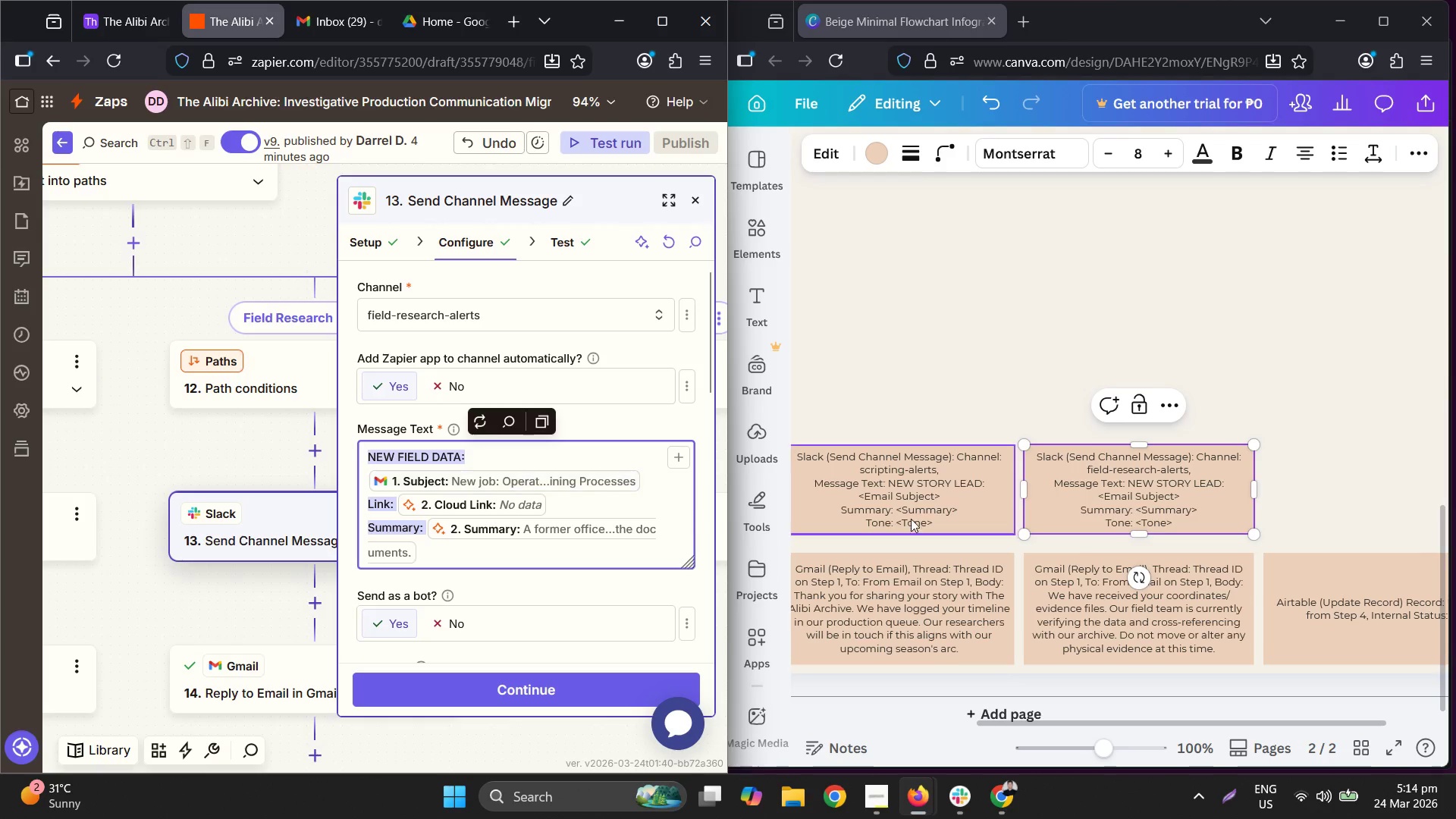 
key(Control+C)
 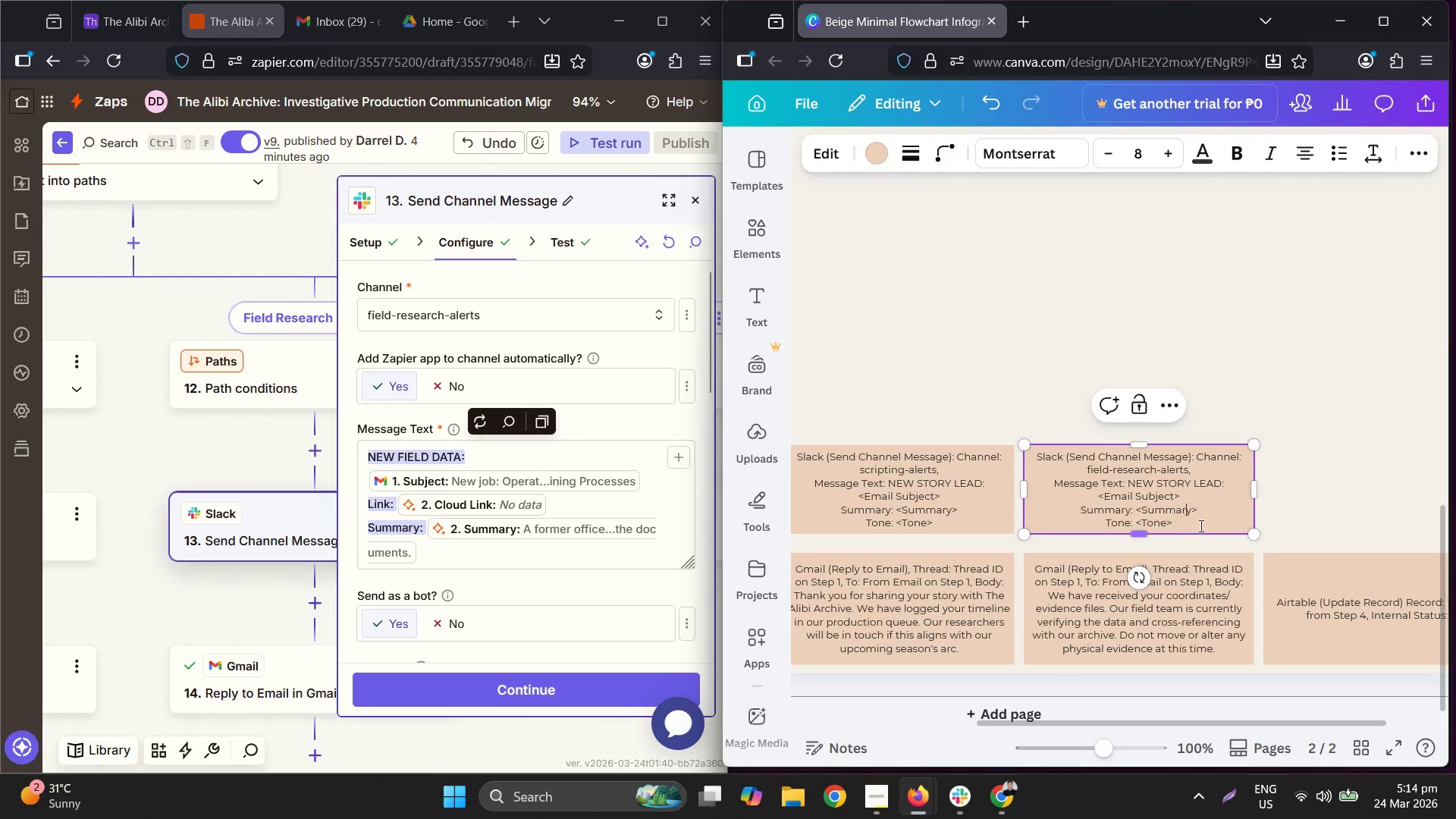 
left_click_drag(start_coordinate=[1200, 524], to_coordinate=[1131, 478])
 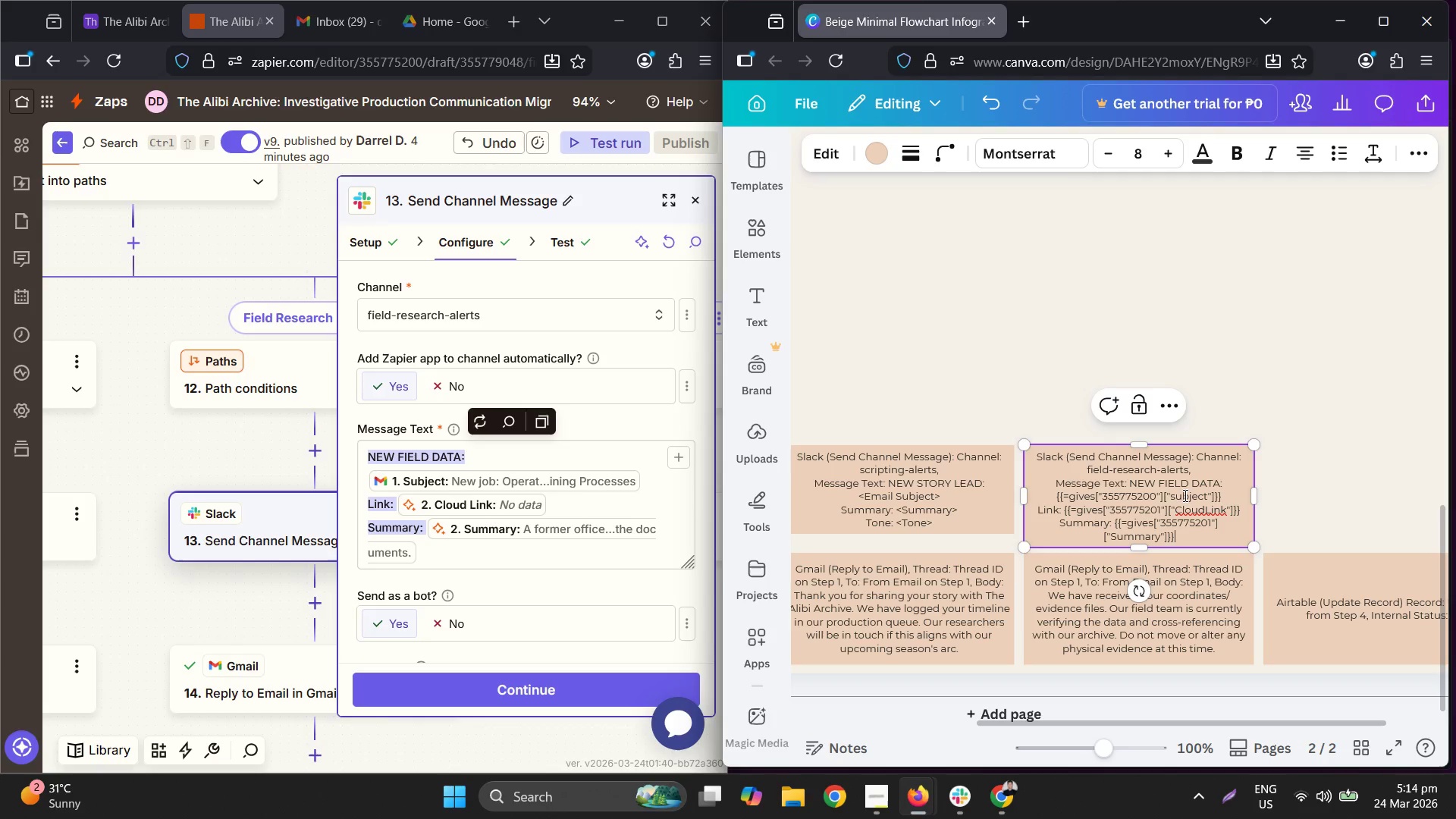 
key(Control+ControlLeft)
 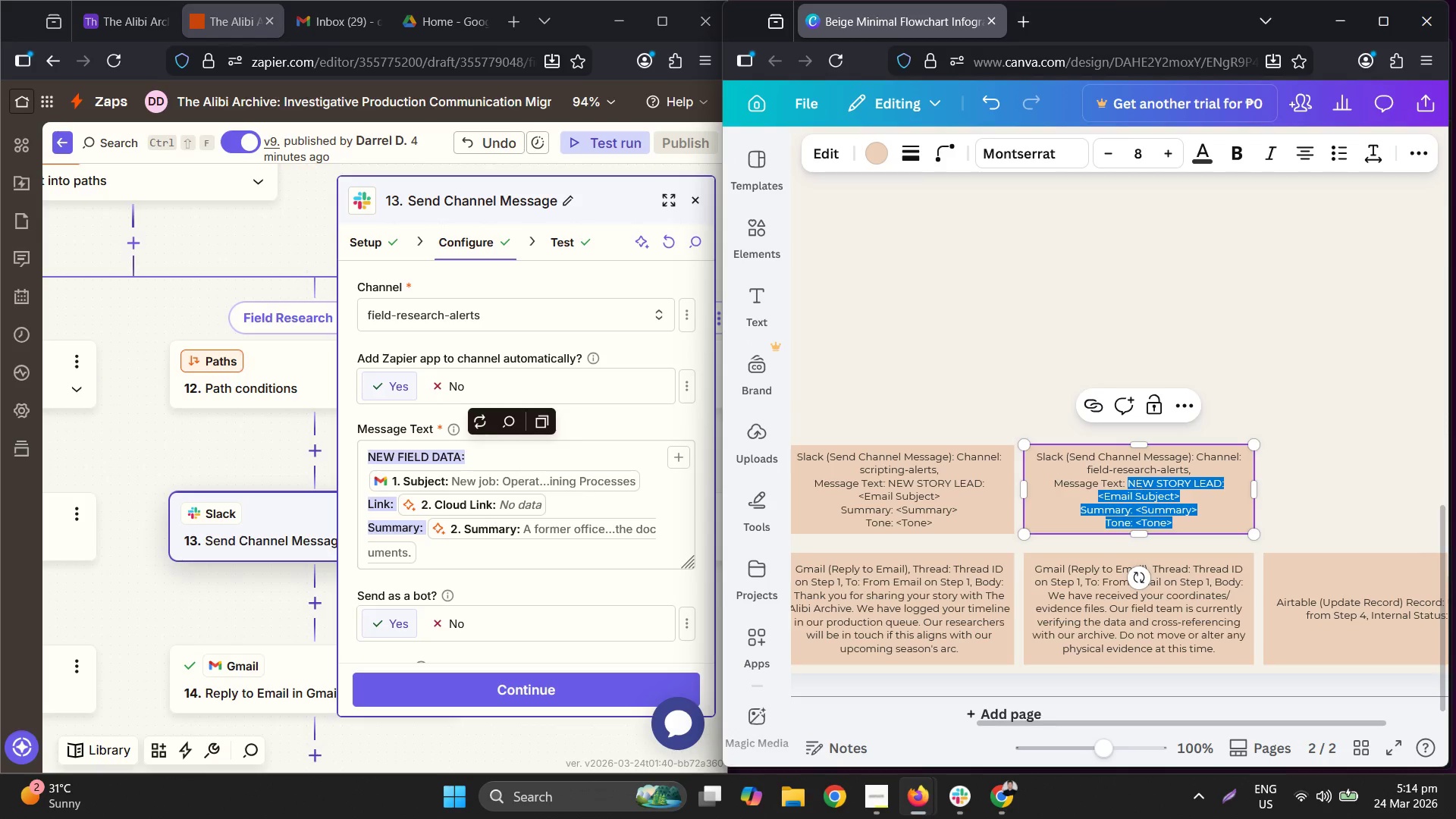 
key(Control+V)
 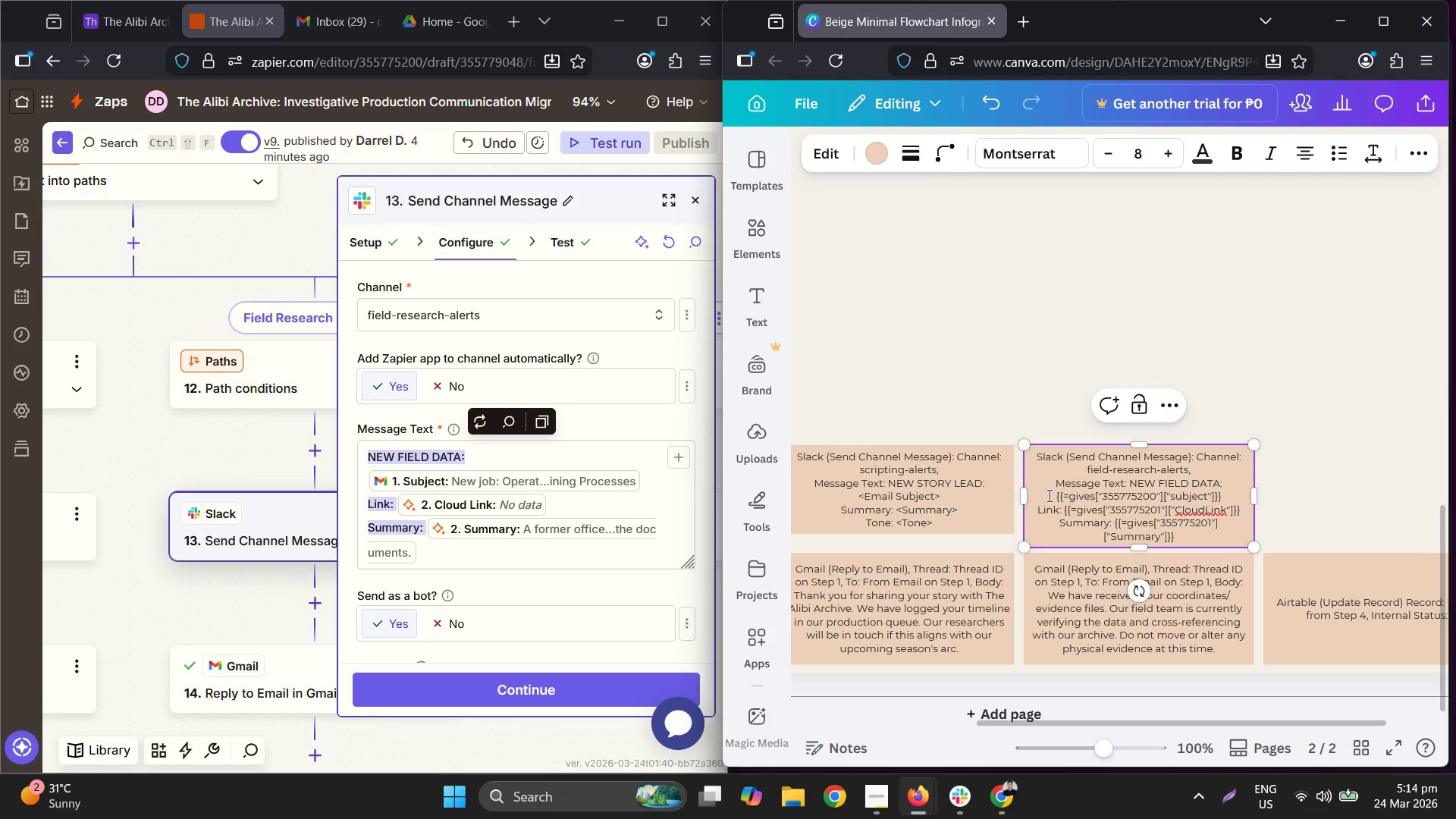 
left_click_drag(start_coordinate=[1048, 495], to_coordinate=[1233, 490])
 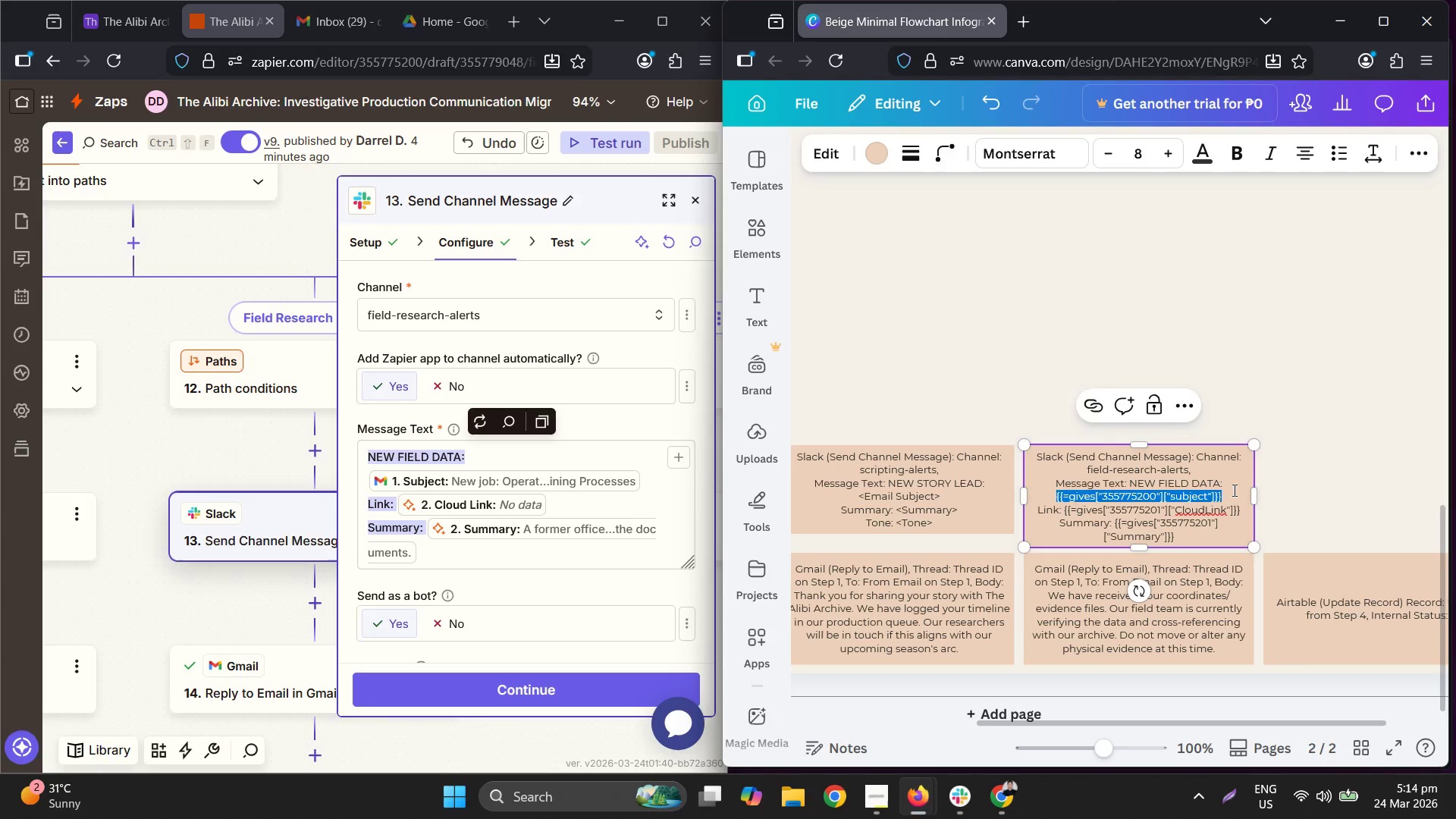 
key(Backspace)
 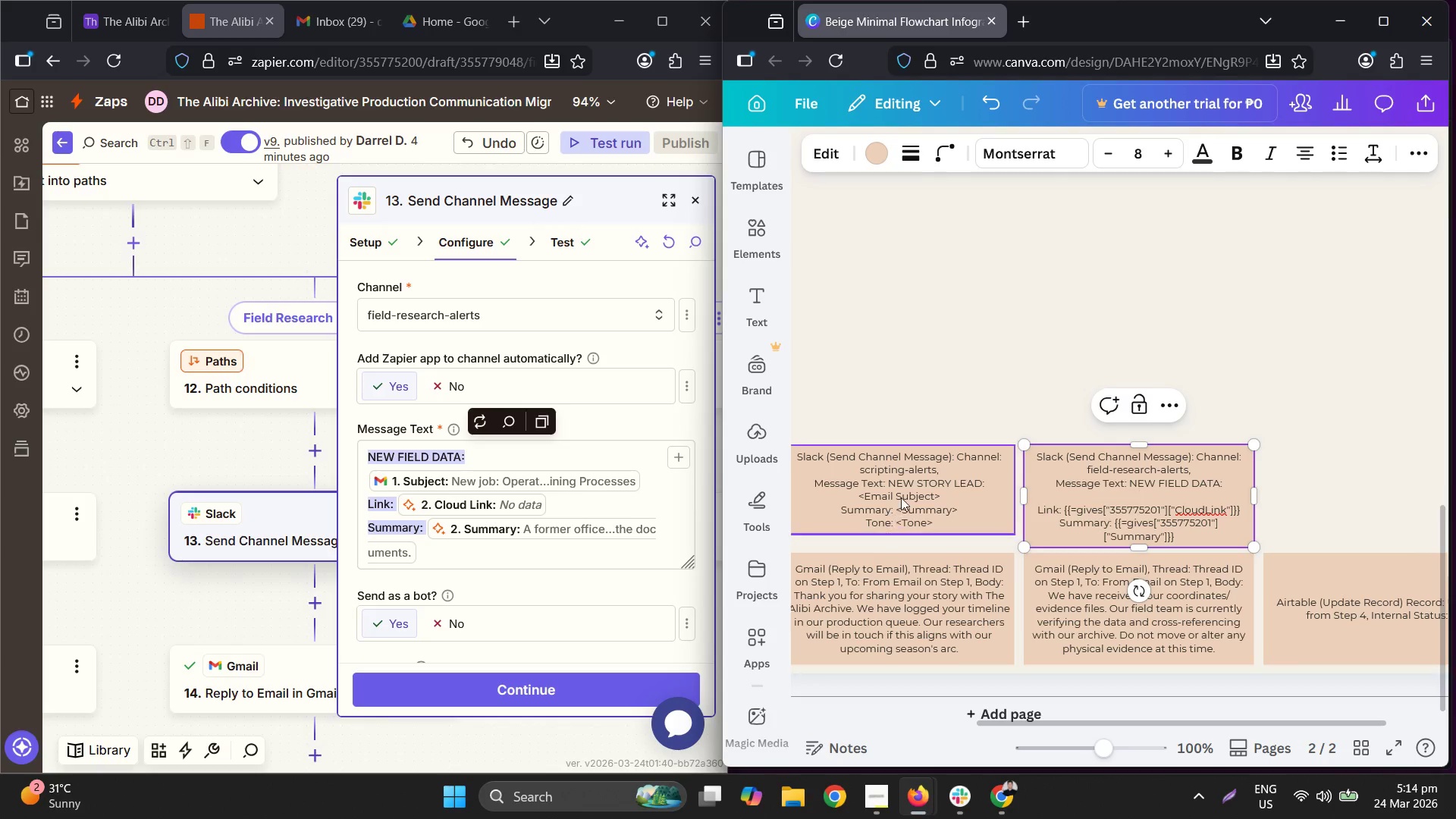 
double_click([902, 496])
 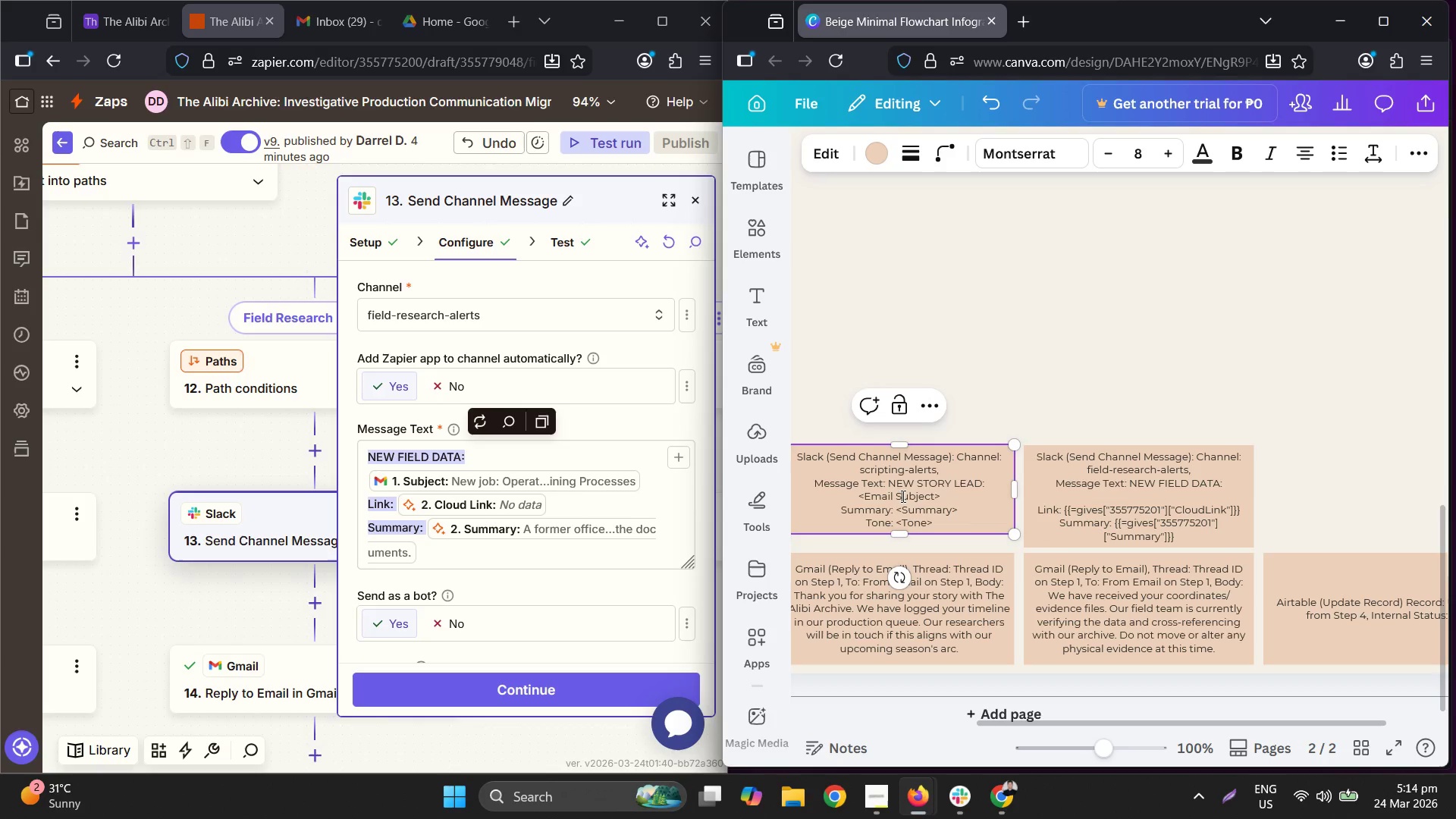 
triple_click([902, 496])
 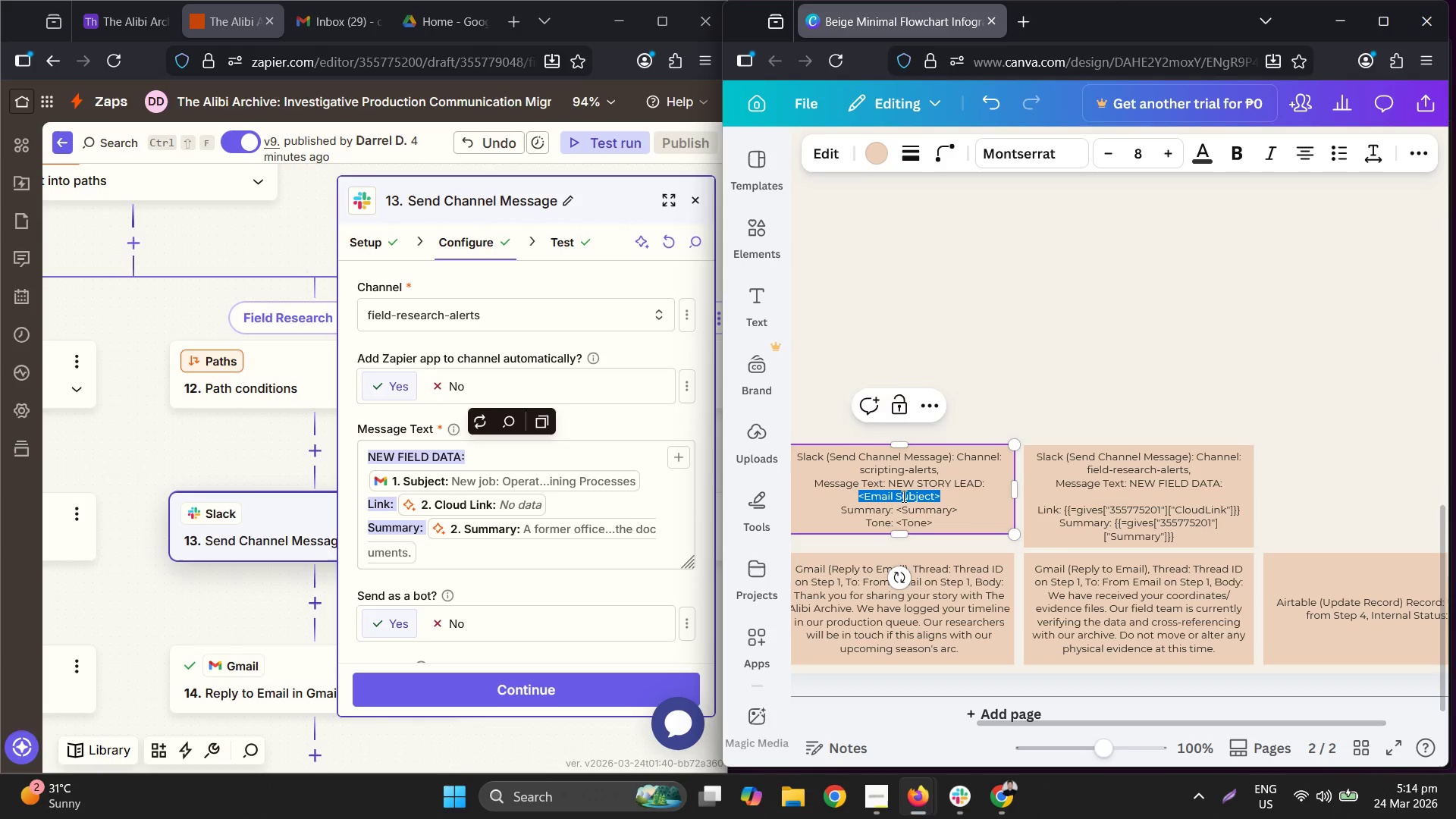 
triple_click([902, 496])
 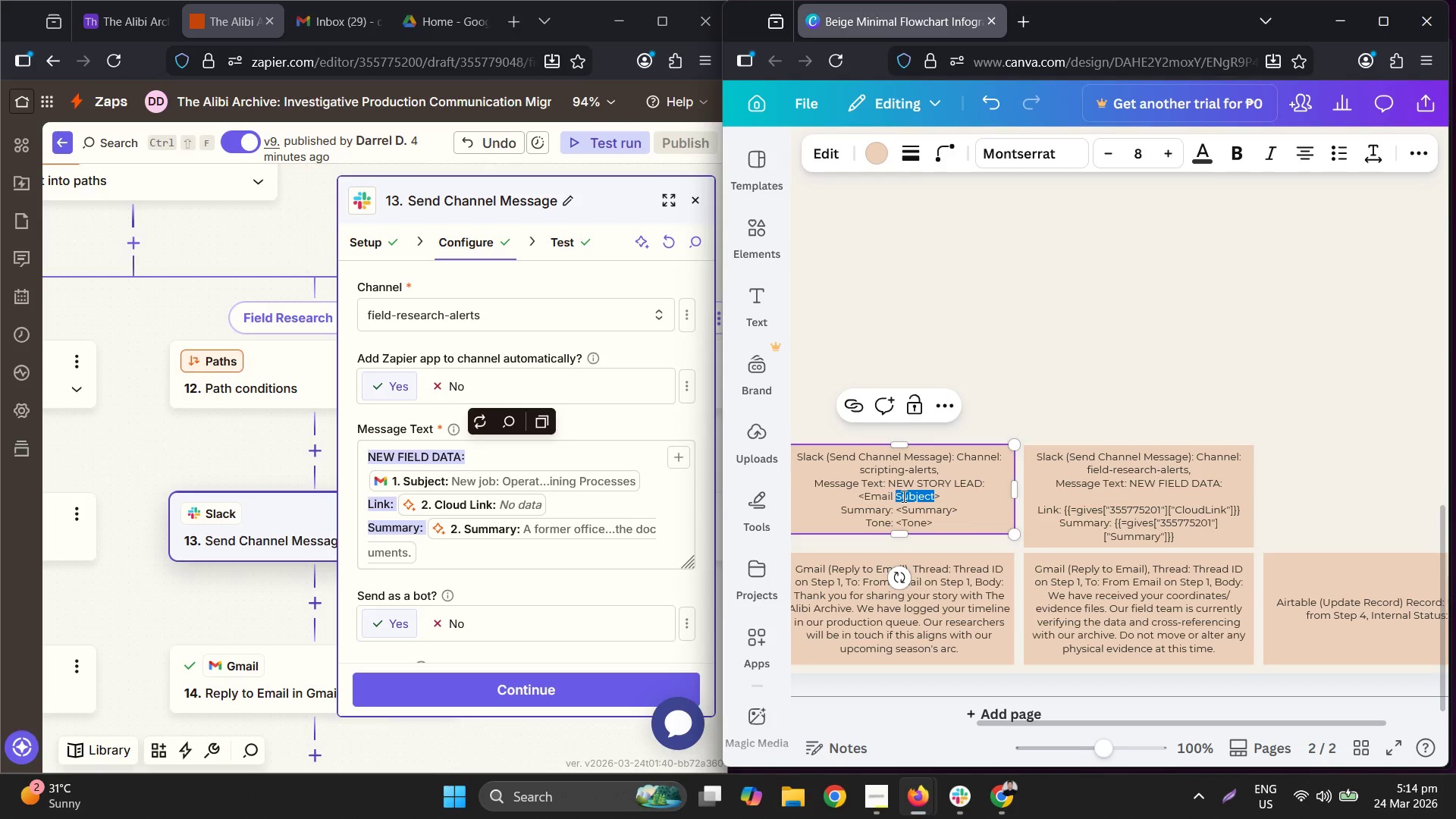 
triple_click([902, 496])
 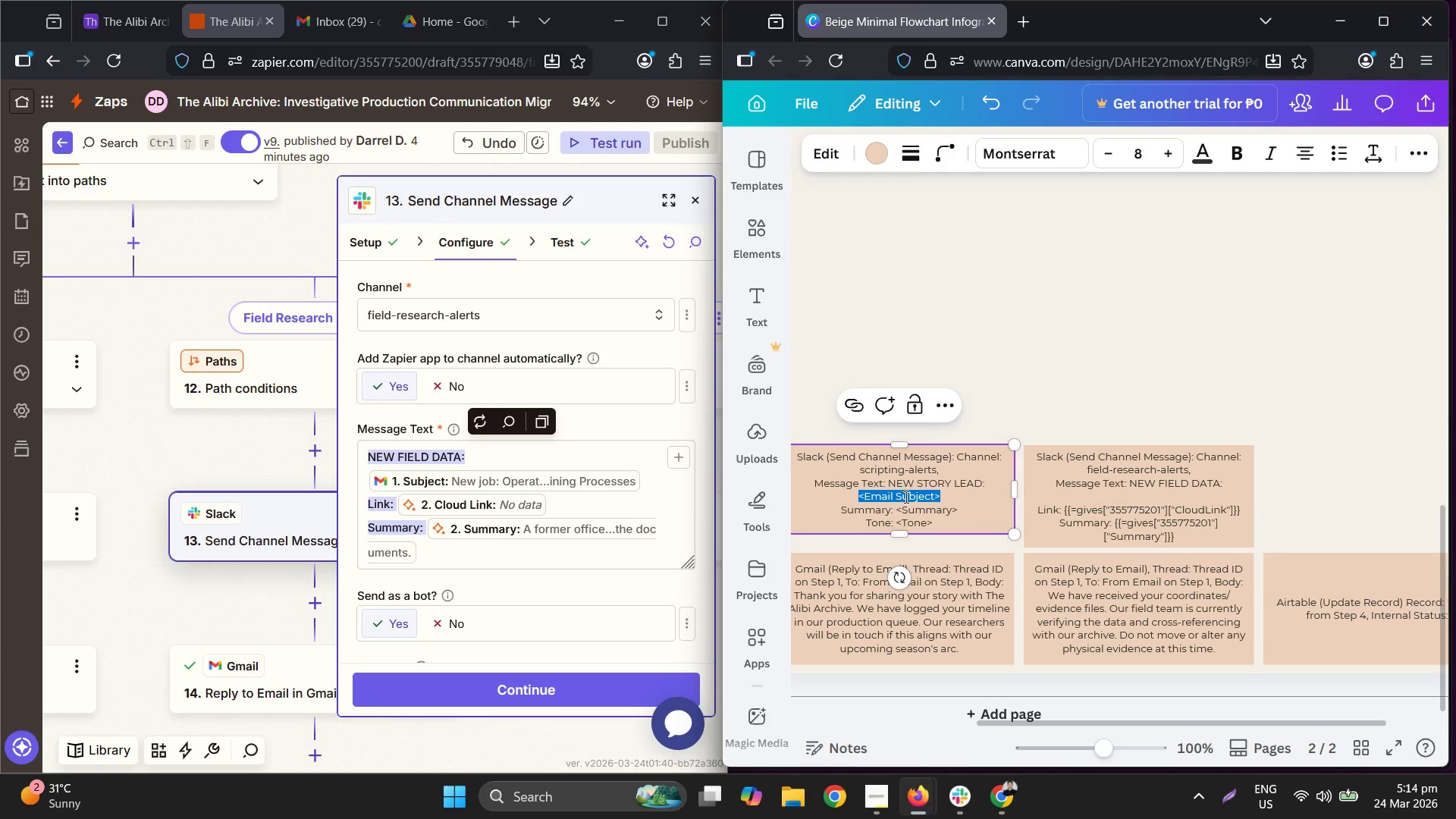 
key(Control+ControlLeft)
 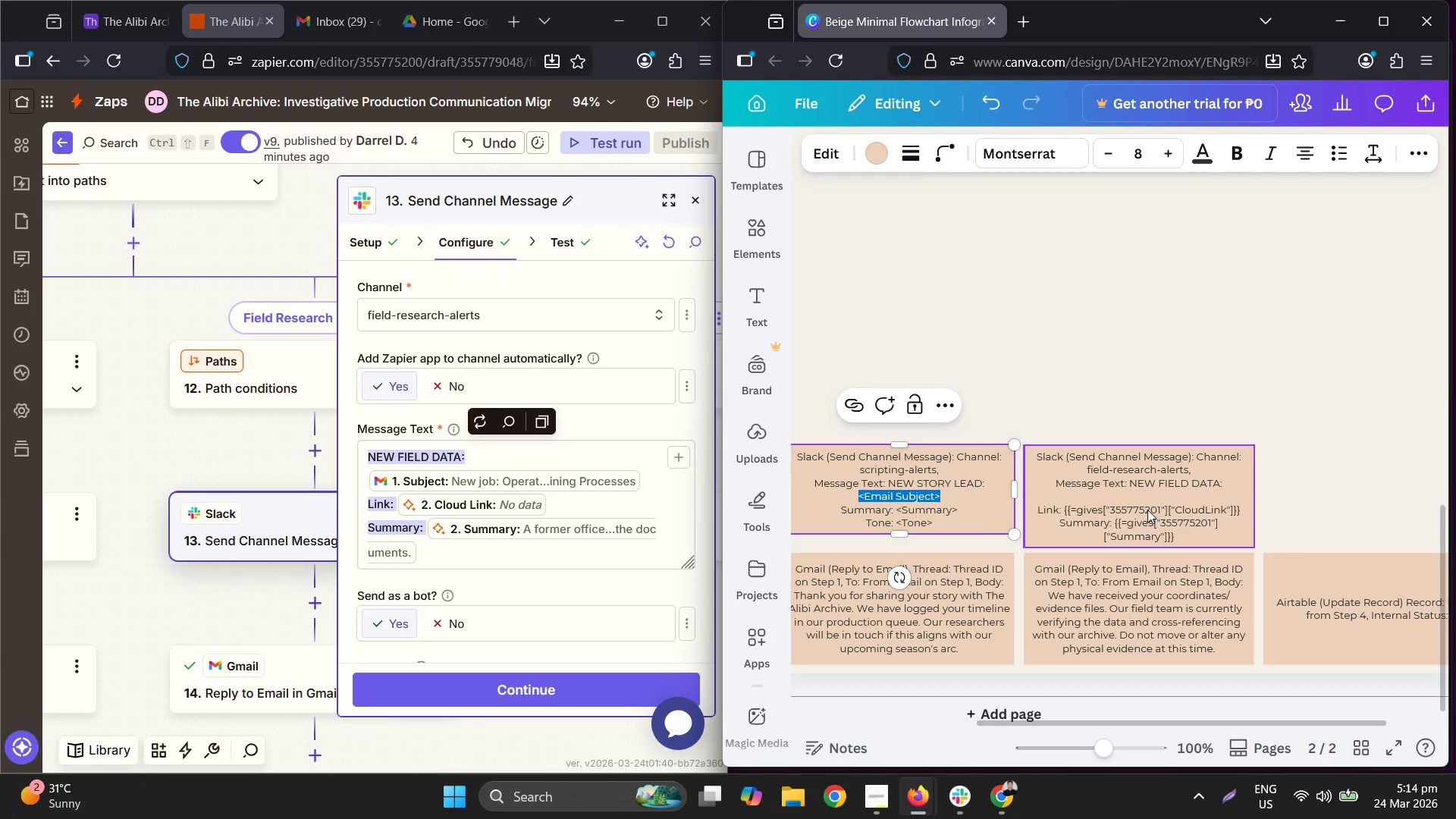 
key(Control+C)
 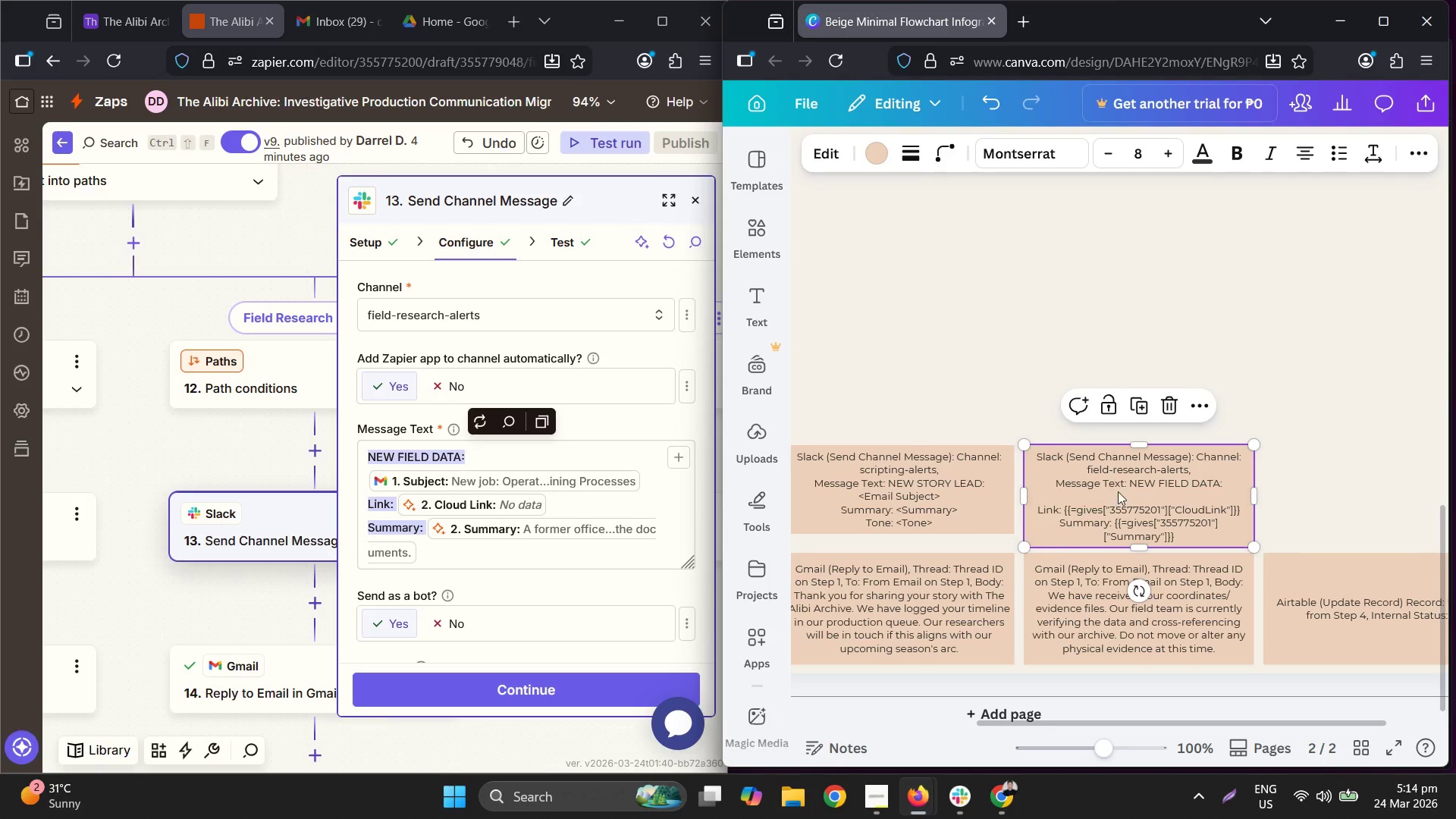 
double_click([1138, 494])
 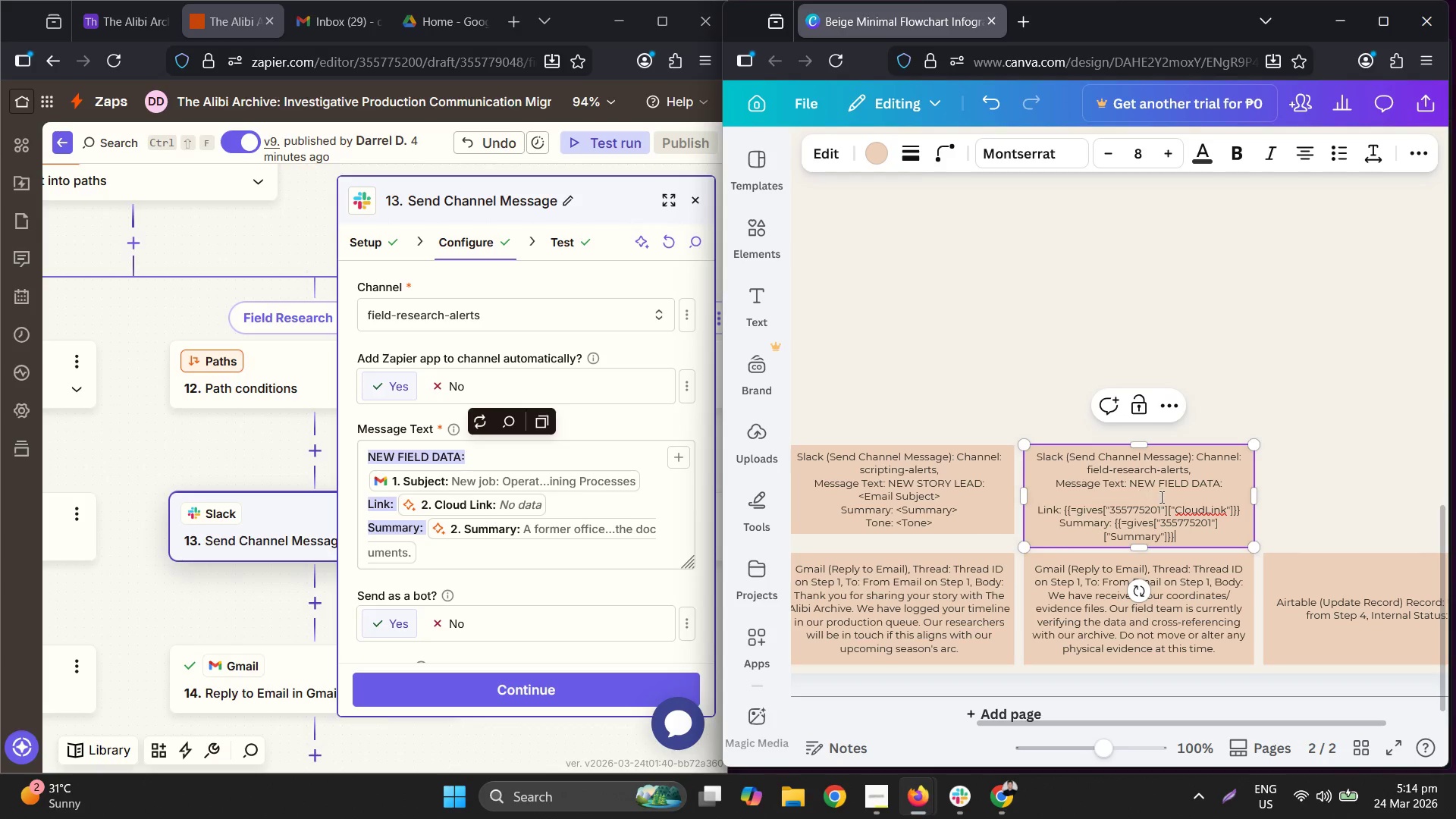 
triple_click([1160, 497])
 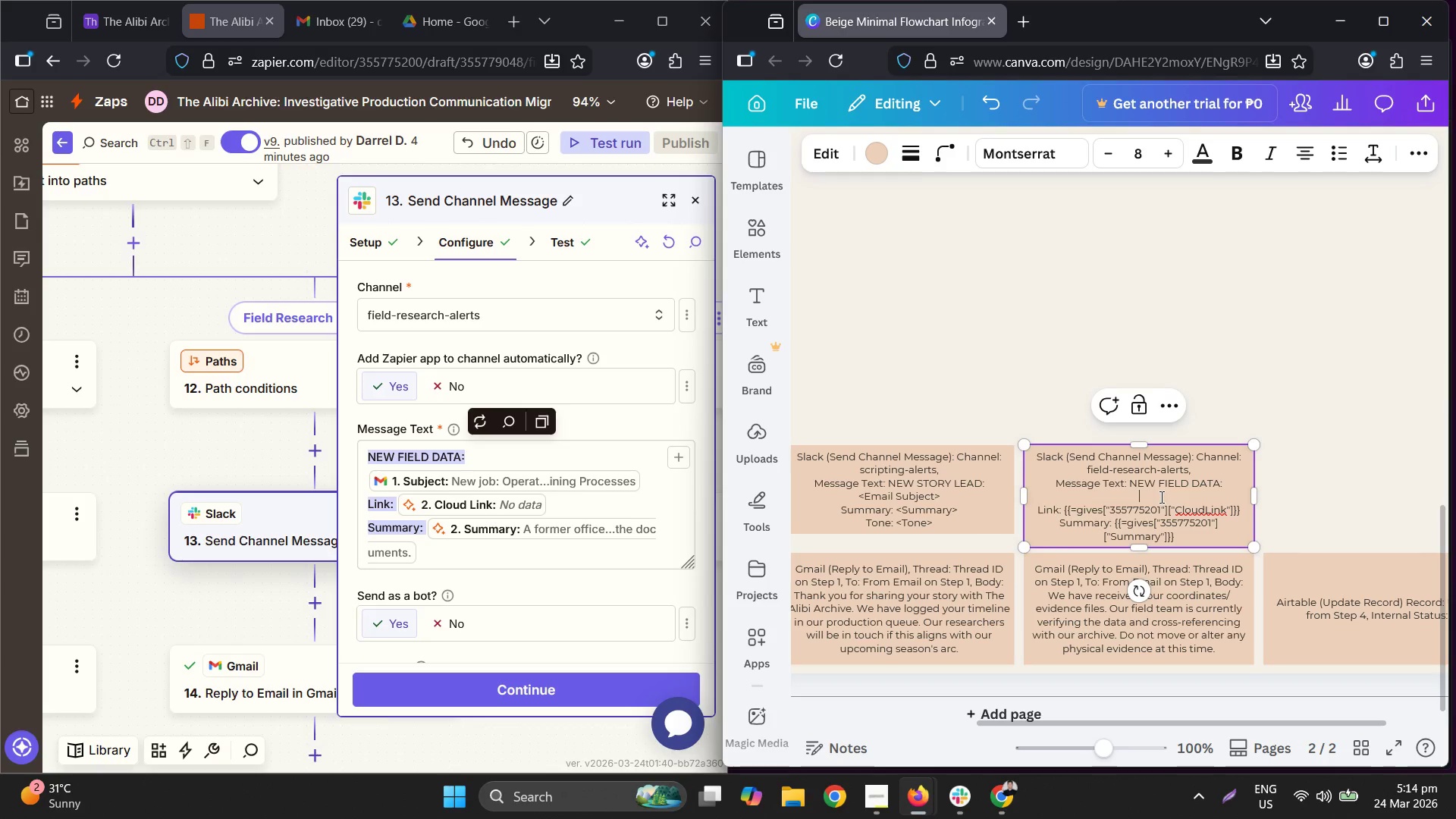 
key(Control+ControlLeft)
 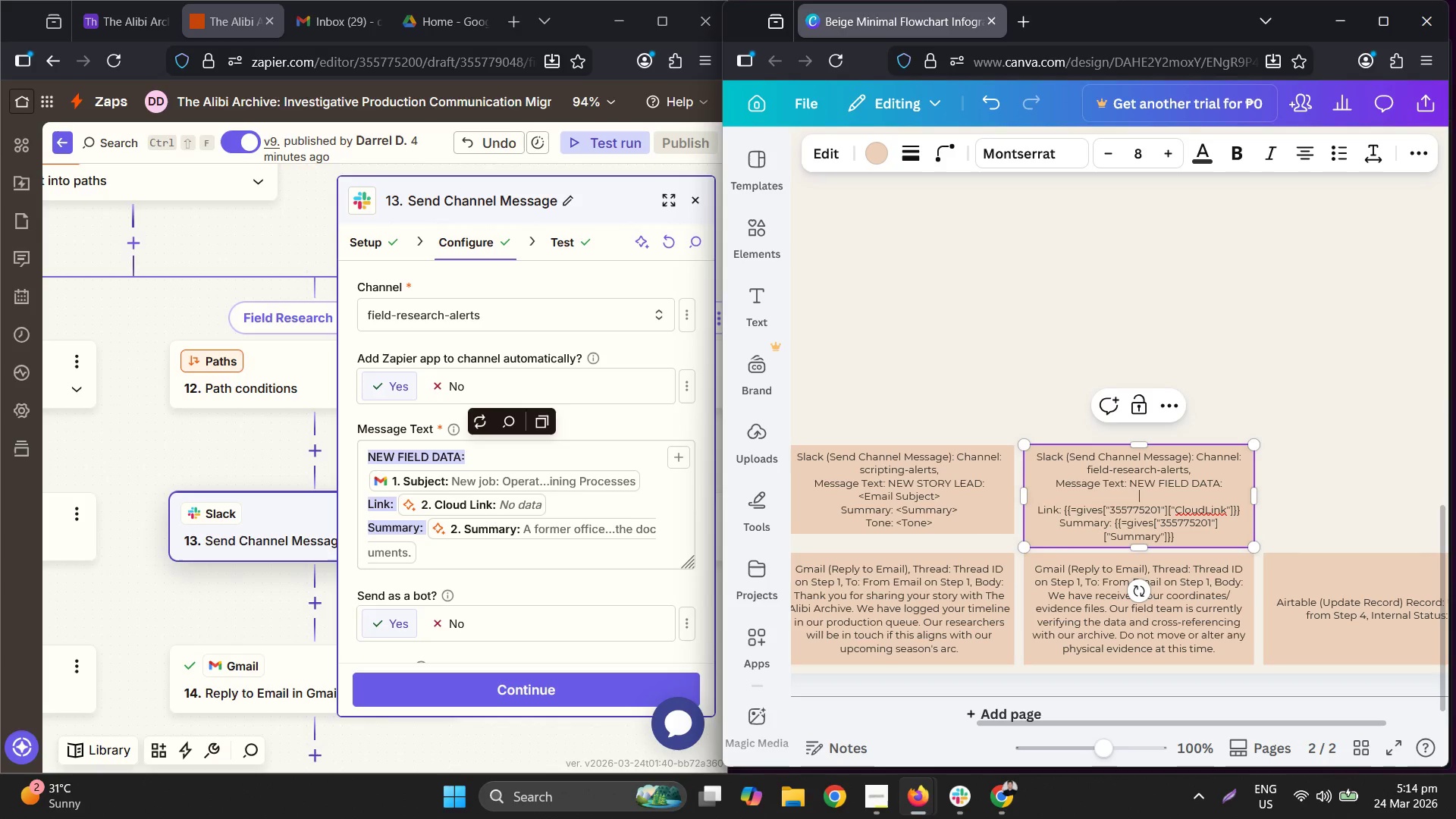 
key(Control+V)
 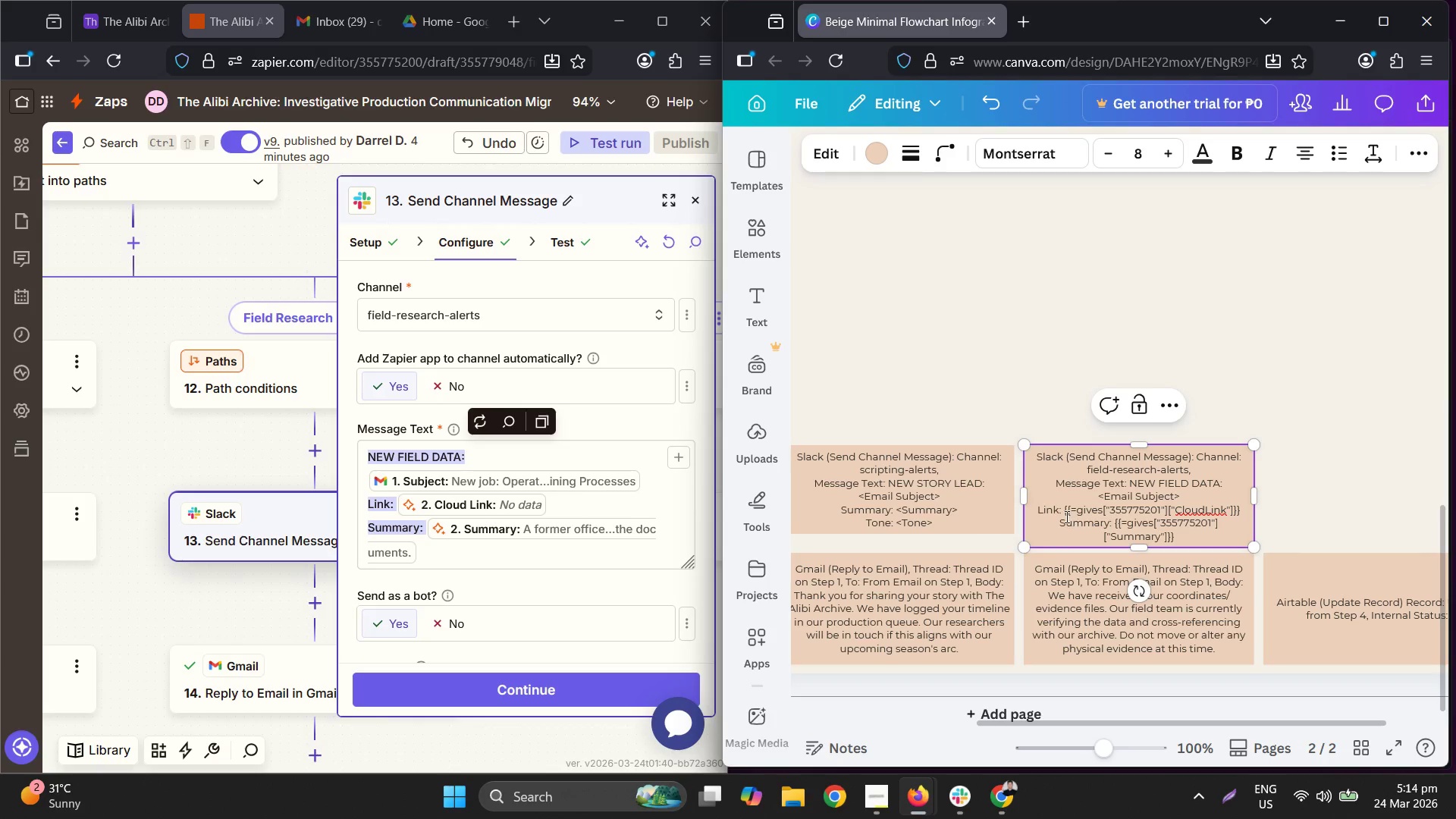 
left_click_drag(start_coordinate=[1065, 513], to_coordinate=[1242, 507])
 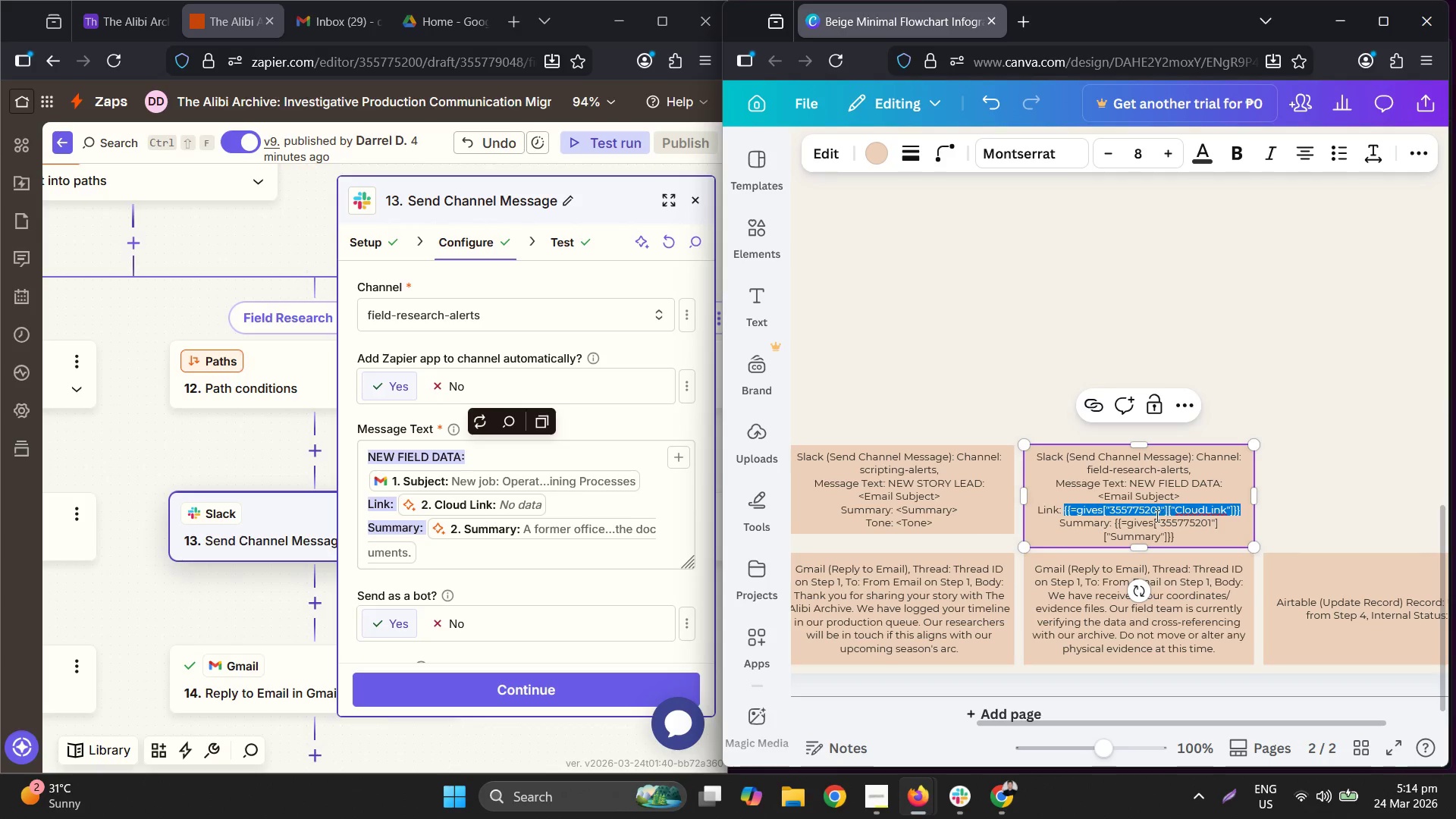 
left_click_drag(start_coordinate=[1175, 510], to_coordinate=[1146, 511])
 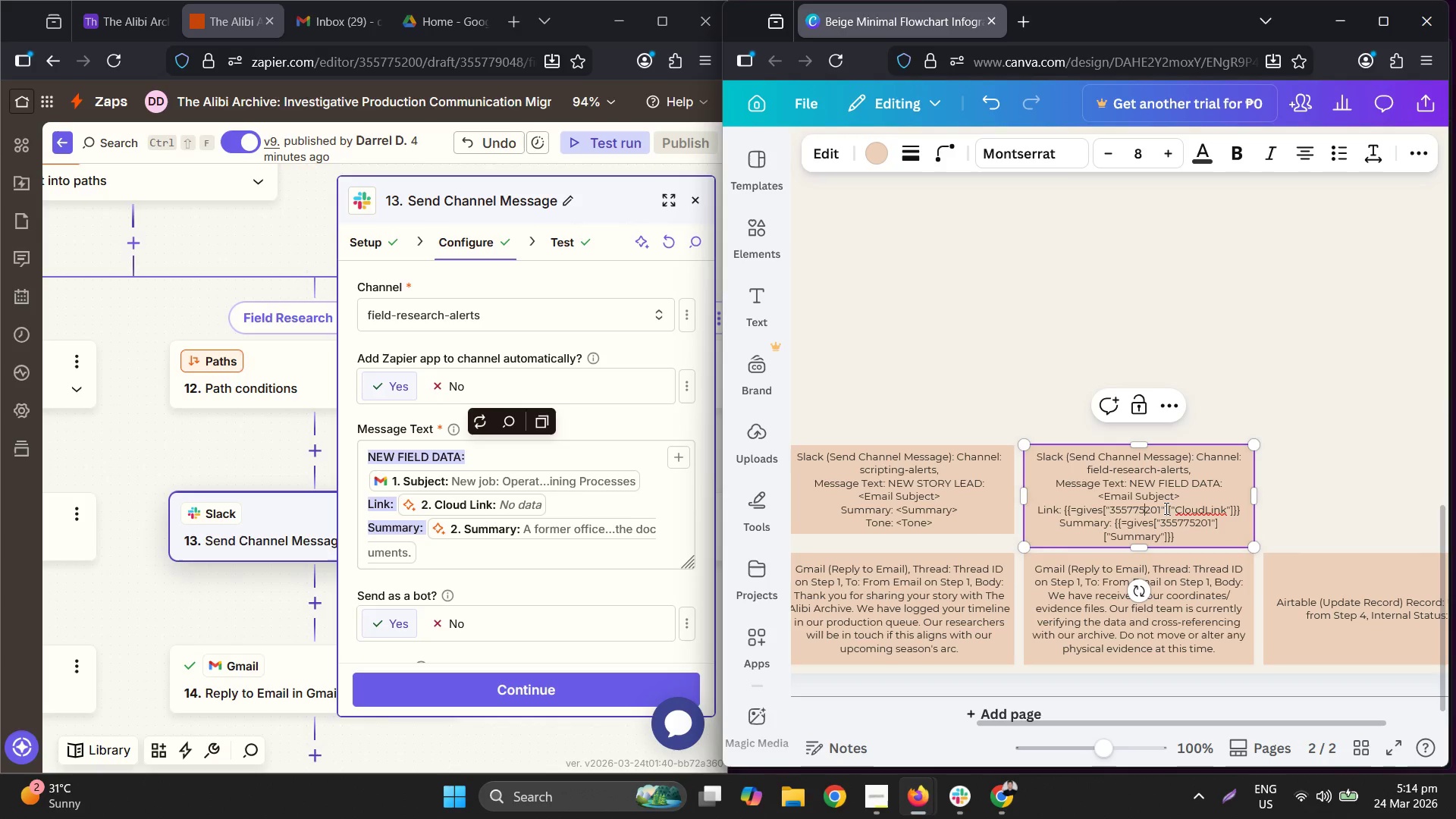 
left_click([1165, 508])
 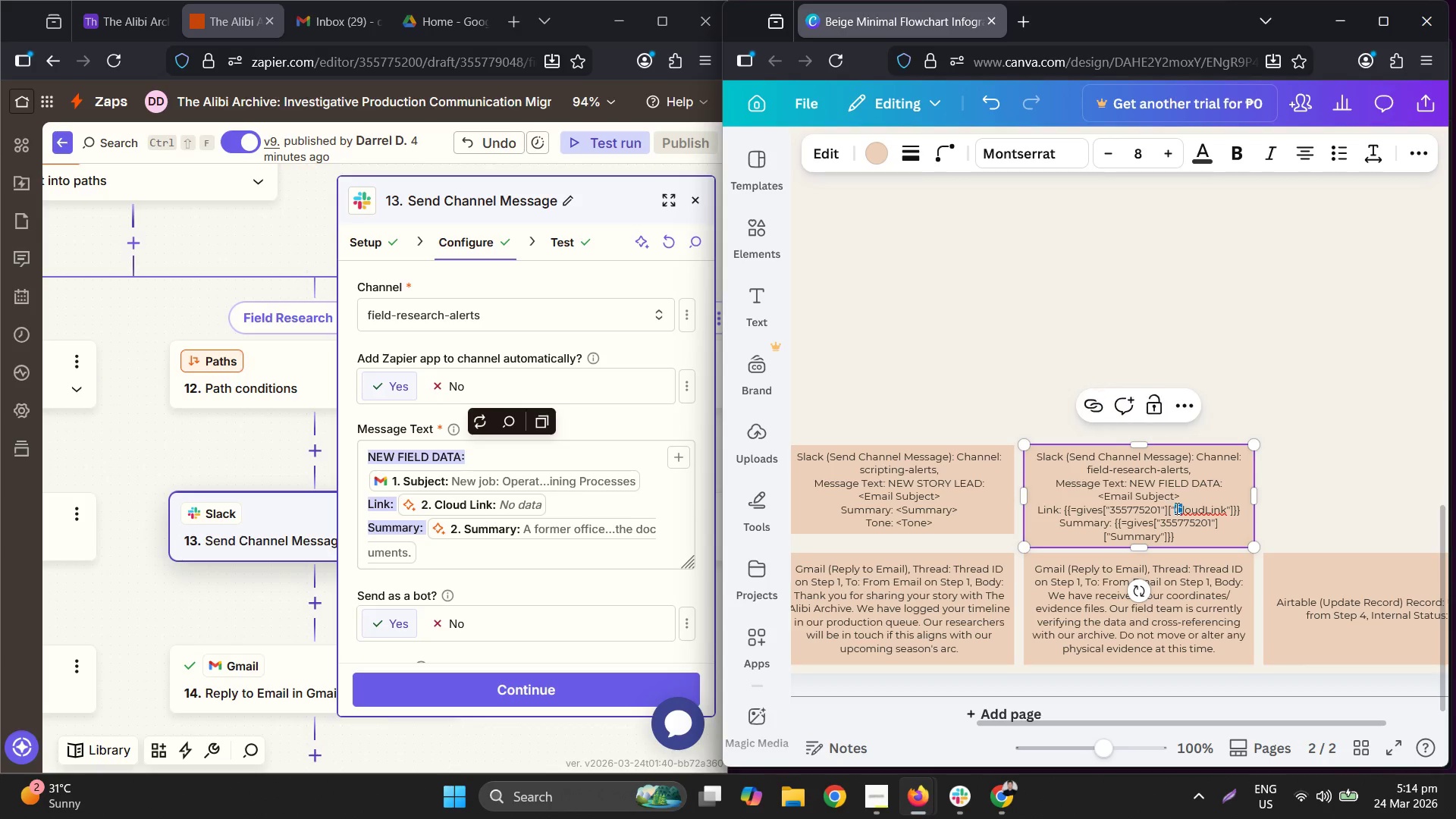 
left_click([1172, 508])
 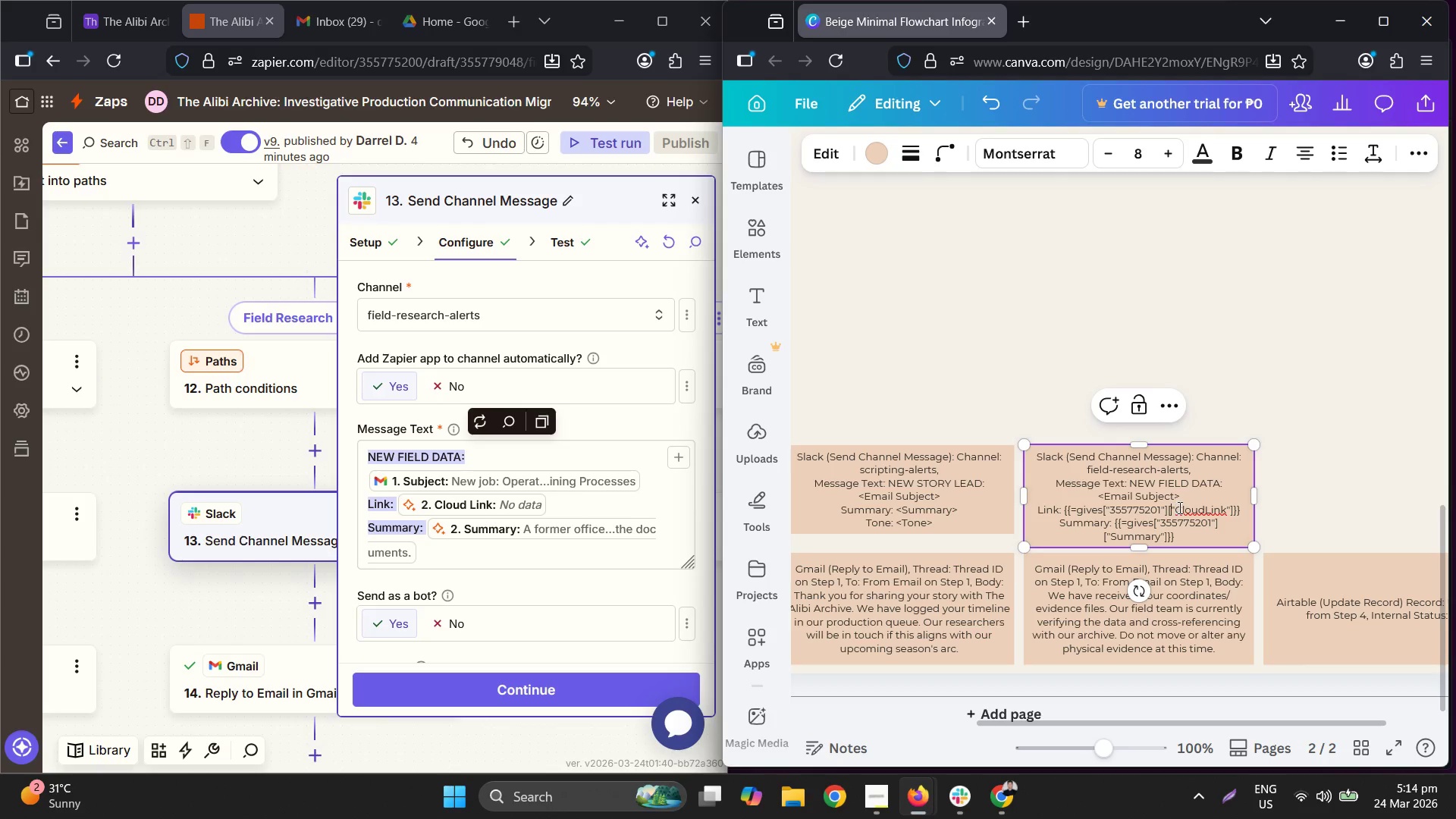 
left_click_drag(start_coordinate=[1178, 507], to_coordinate=[1068, 507])
 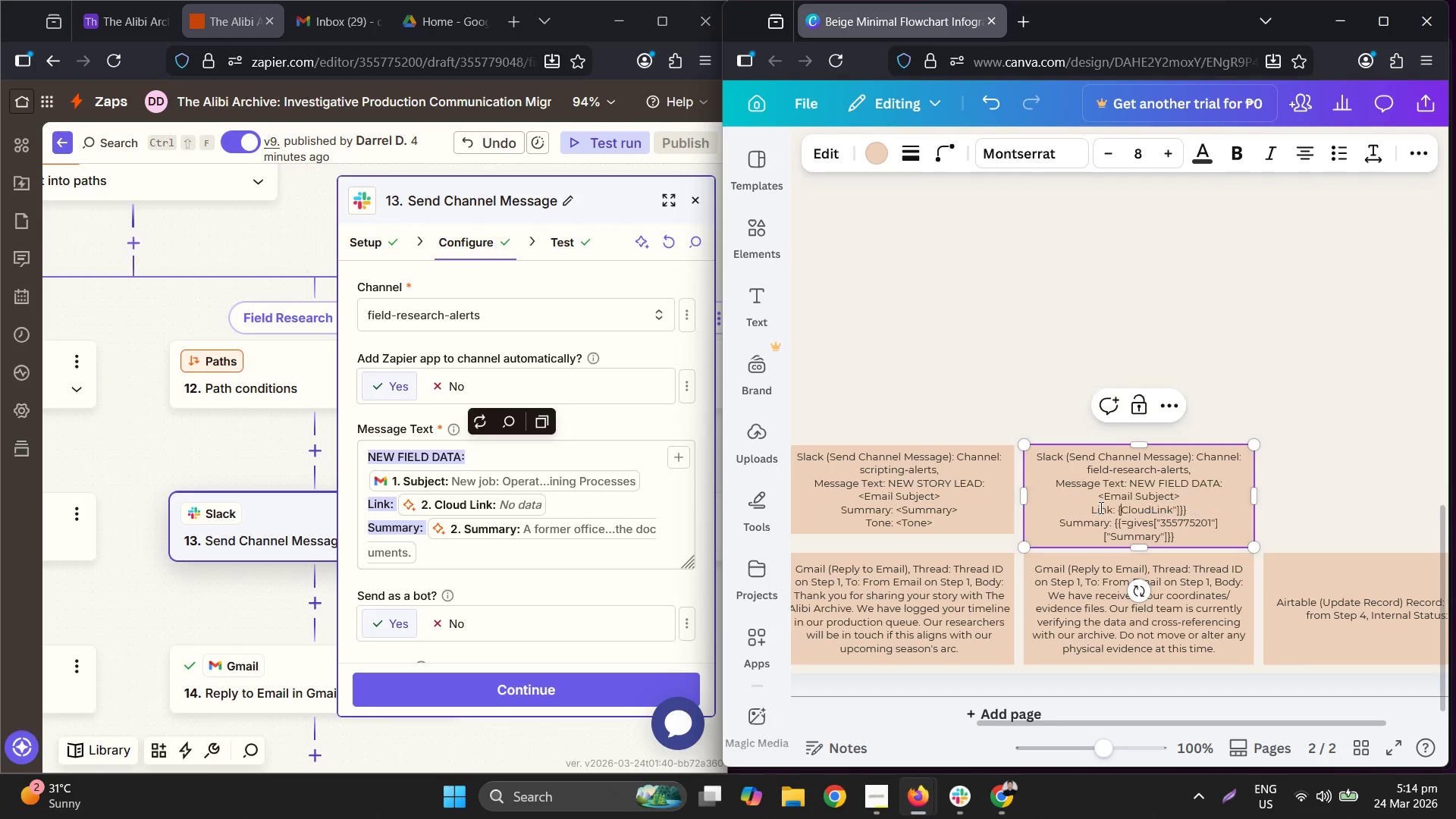 
key(Backspace)
 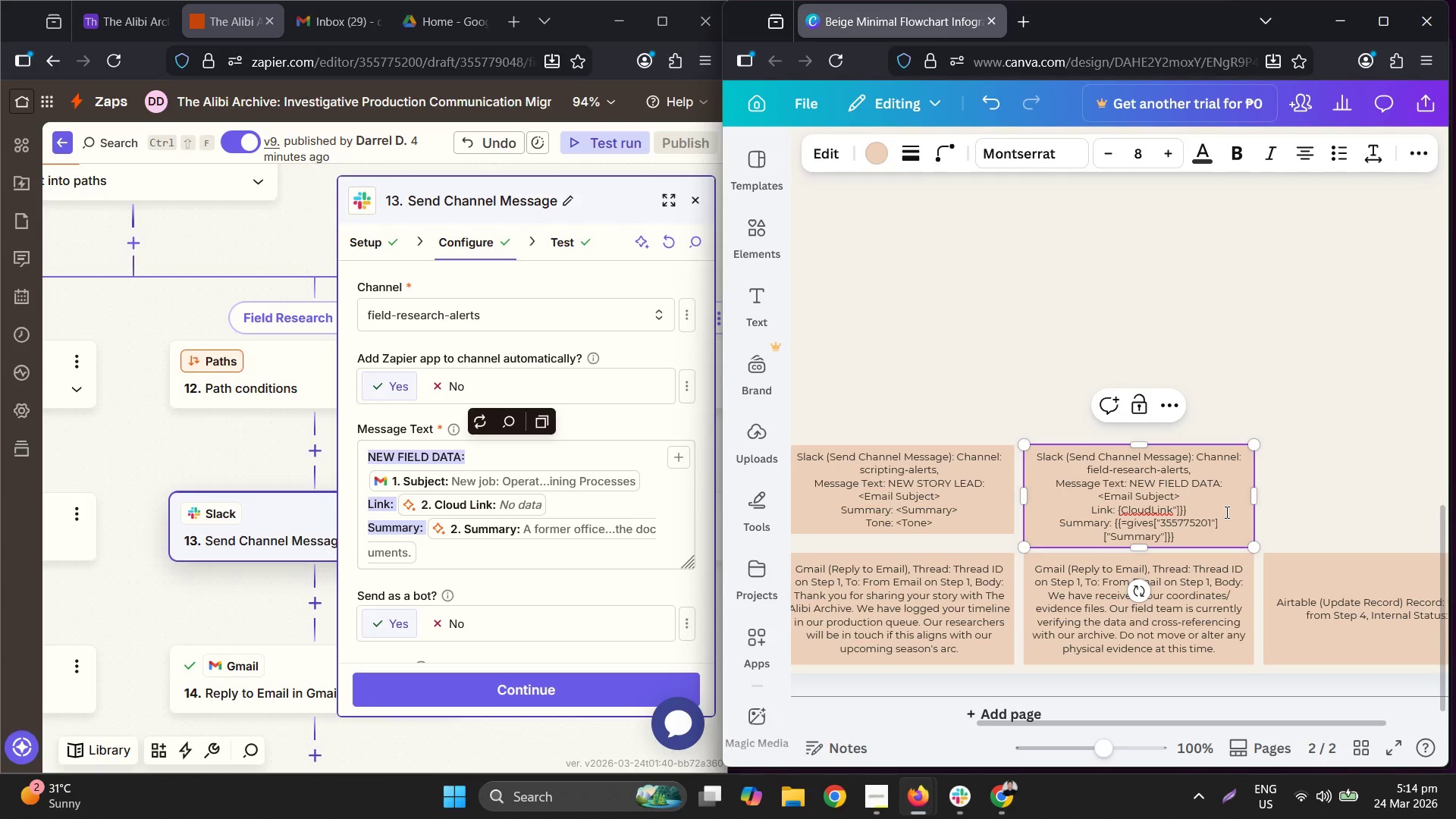 
key(Backspace)
 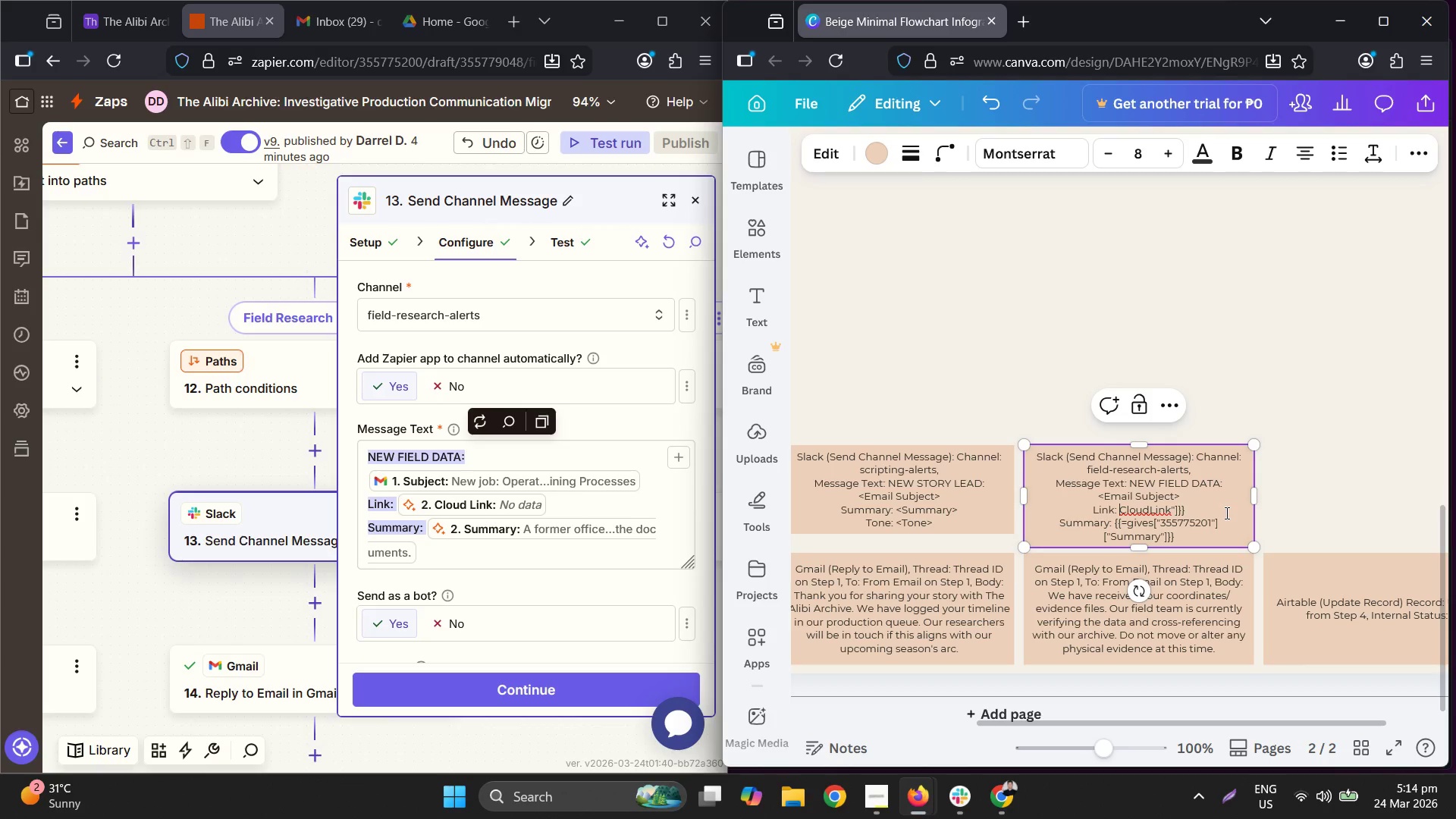 
key(Shift+ShiftLeft)
 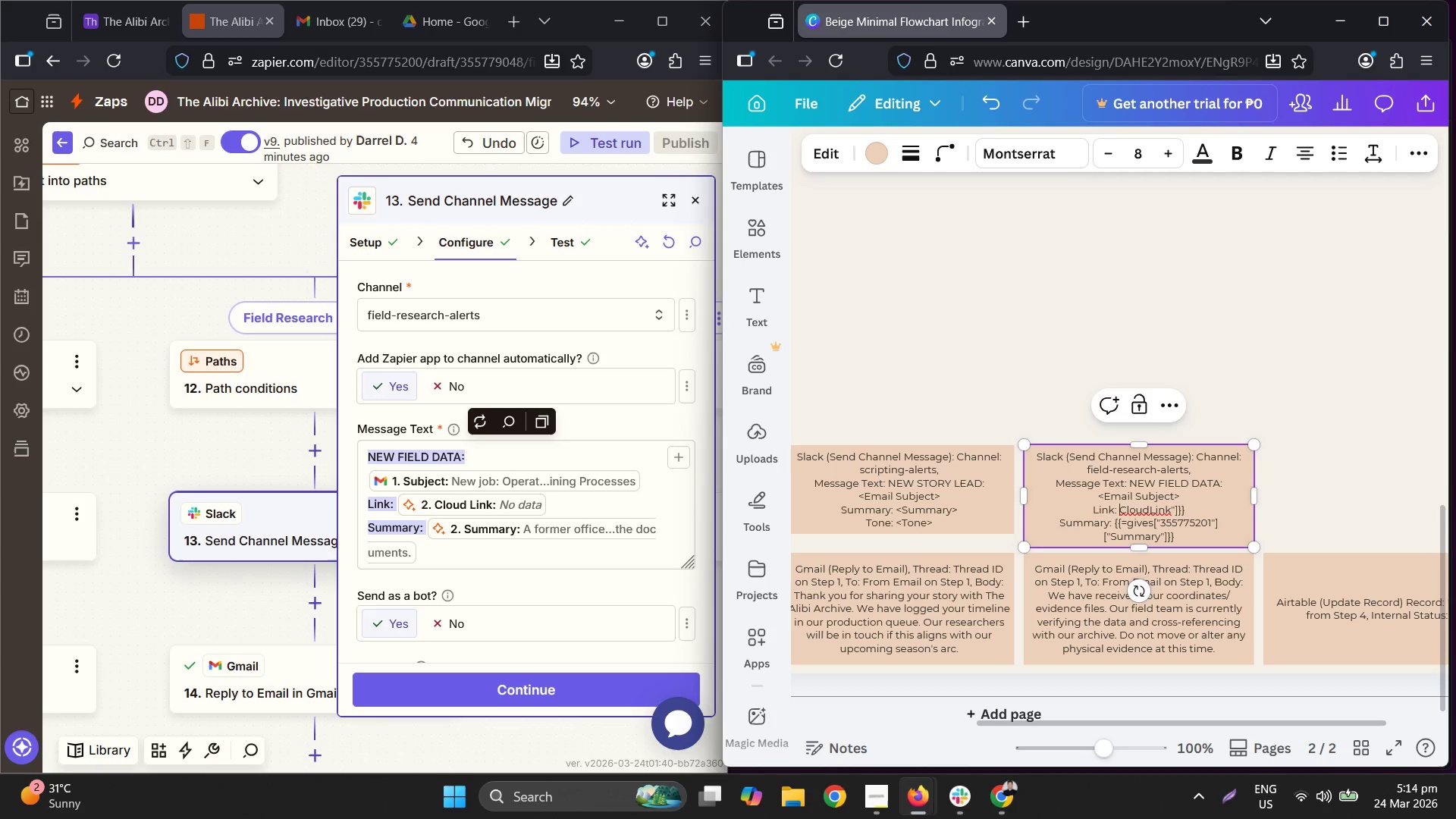 
key(Shift+Comma)
 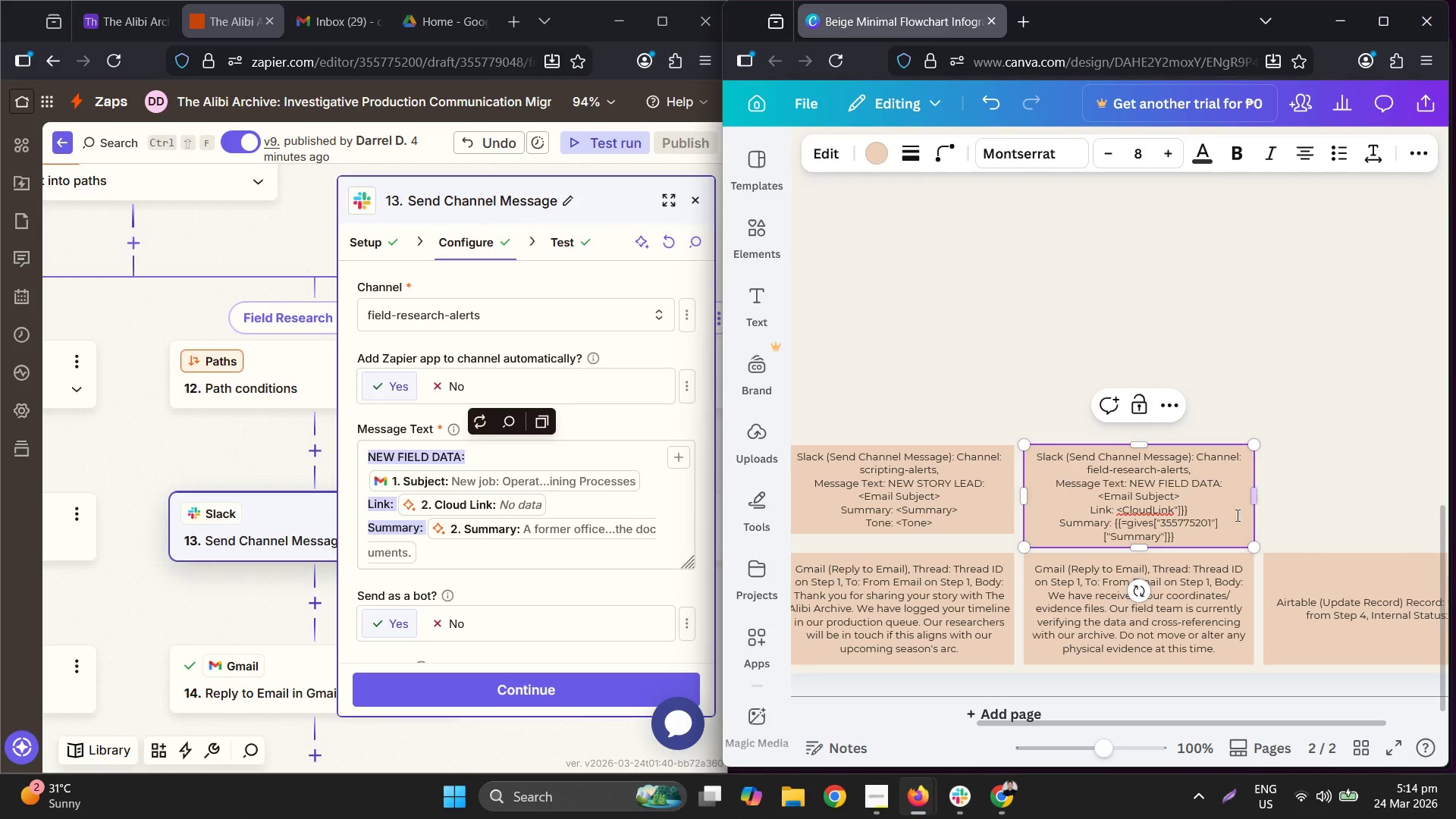 
left_click([1221, 511])
 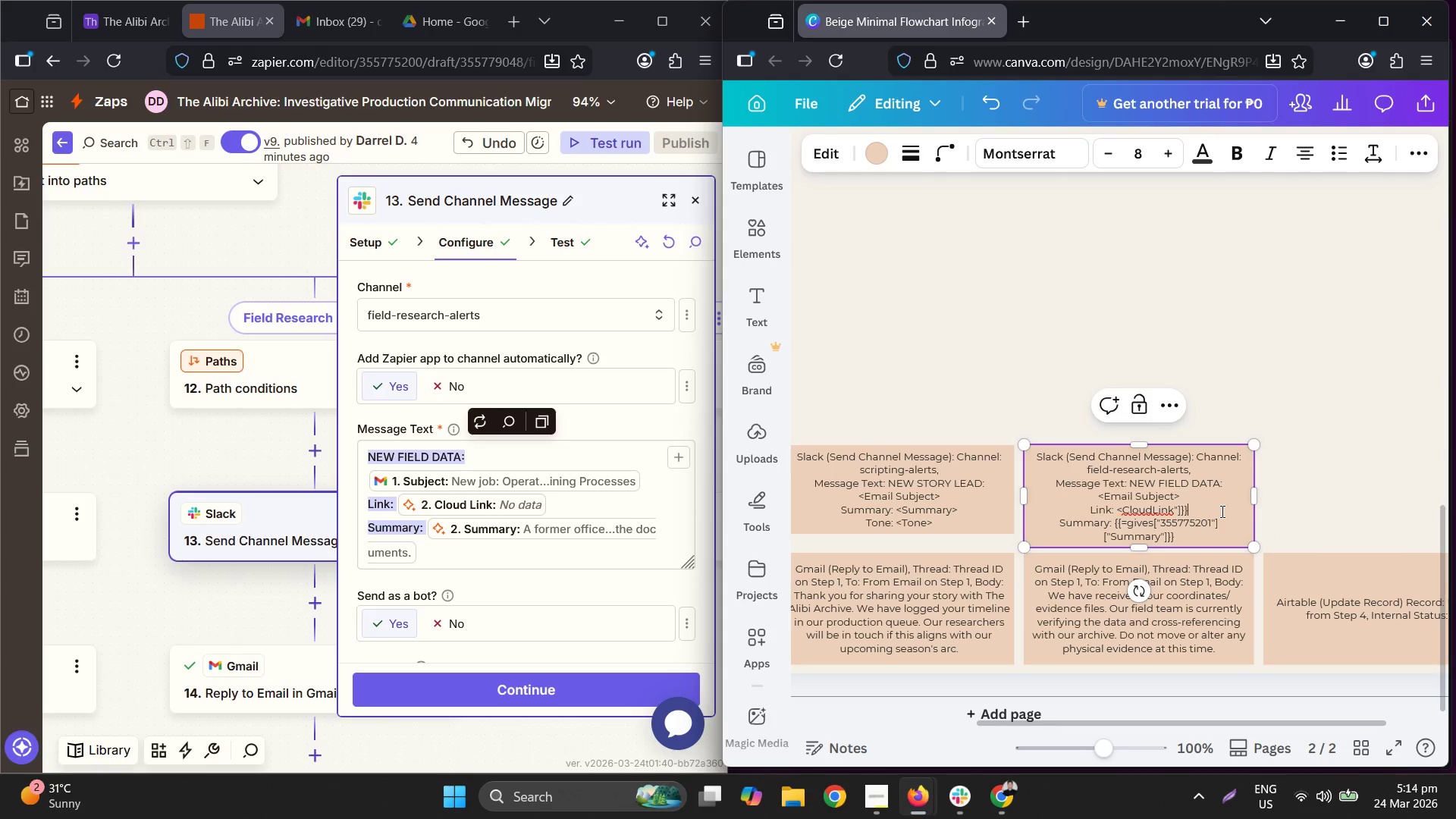 
key(Backspace)
 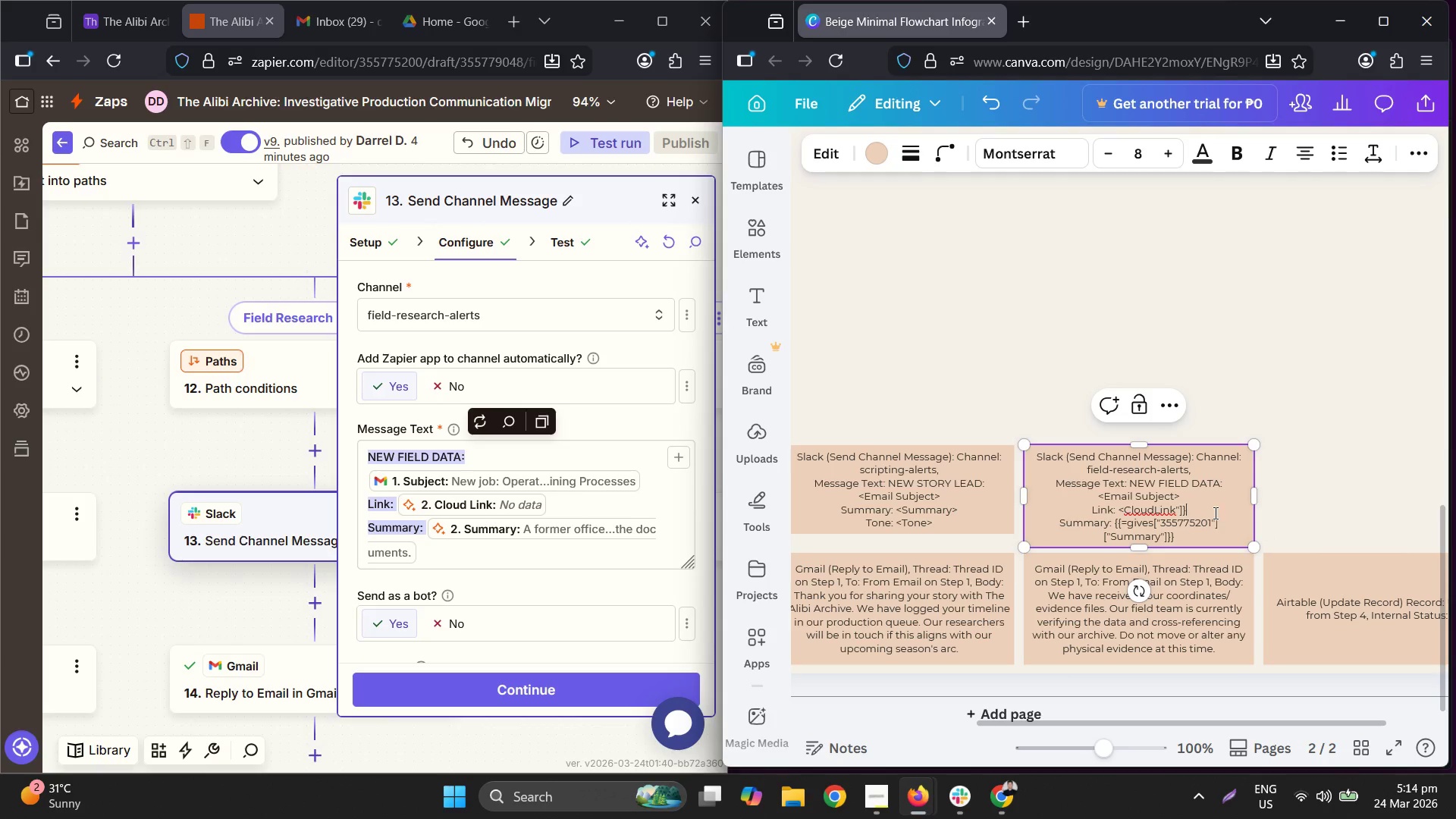 
key(Backspace)
 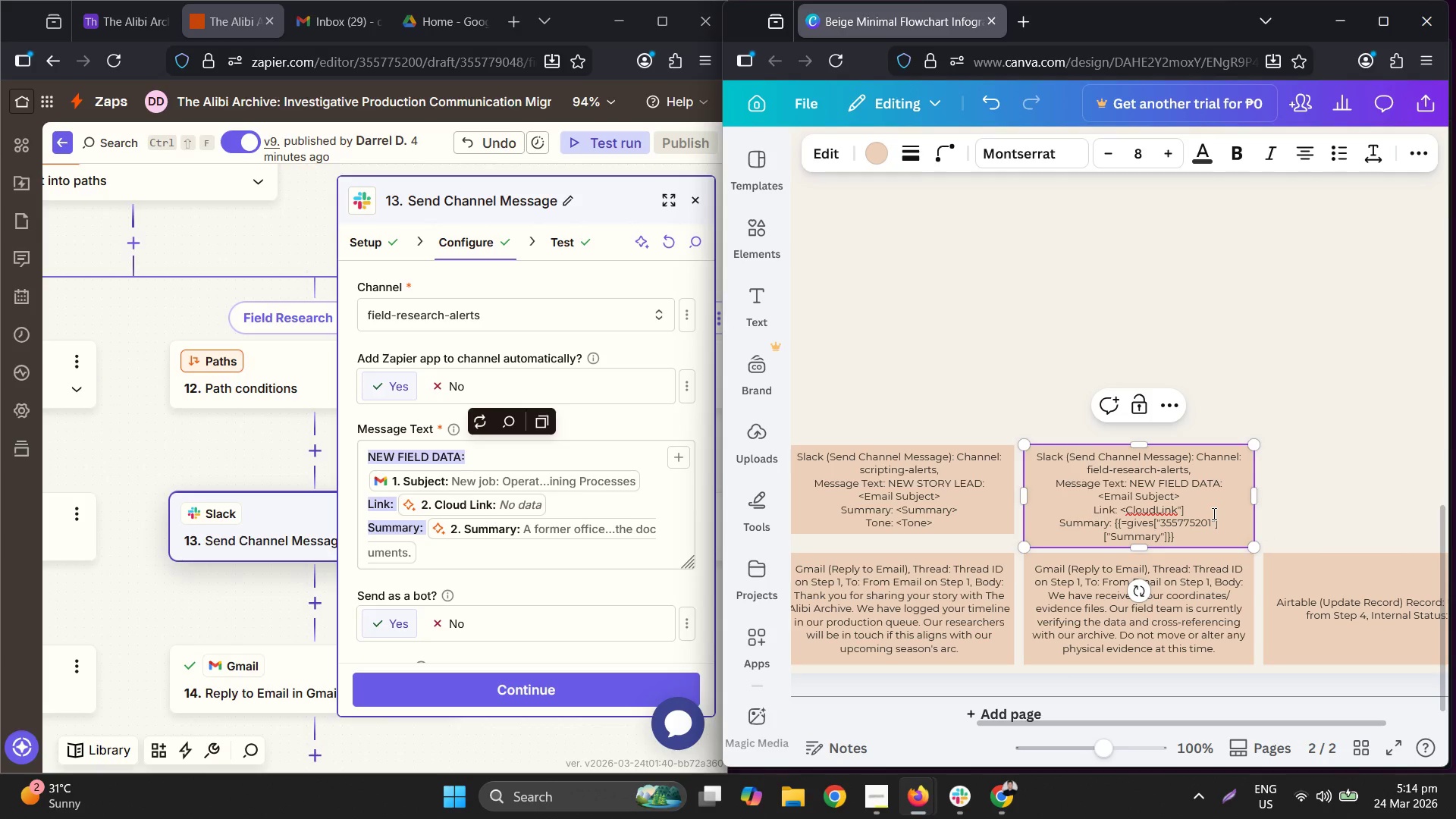 
key(Backspace)
 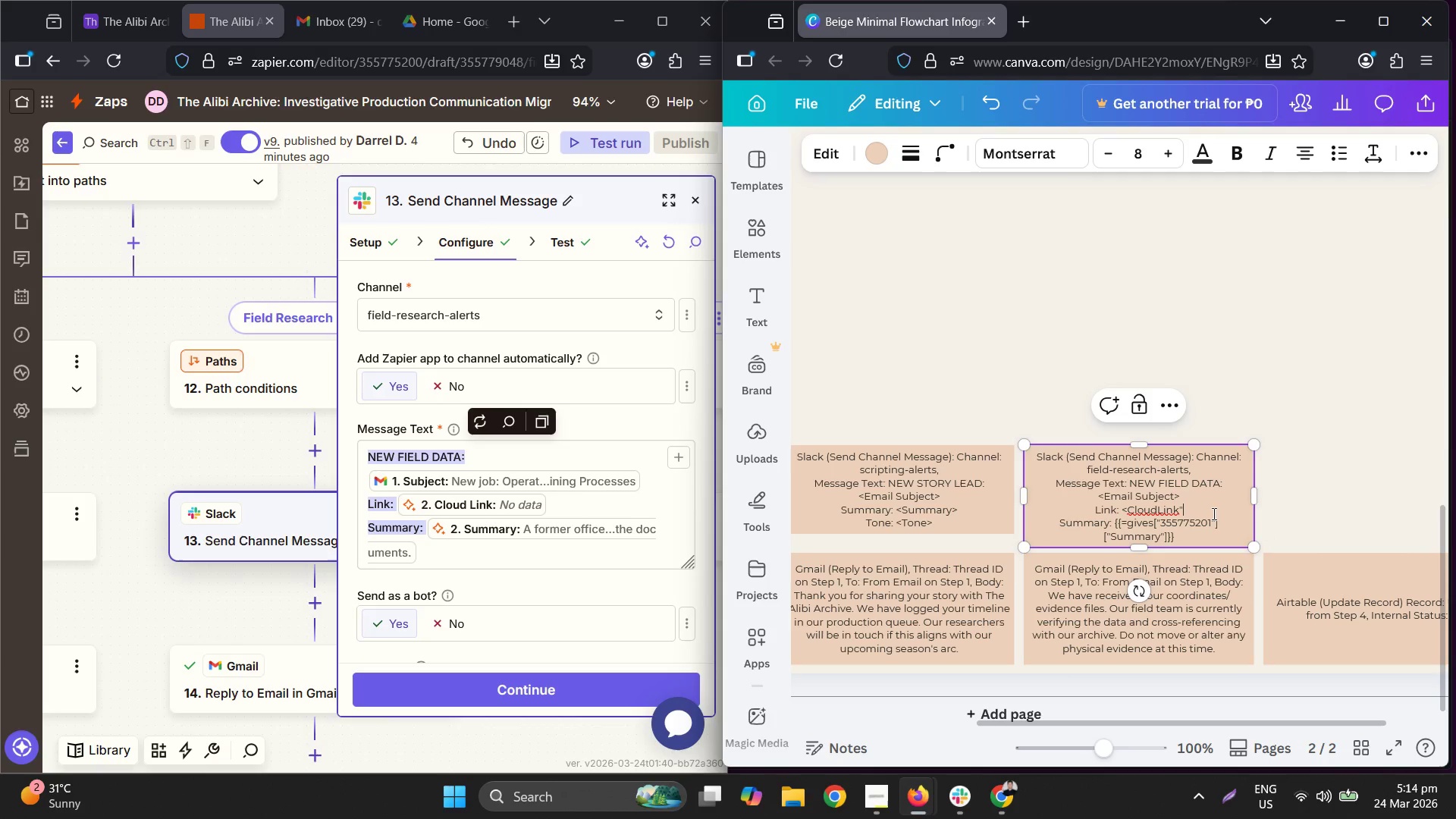 
key(Shift+ShiftLeft)
 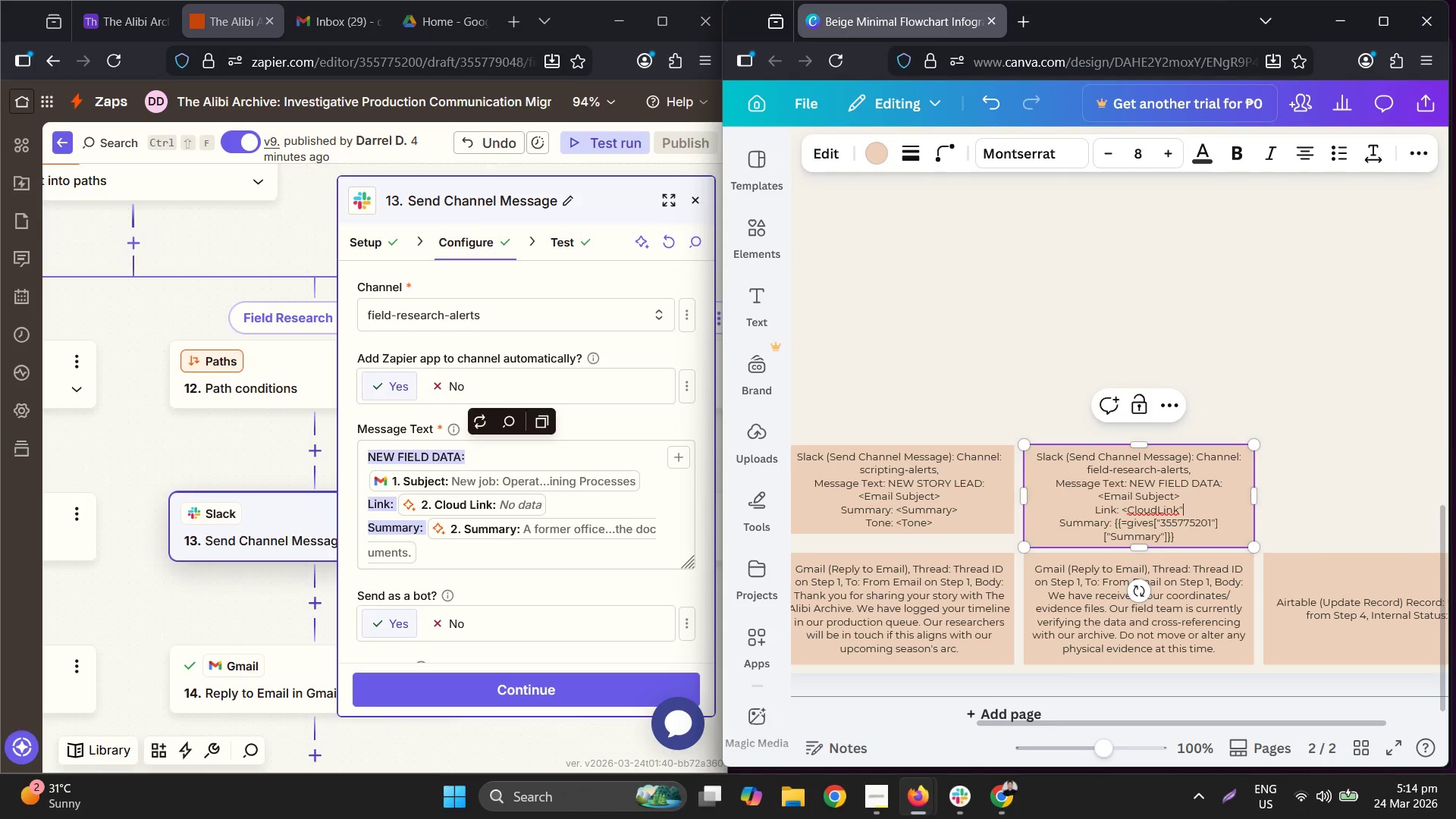 
key(Shift+Period)
 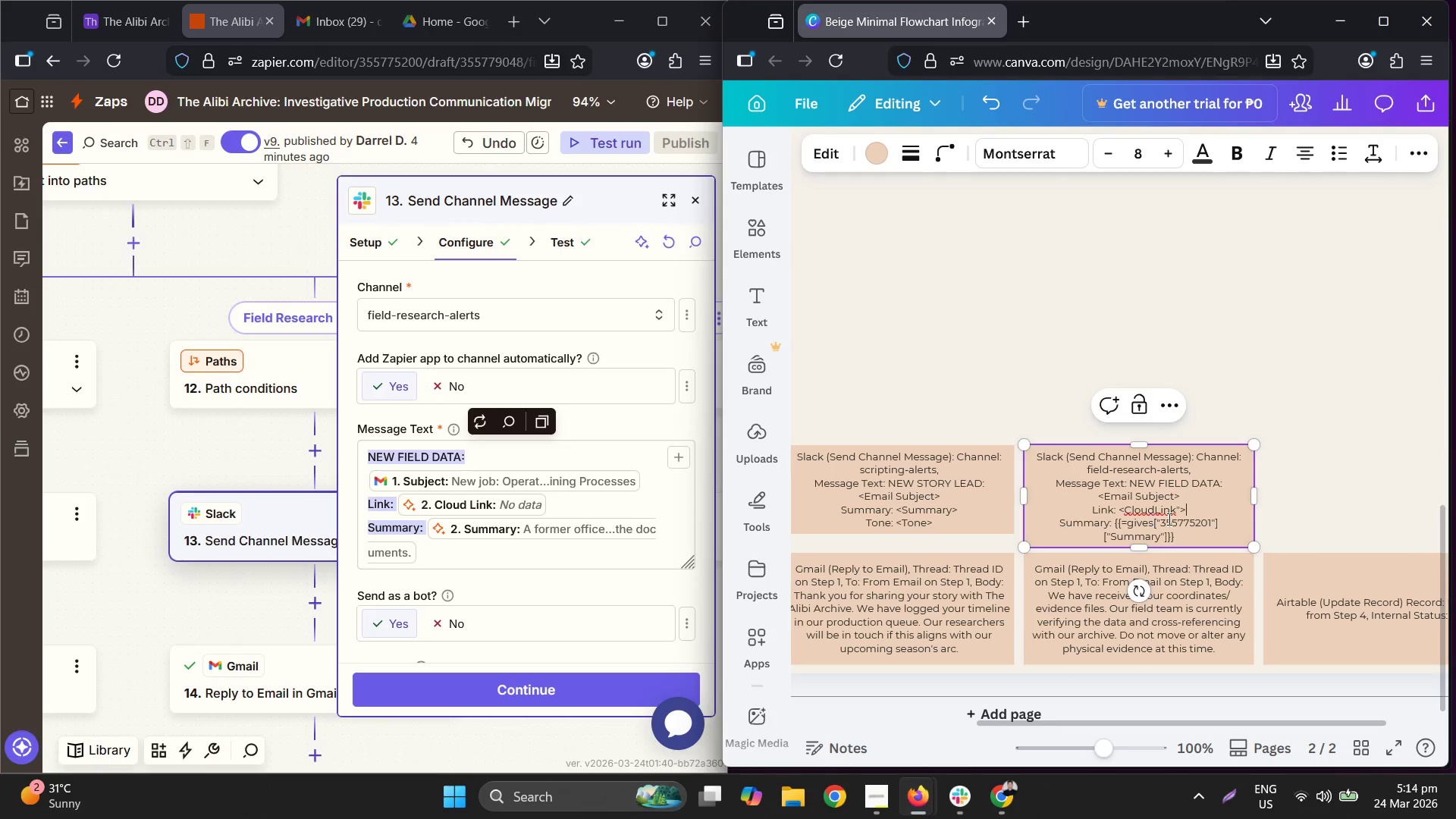 
left_click([1181, 510])
 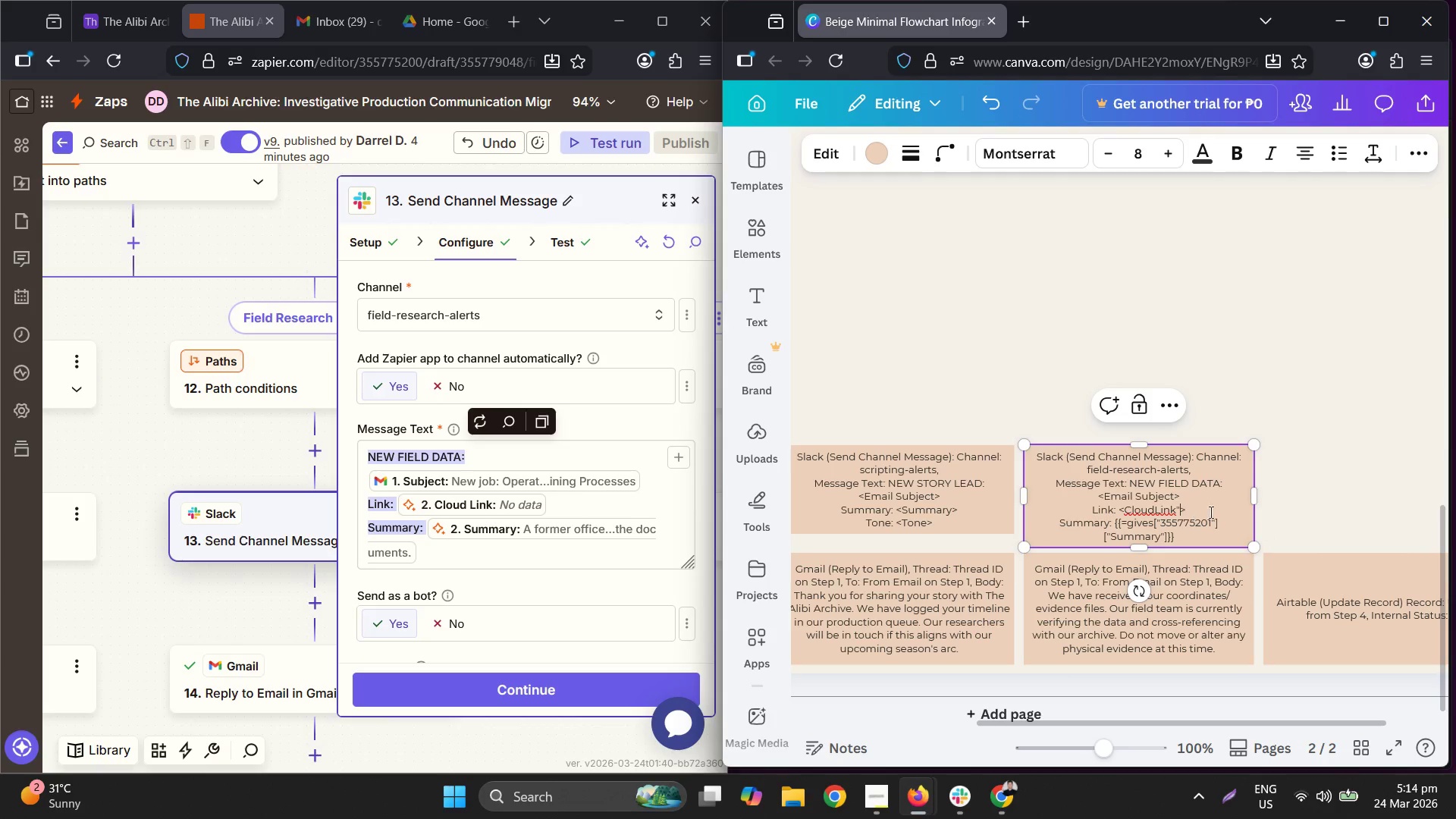 
key(Backspace)
 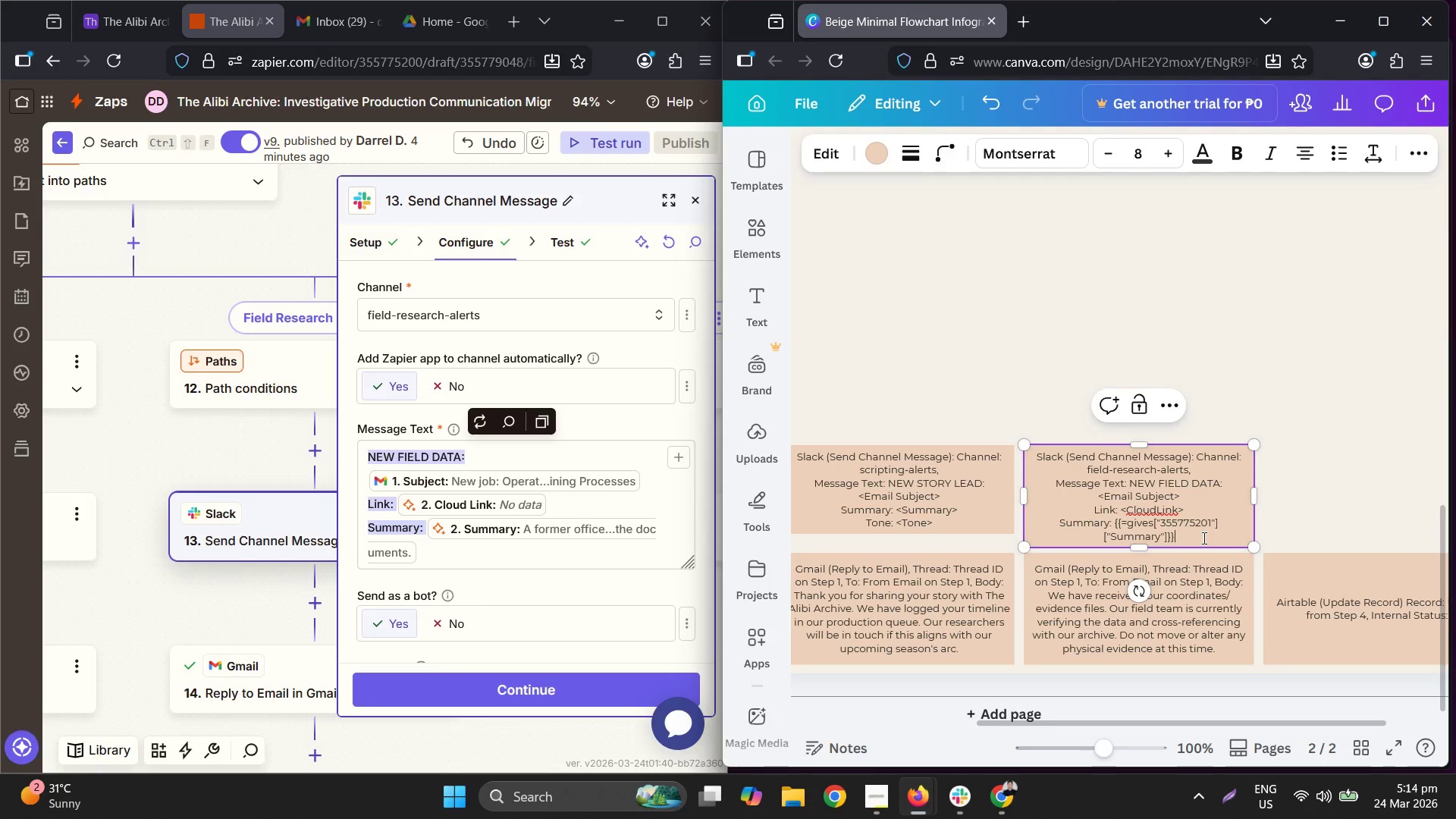 
left_click([1203, 538])
 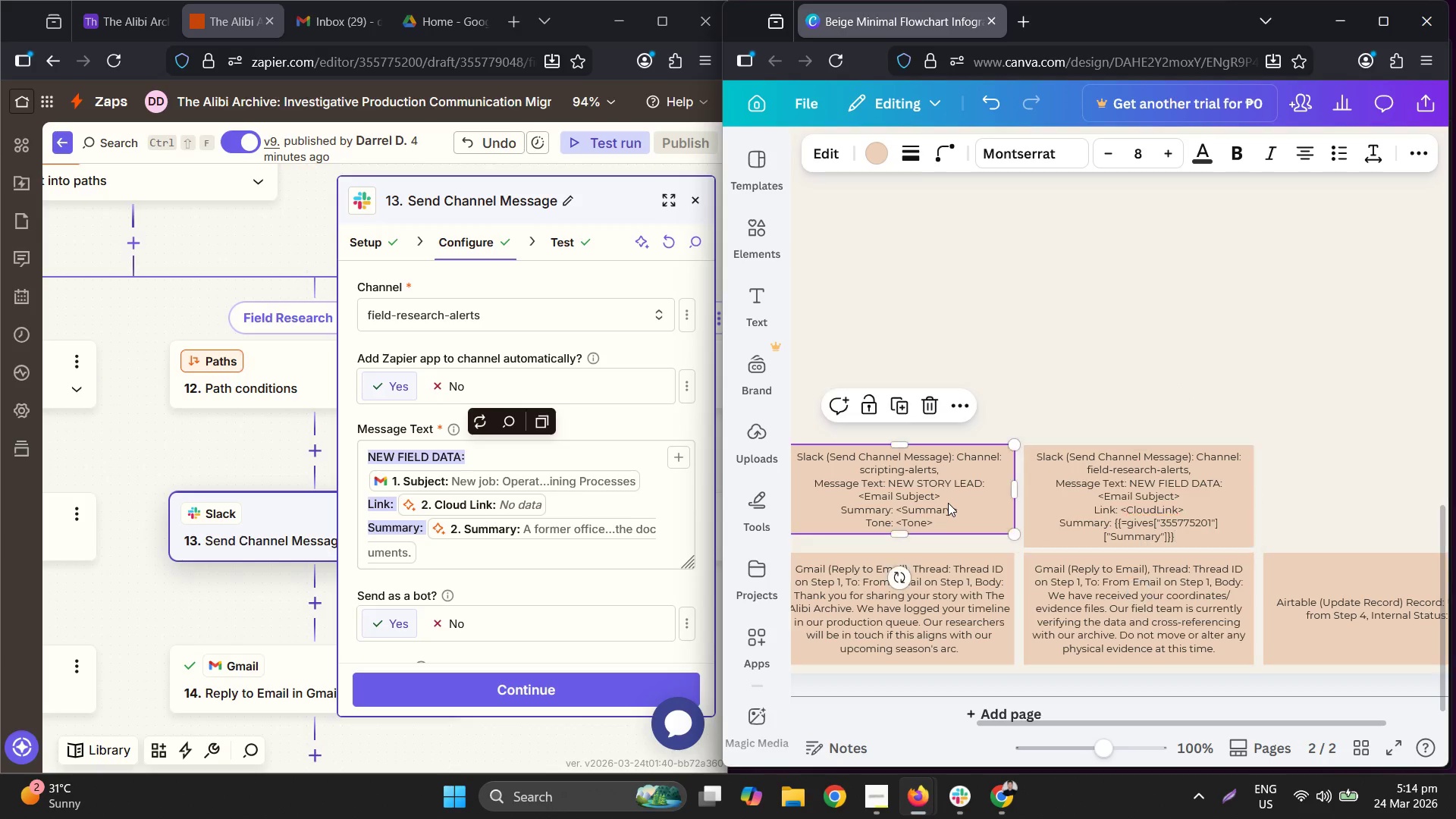 
double_click([948, 503])
 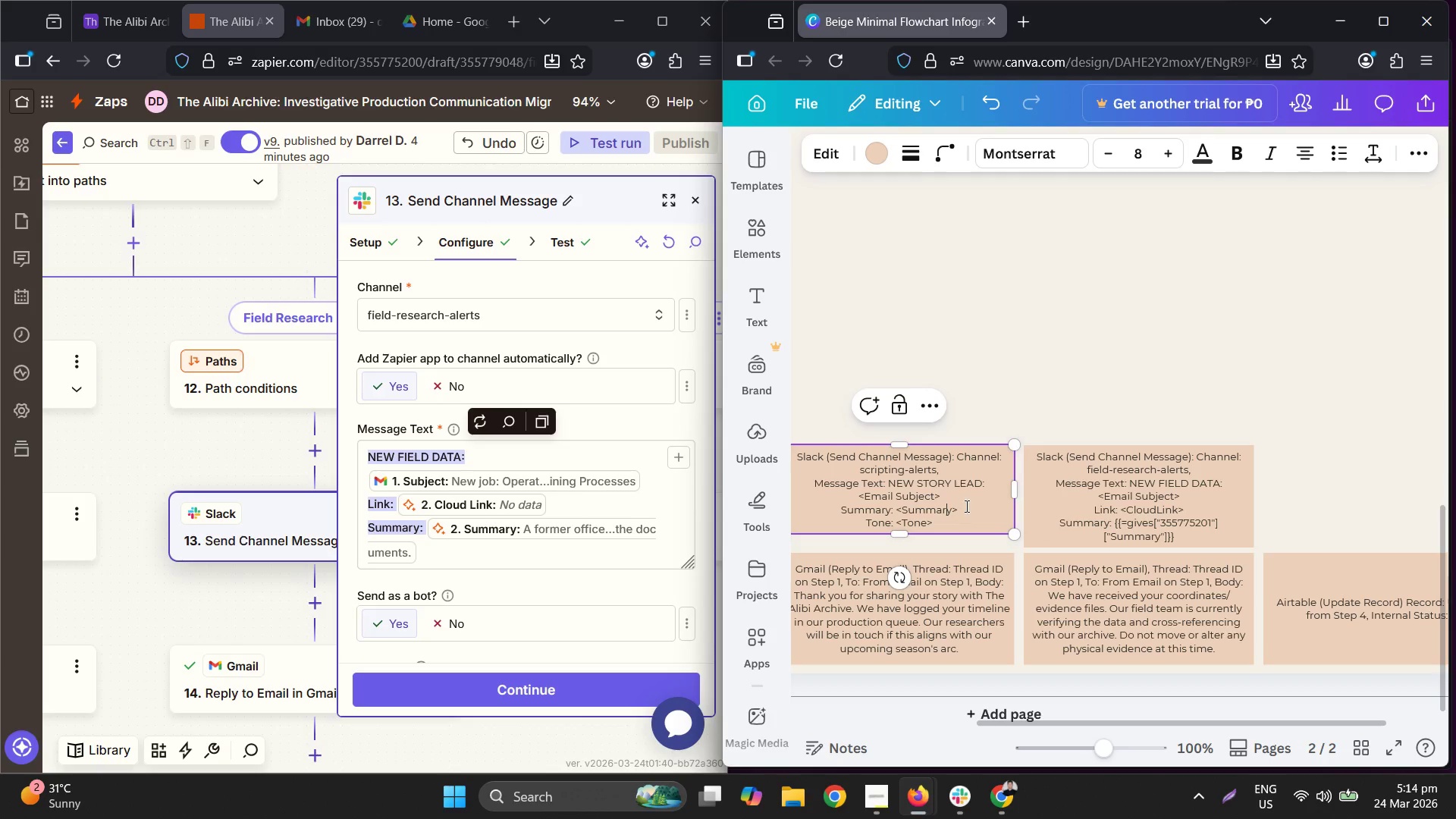 
left_click_drag(start_coordinate=[967, 506], to_coordinate=[841, 507])
 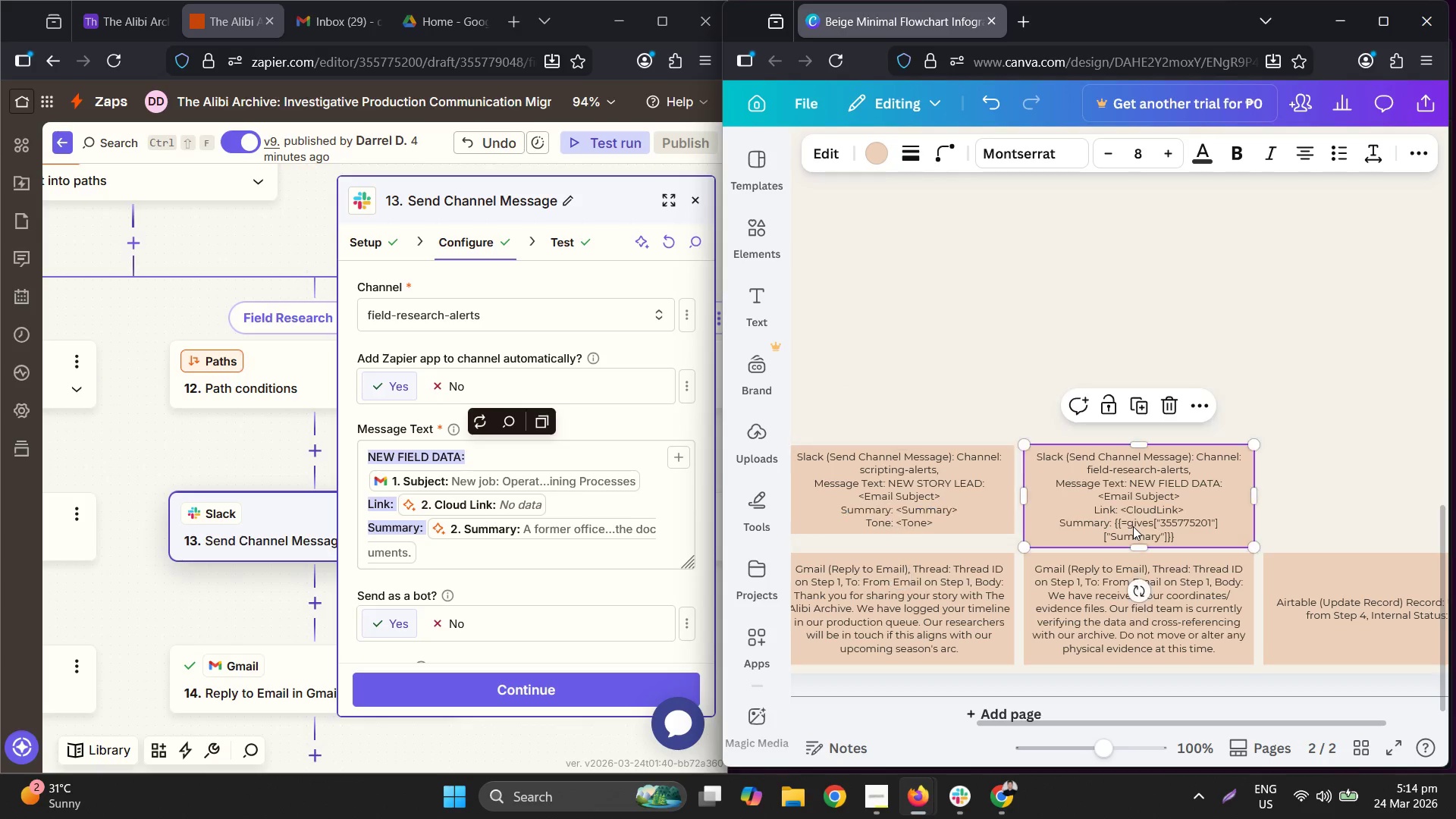 
key(Control+C)
 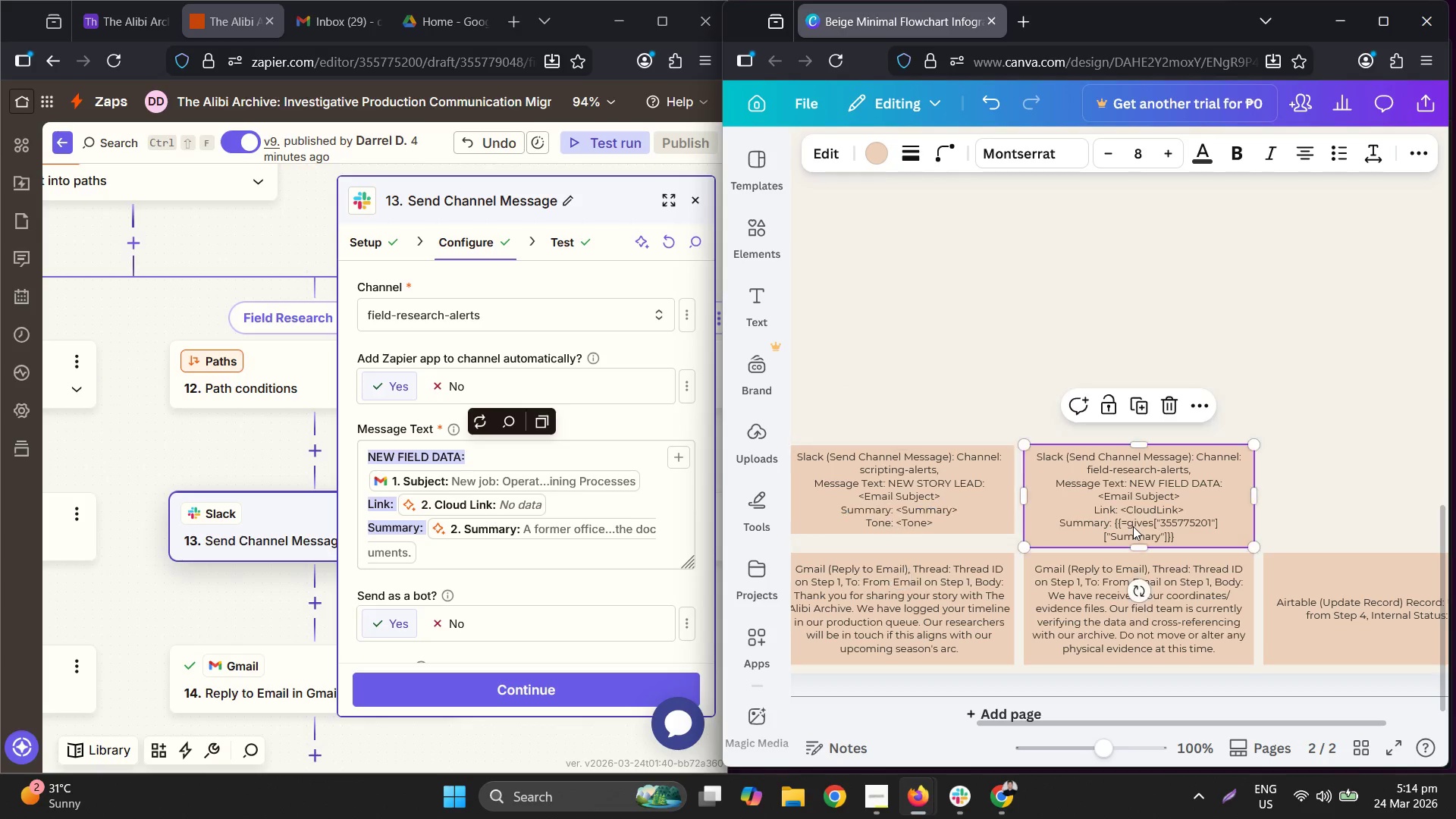 
double_click([1133, 526])
 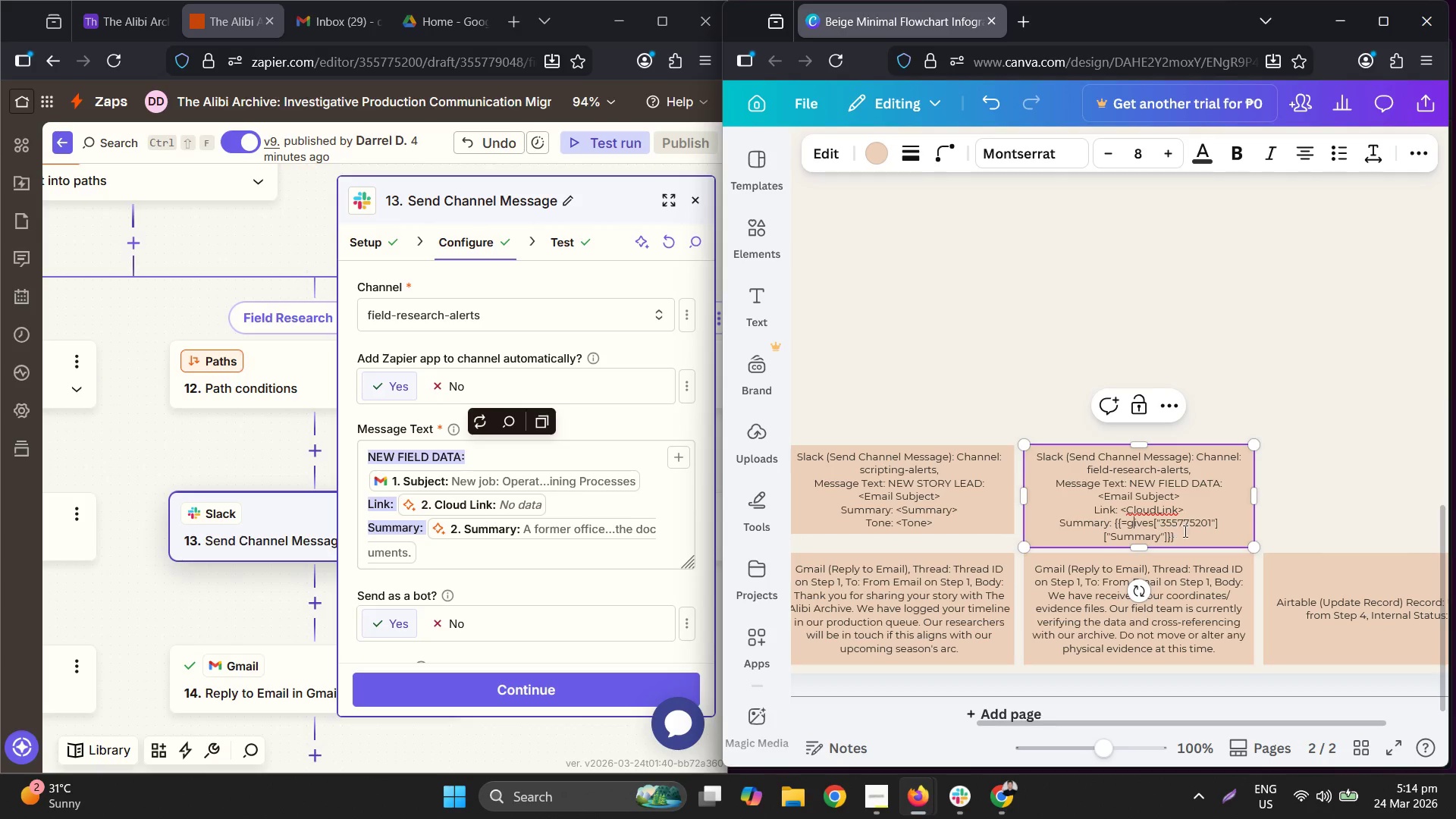 
left_click_drag(start_coordinate=[1191, 532], to_coordinate=[1018, 518])
 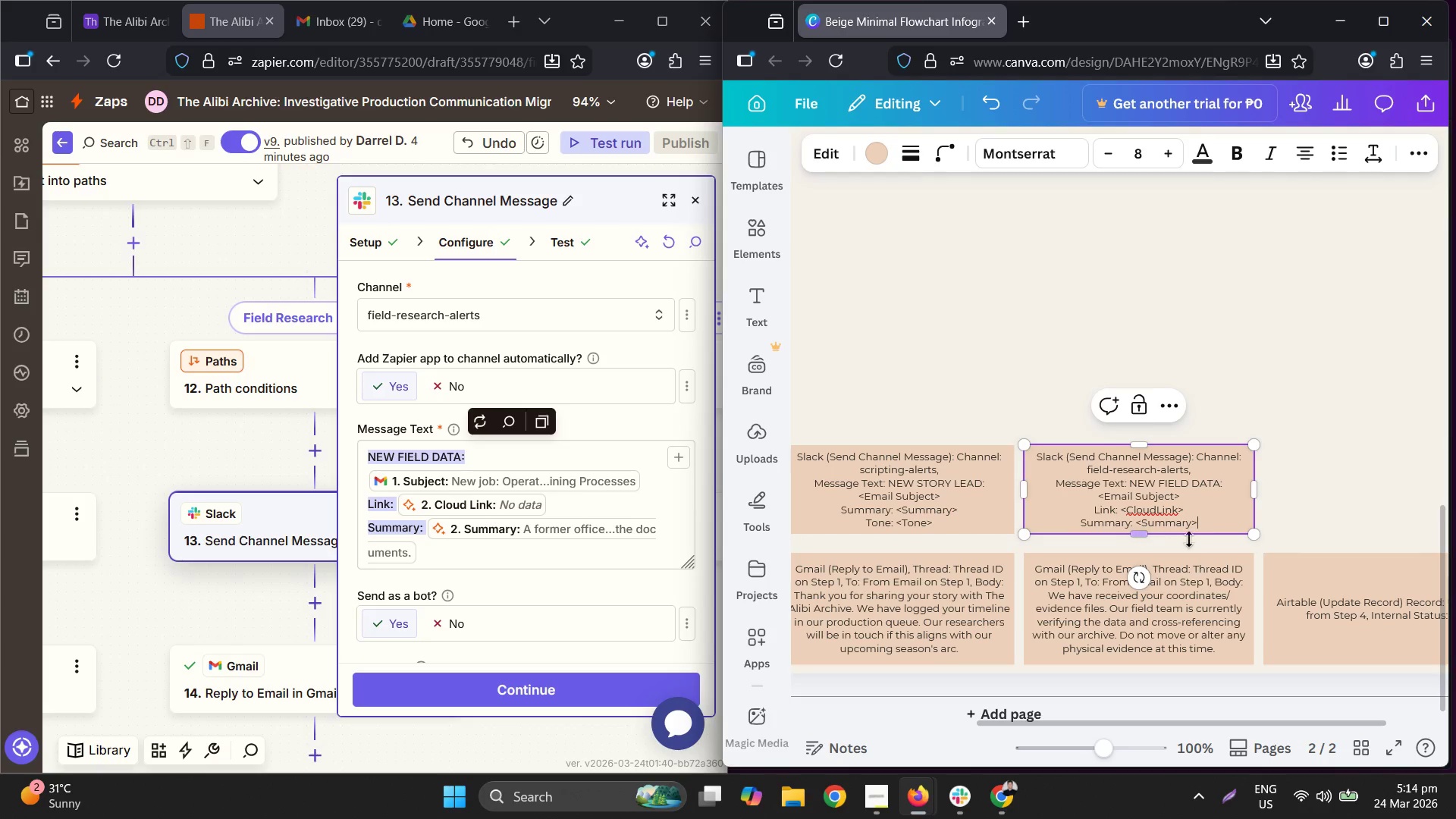 
key(Control+ControlLeft)
 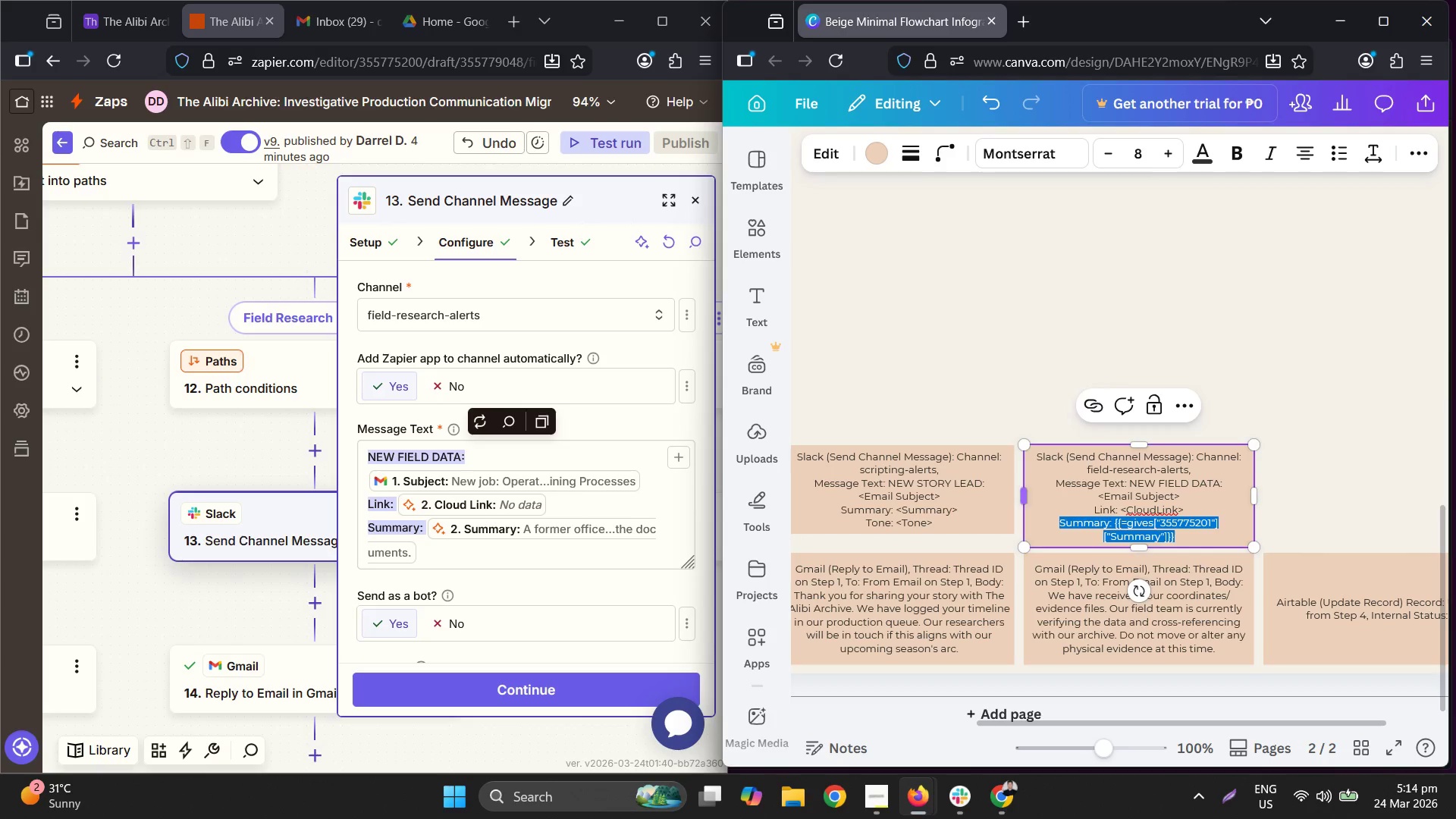 
key(Control+V)
 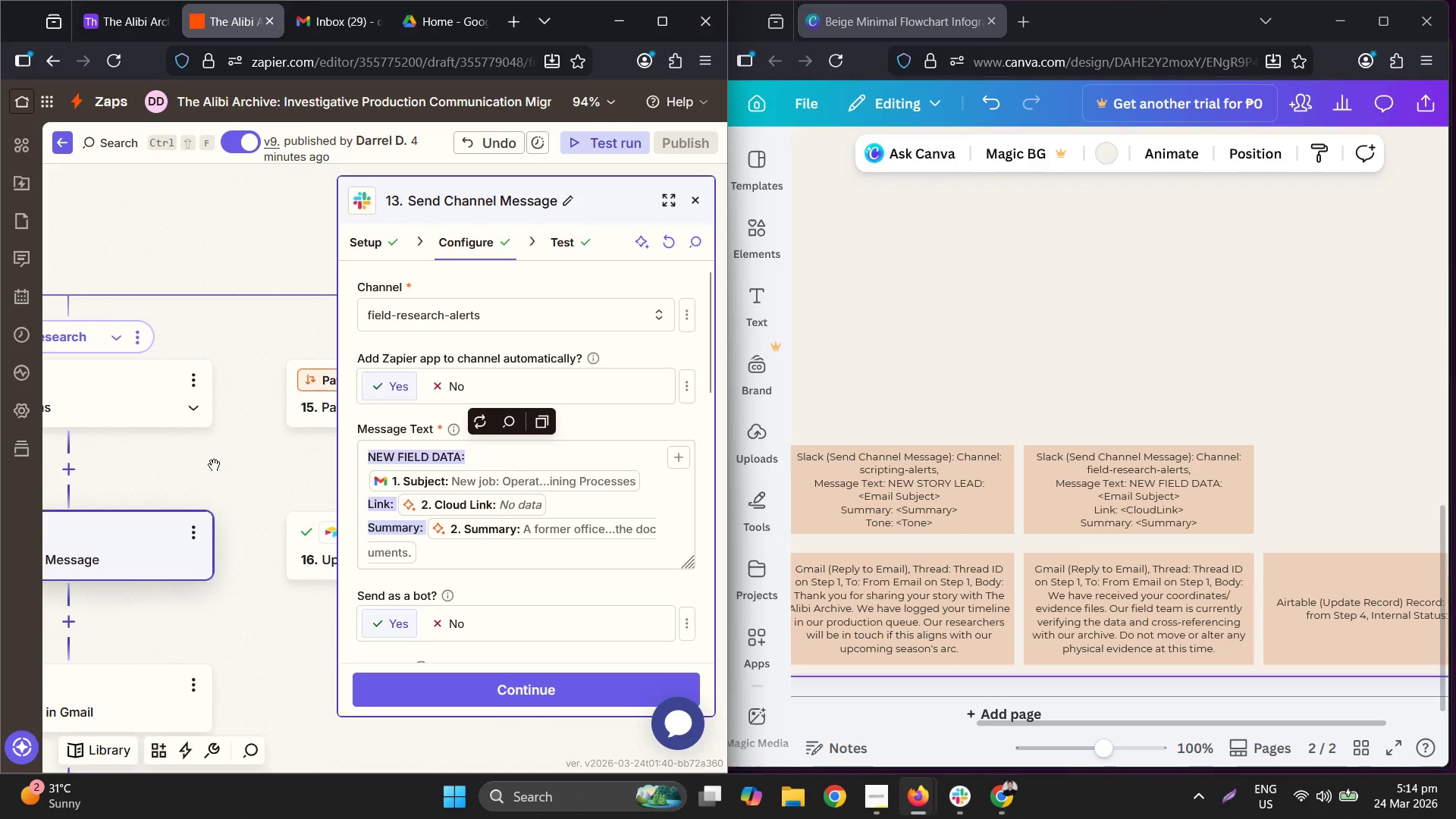 
wait(8.78)
 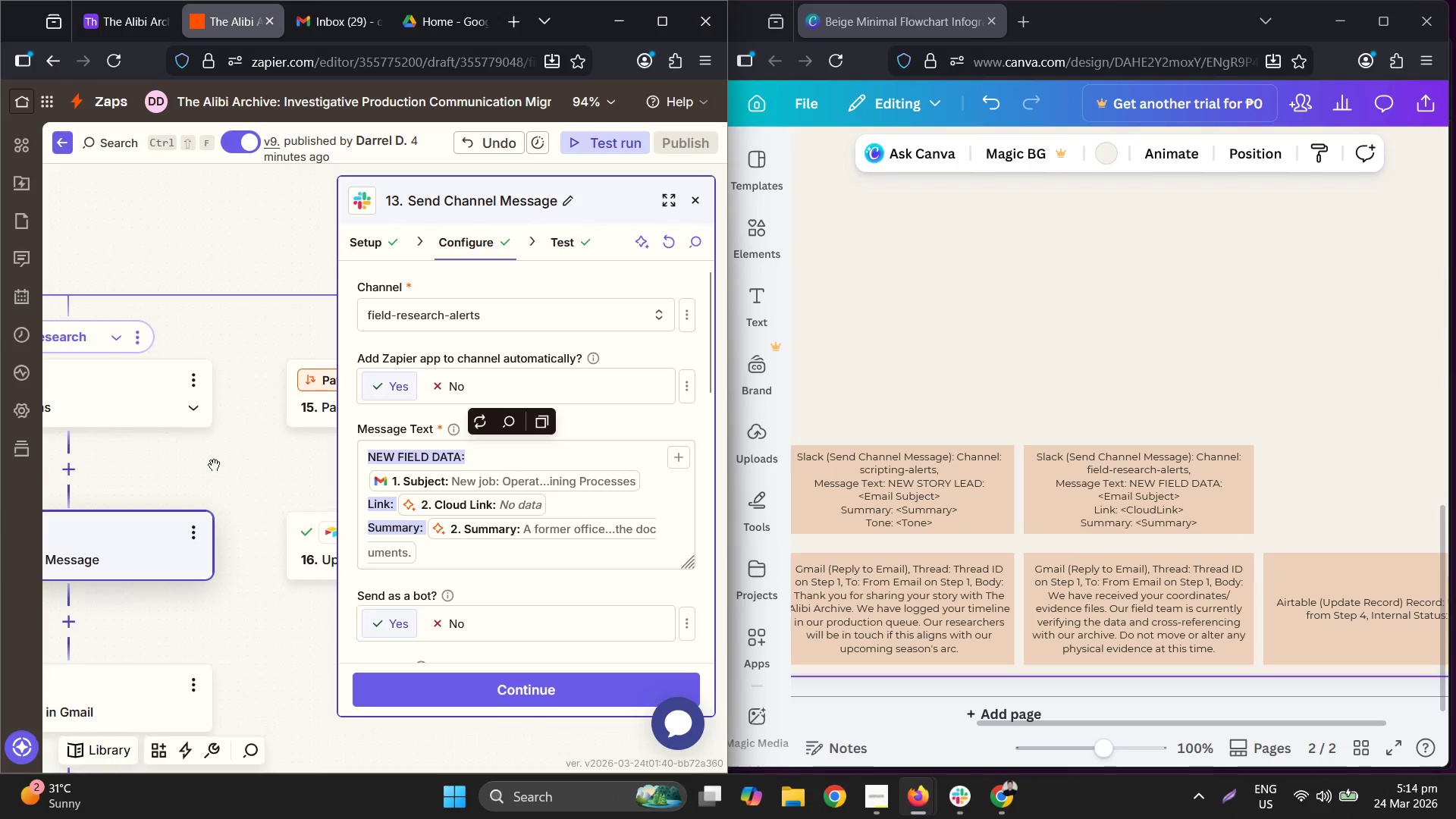 
hold_key(key=ControlLeft, duration=0.98)
 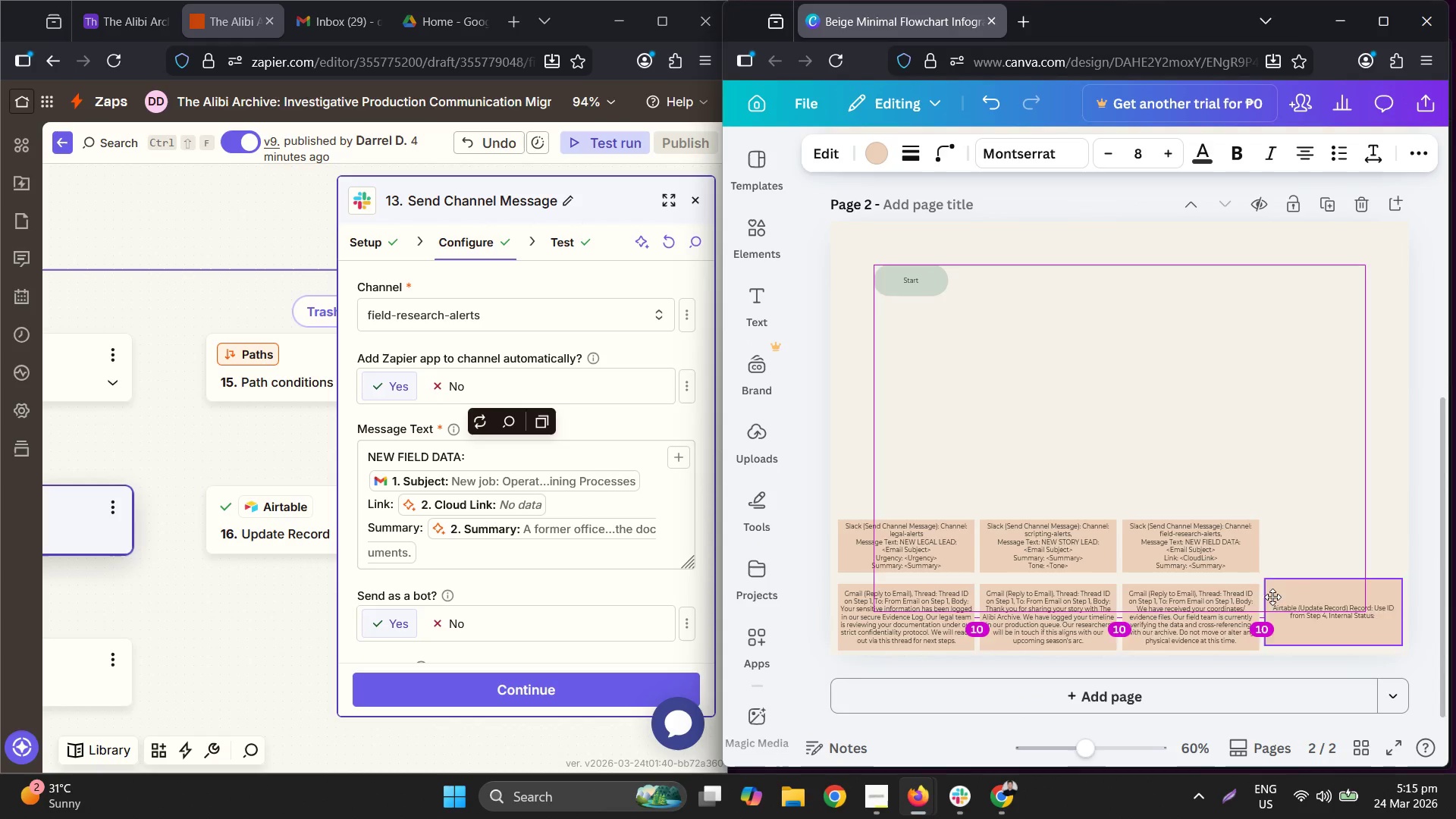 
hold_key(key=ControlLeft, duration=14.38)
 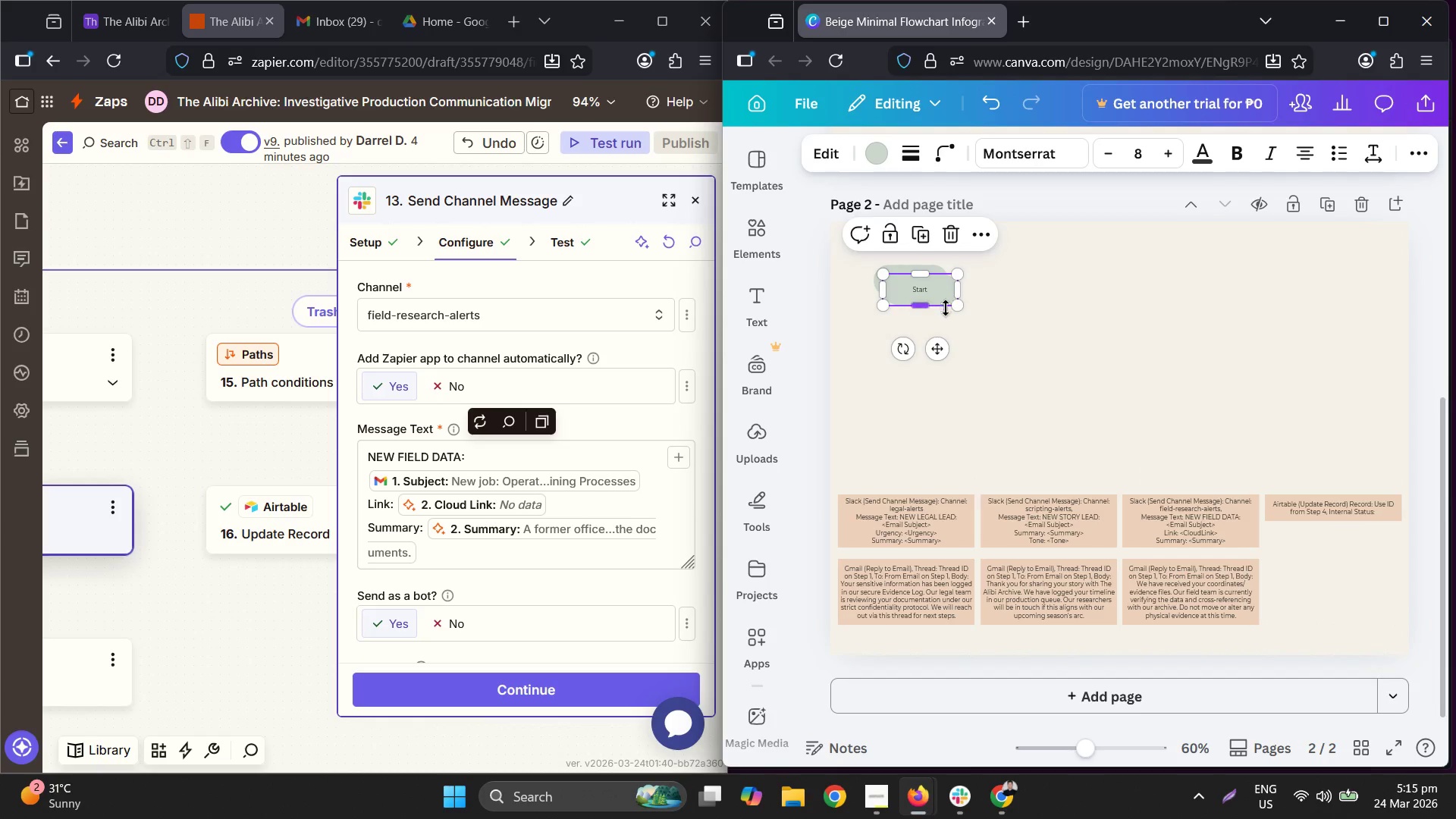 
scroll: coordinate [1141, 524], scroll_direction: down, amount: 3.0
 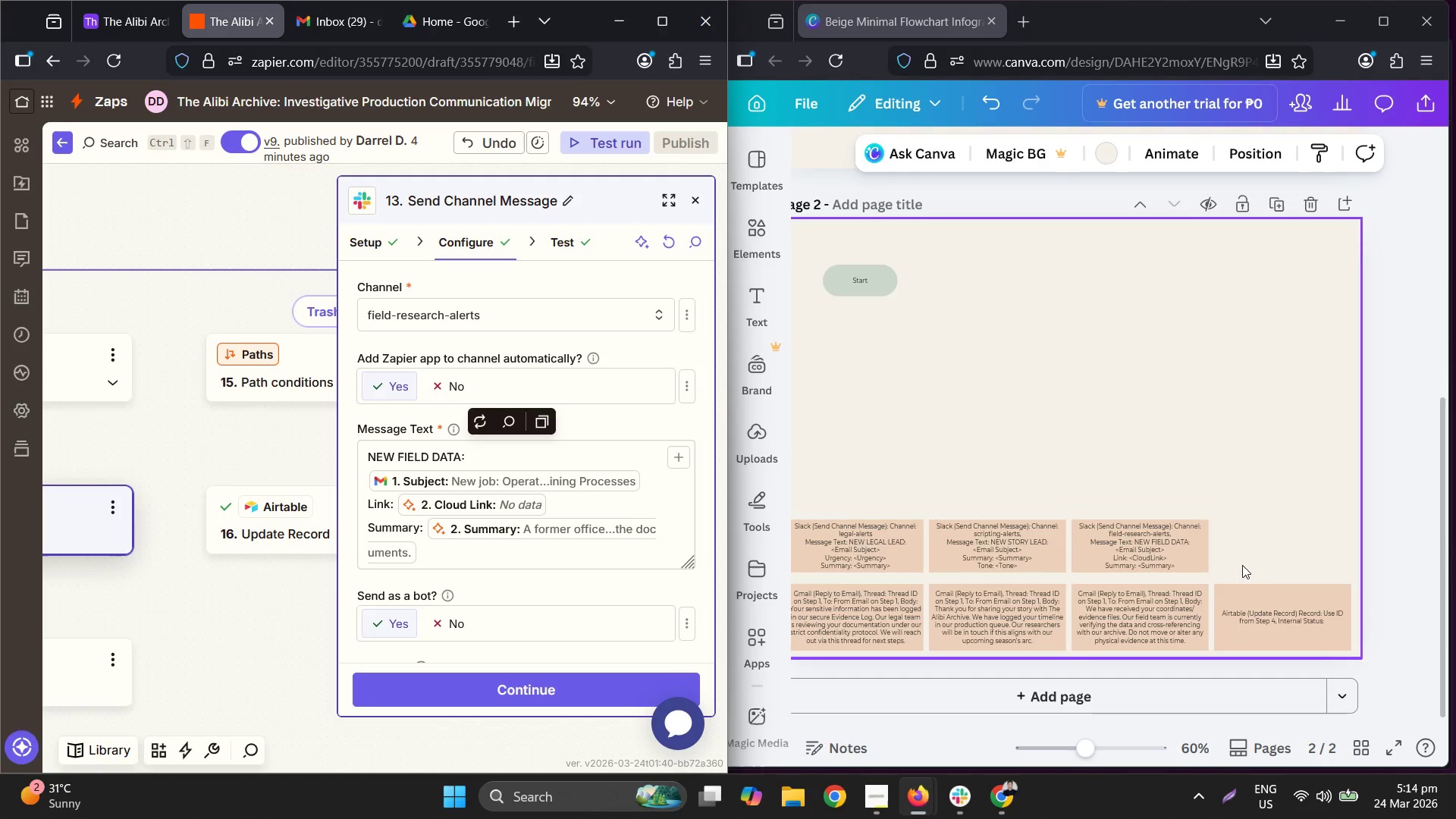 
left_click_drag(start_coordinate=[1276, 607], to_coordinate=[1276, 544])
 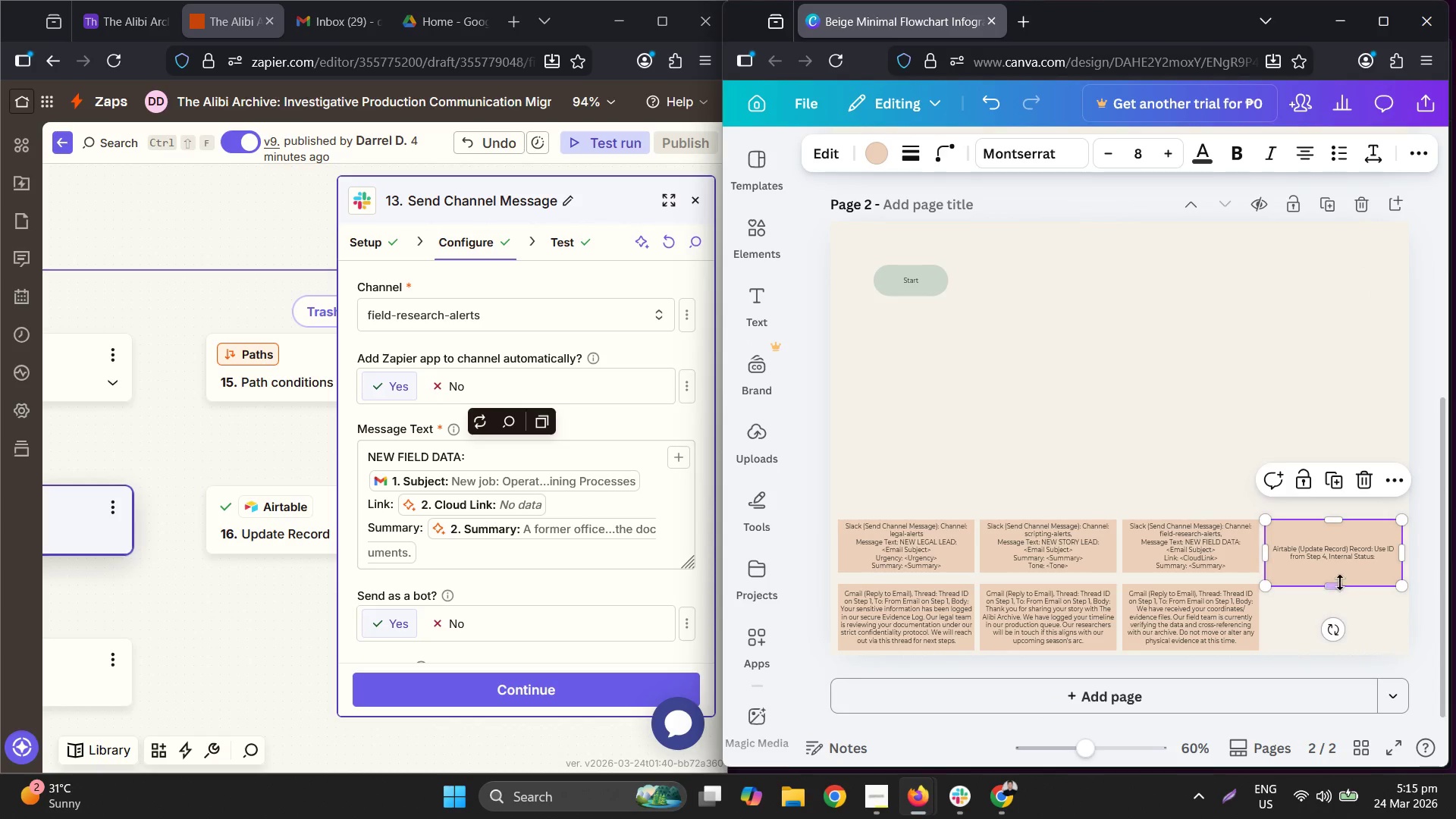 
left_click_drag(start_coordinate=[1340, 582], to_coordinate=[1325, 539])
 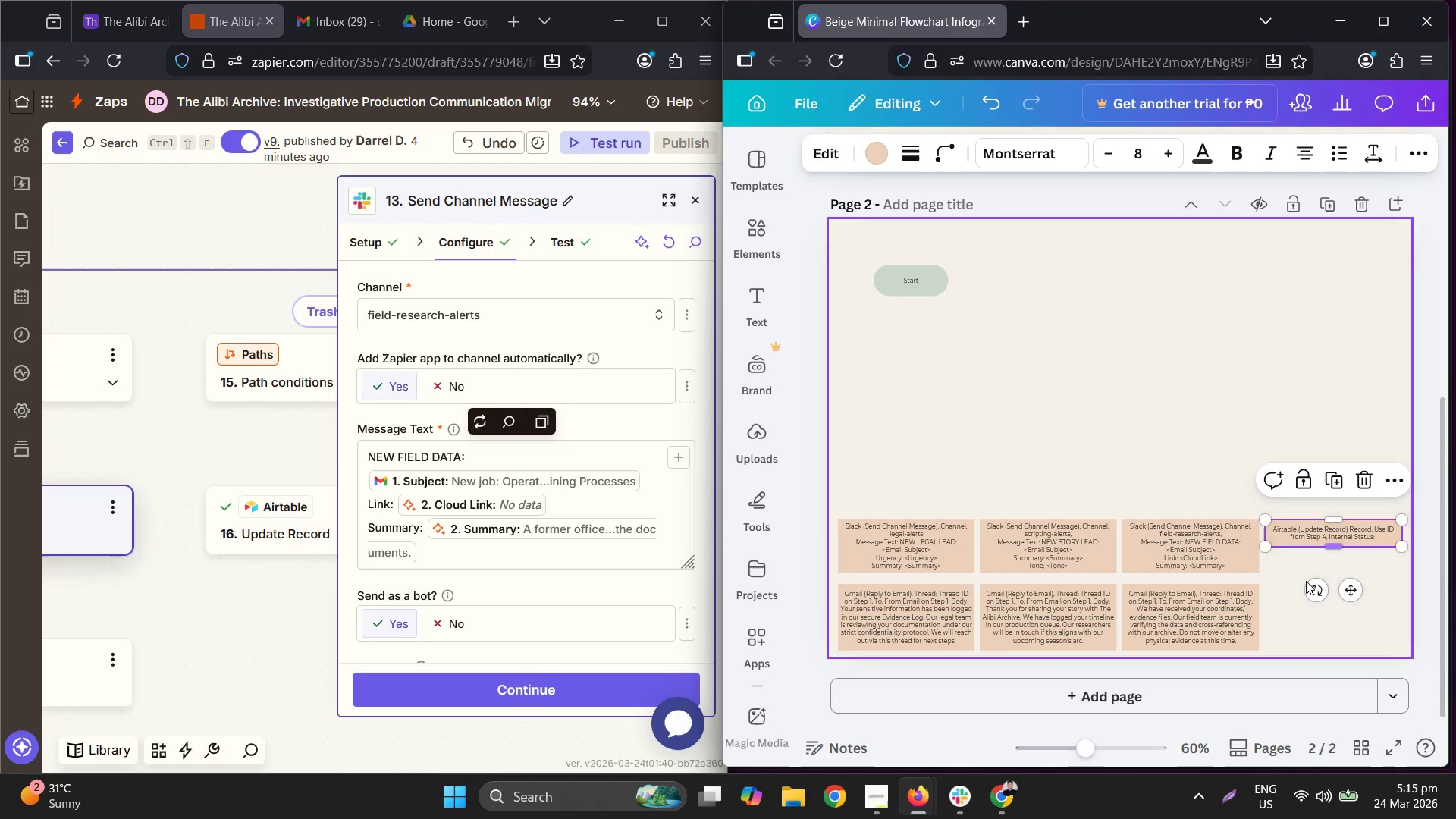 
left_click([1306, 581])
 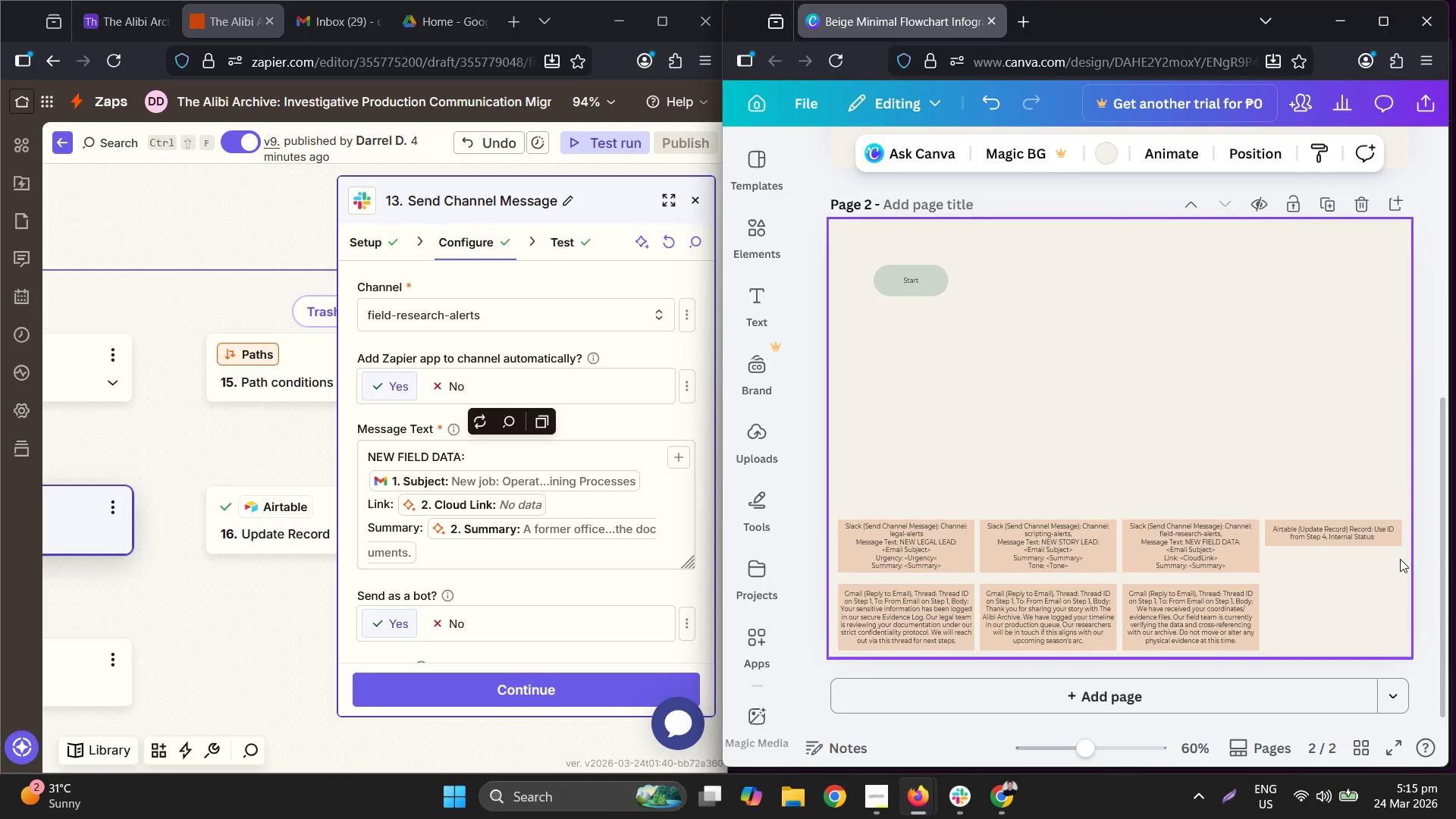 
left_click_drag(start_coordinate=[1419, 497], to_coordinate=[833, 664])
 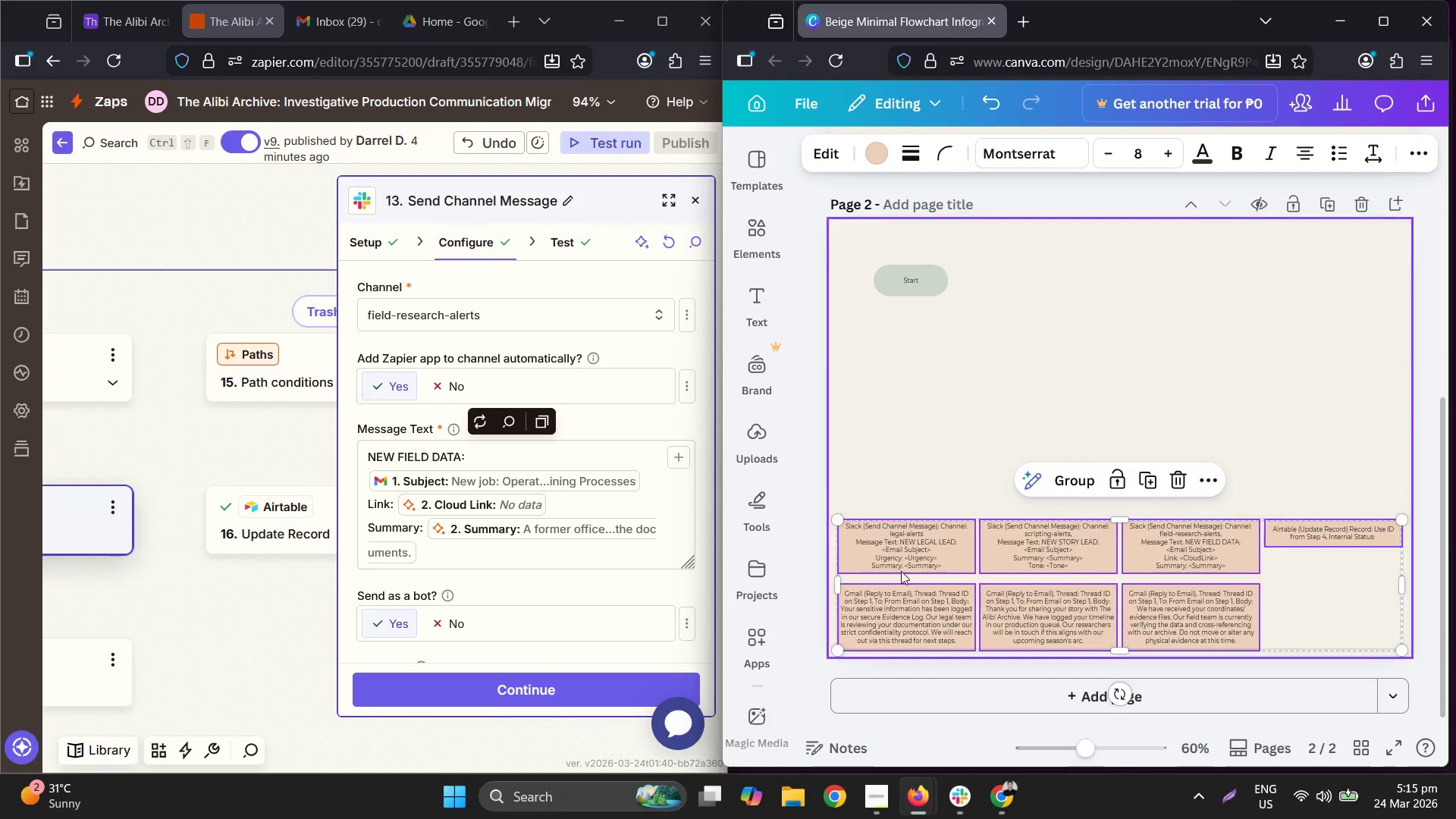 
left_click_drag(start_coordinate=[904, 554], to_coordinate=[906, 529])
 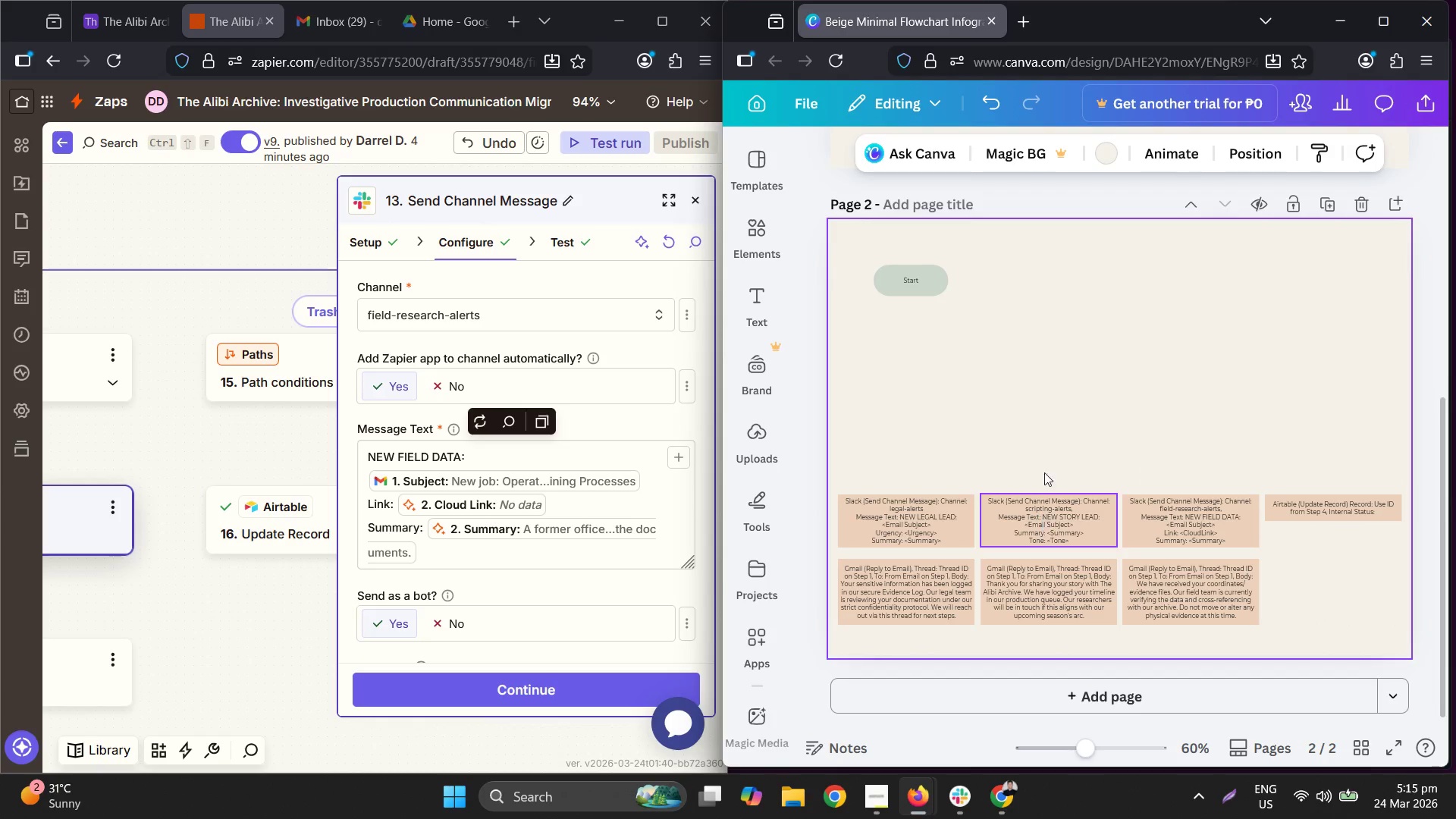 
key(Control+C)
 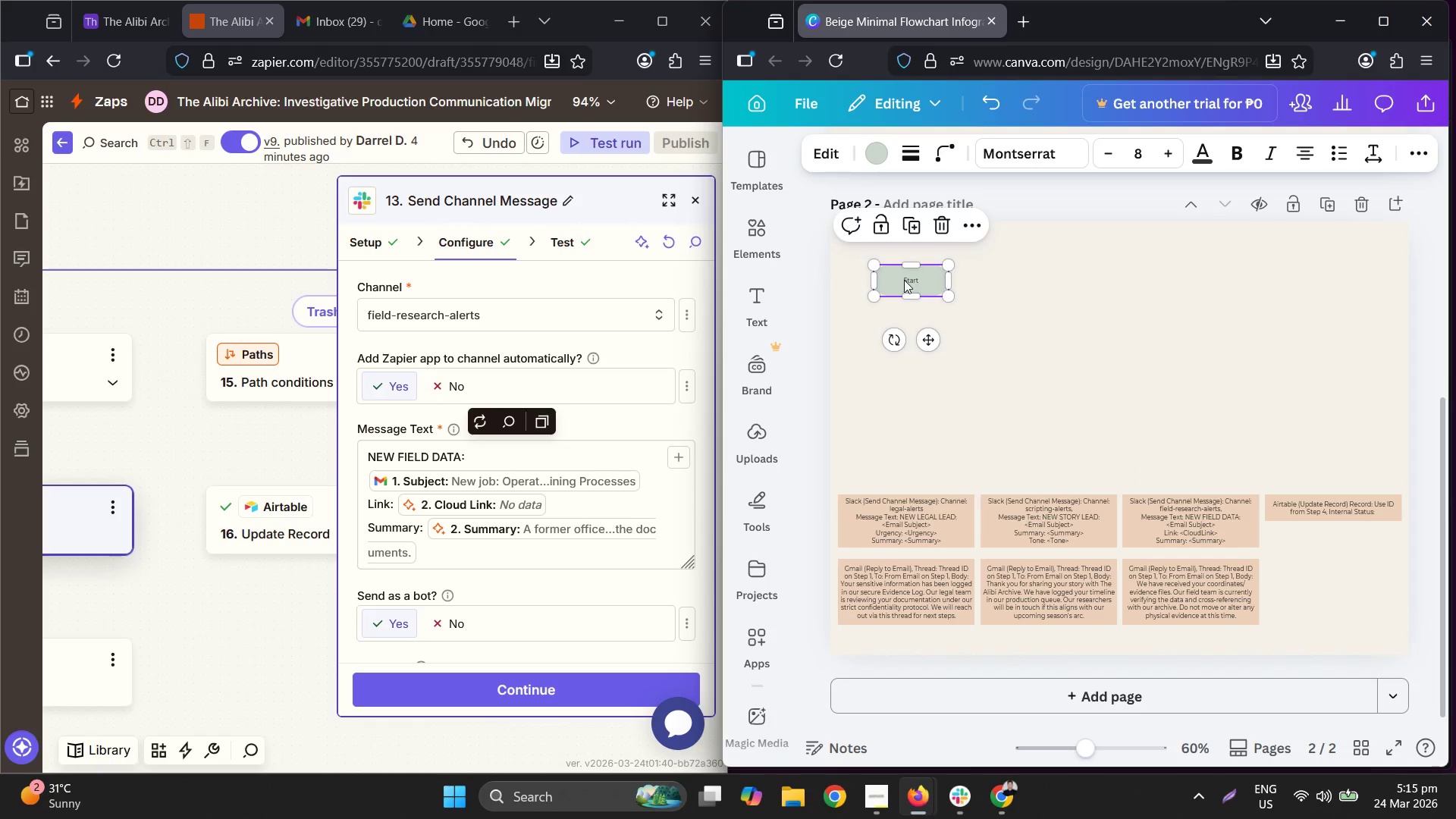 
key(Control+V)
 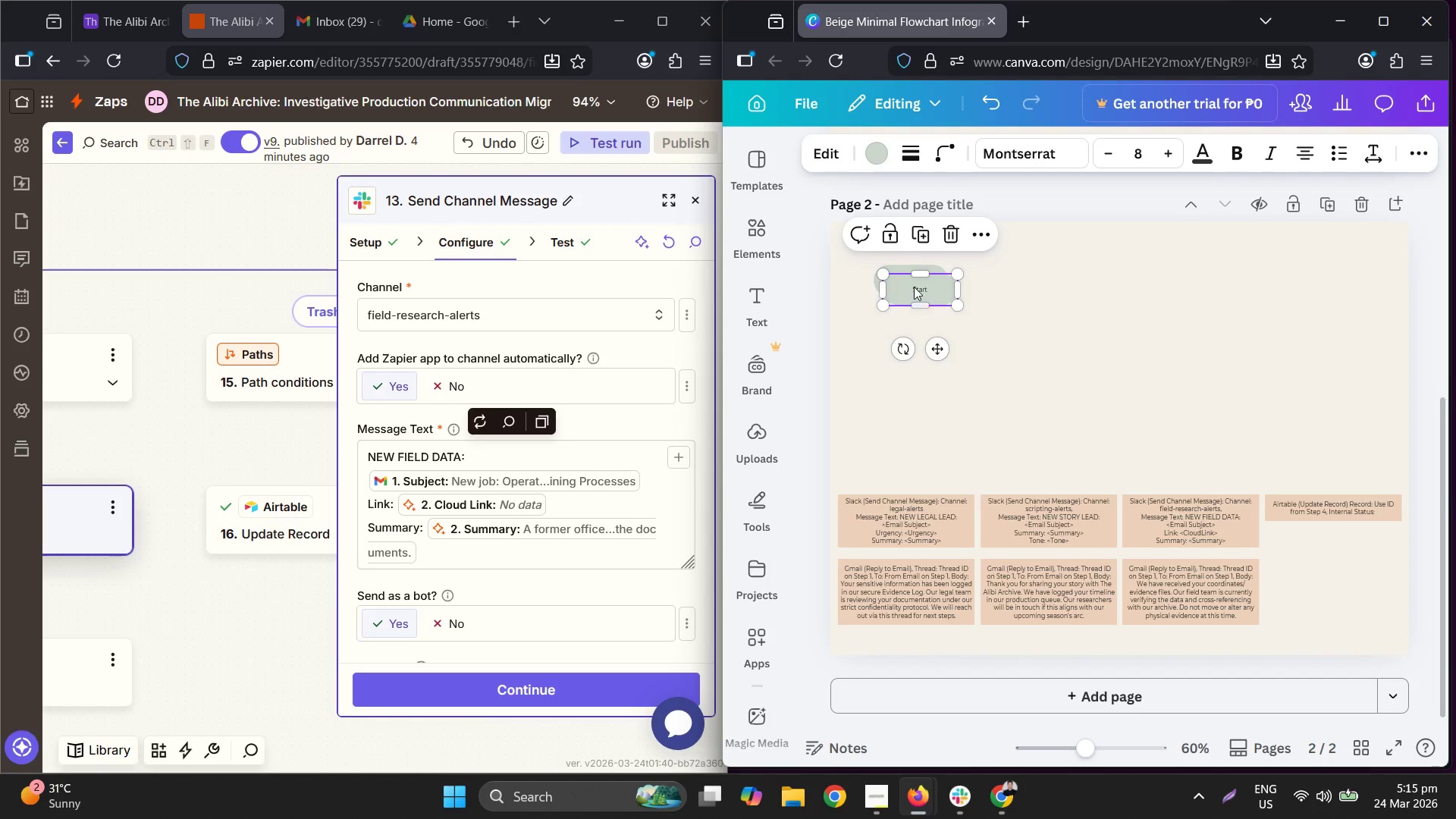 
left_click_drag(start_coordinate=[908, 282], to_coordinate=[1352, 631])
 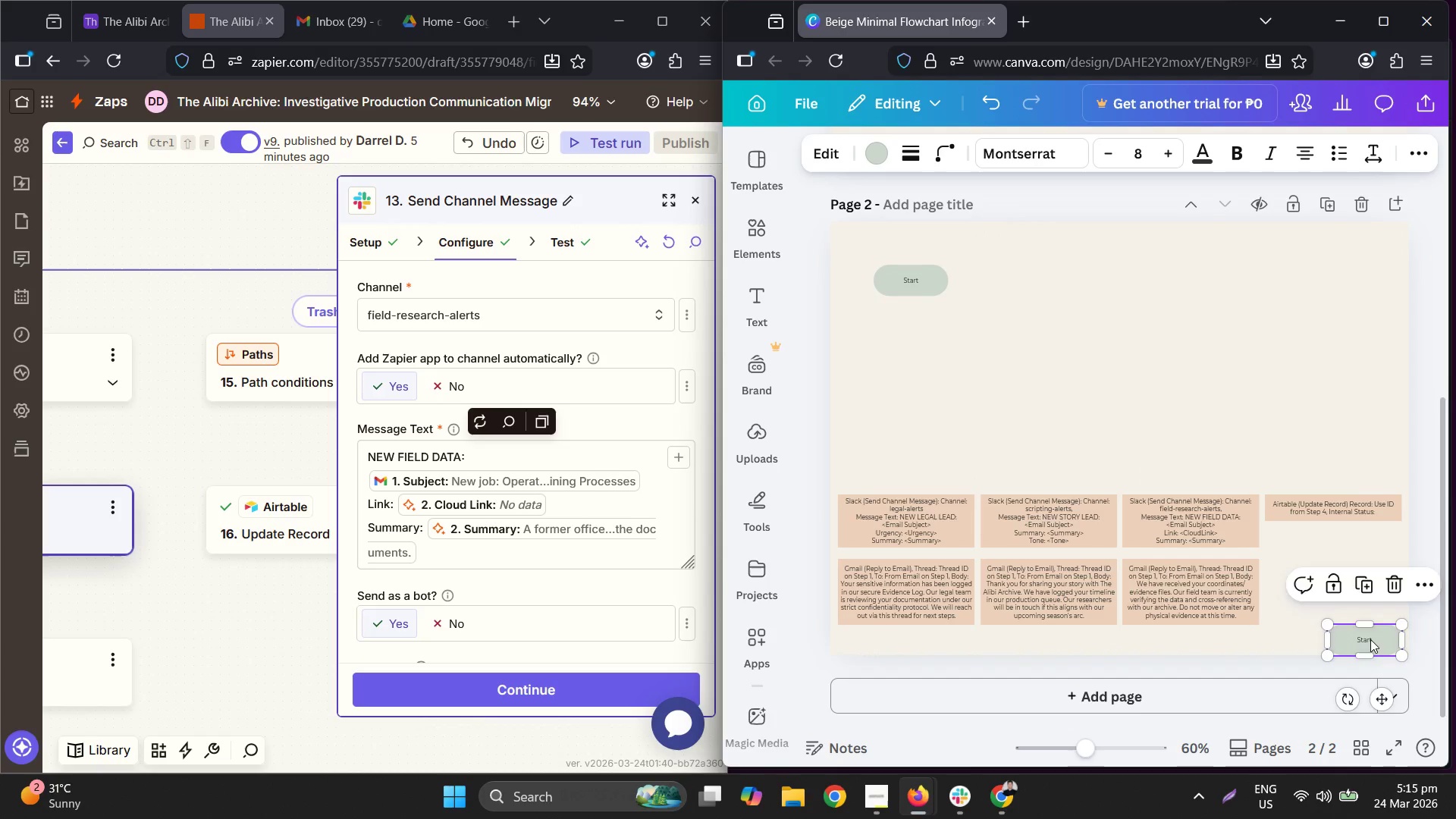 
left_click_drag(start_coordinate=[1370, 639], to_coordinate=[1370, 633])
 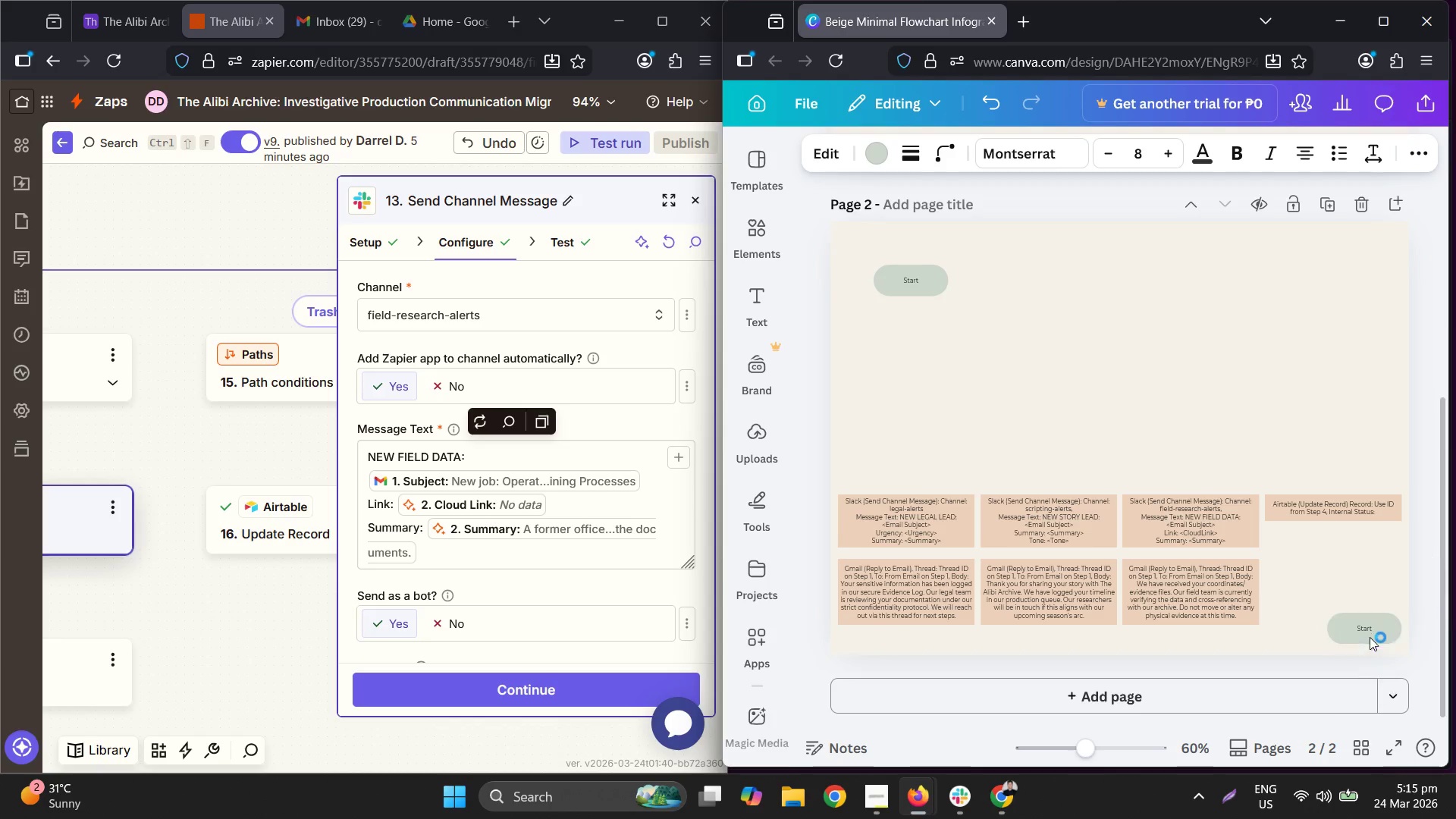 
key(ArrowDown)
 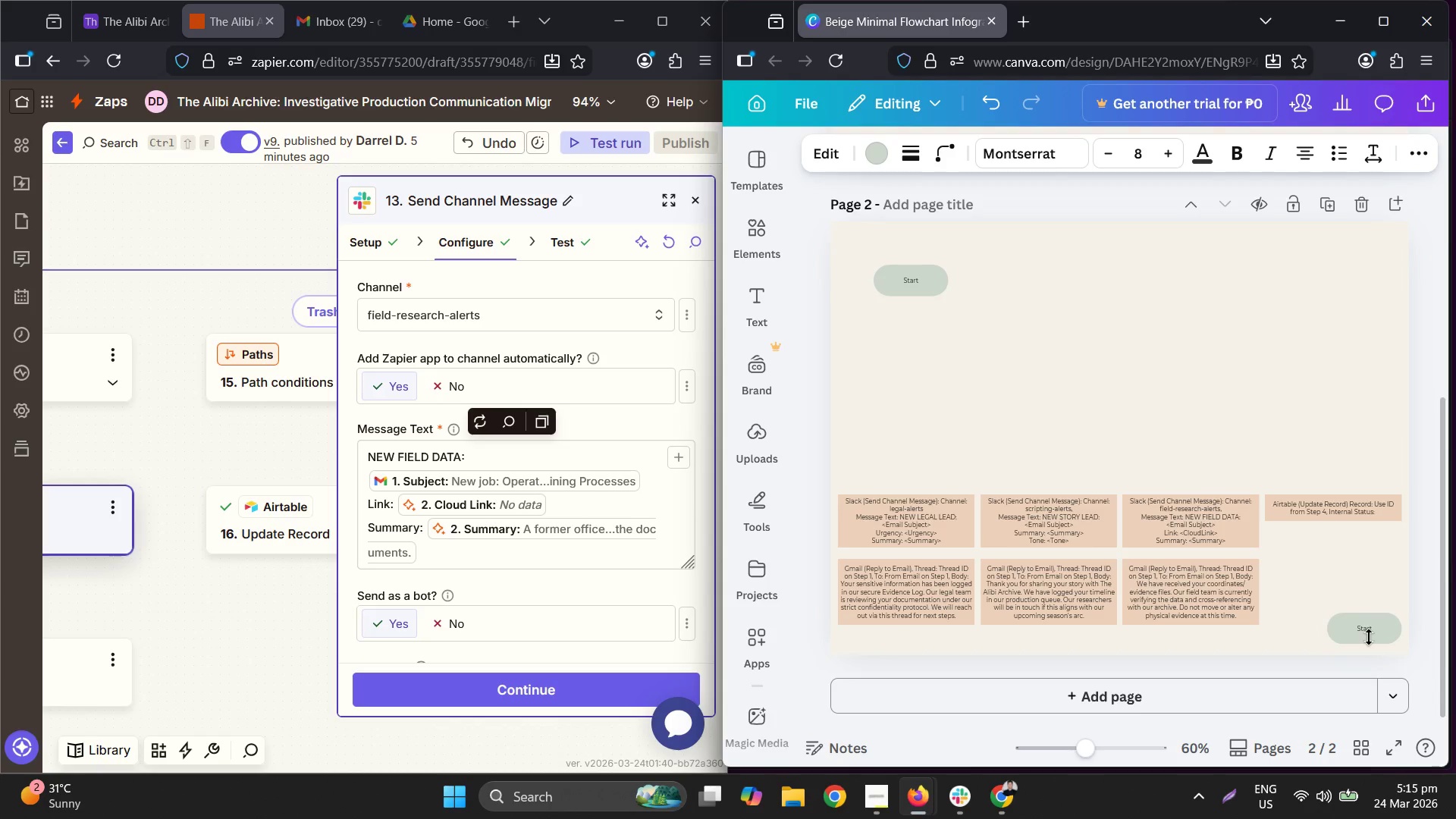 
key(ArrowDown)
 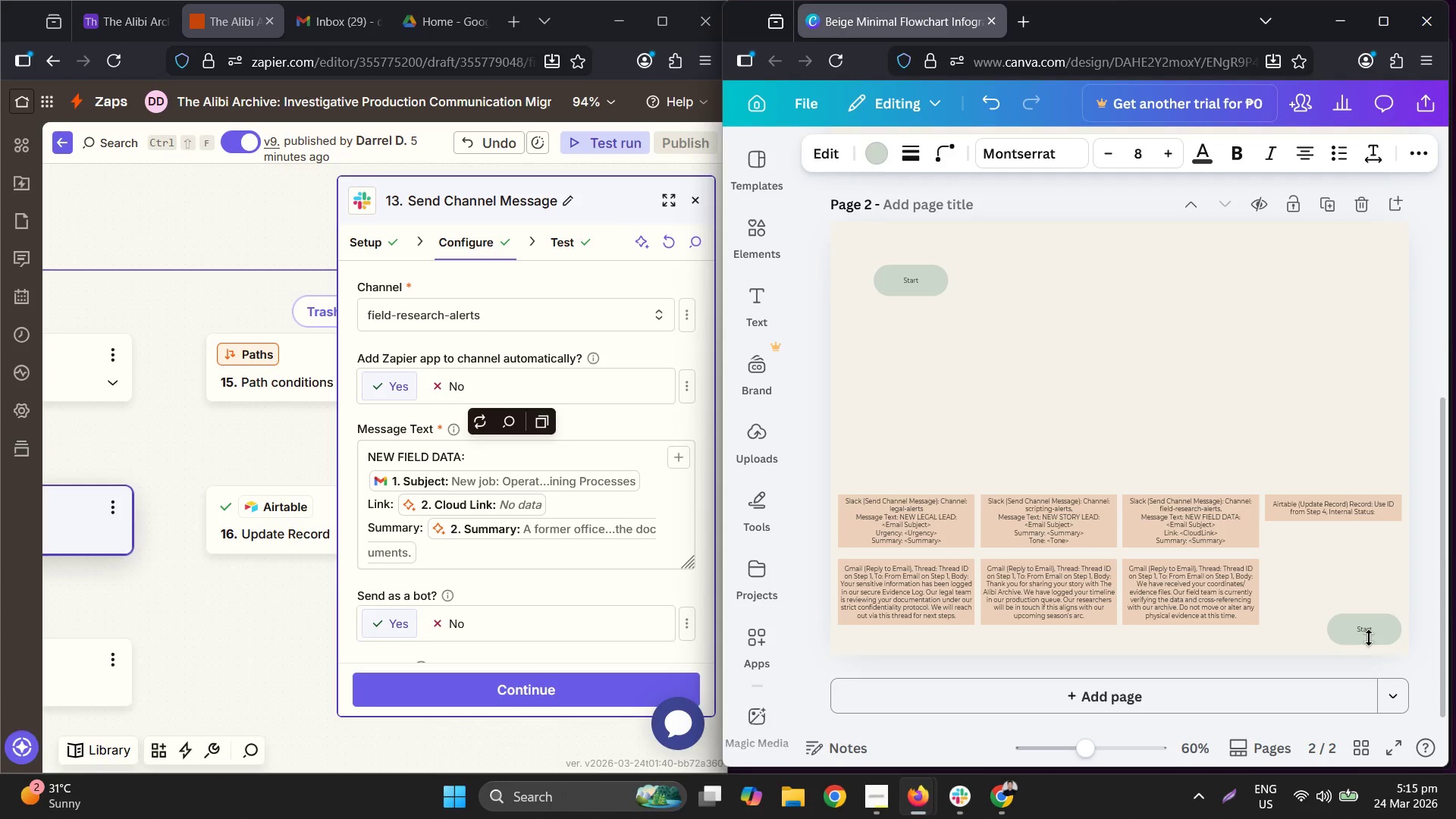 
key(ArrowDown)
 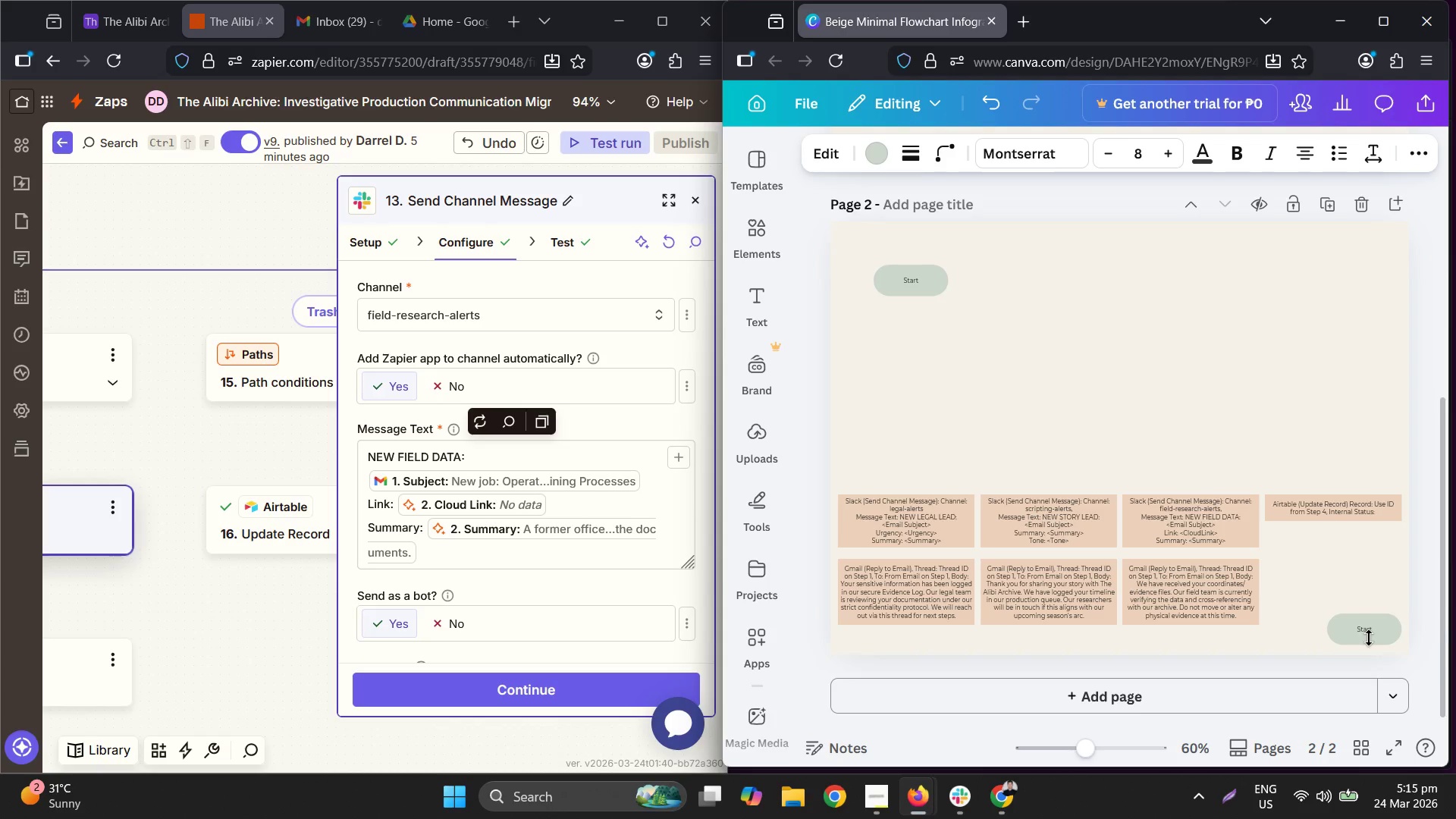 
key(ArrowDown)
 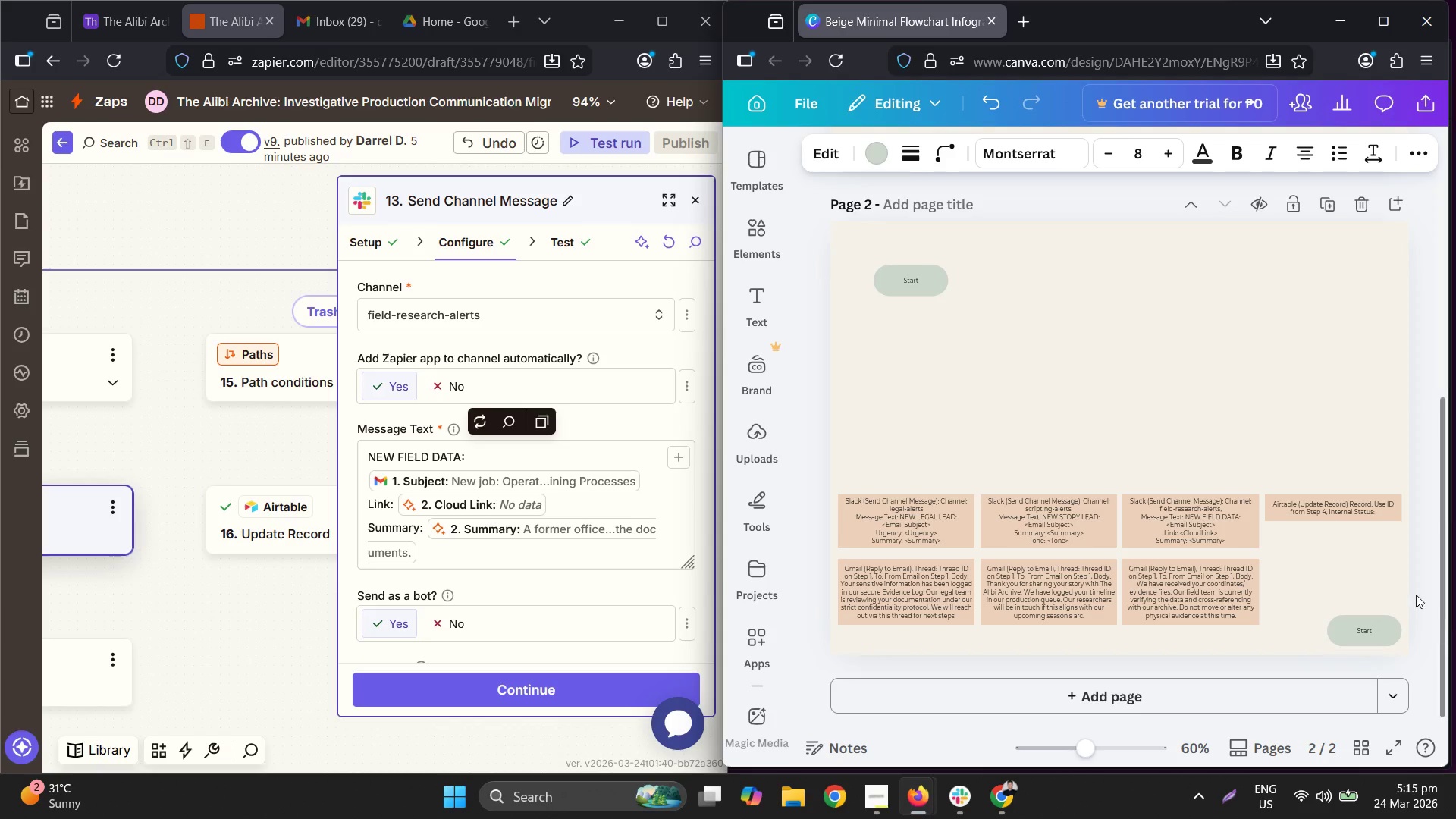 
key(ArrowDown)
 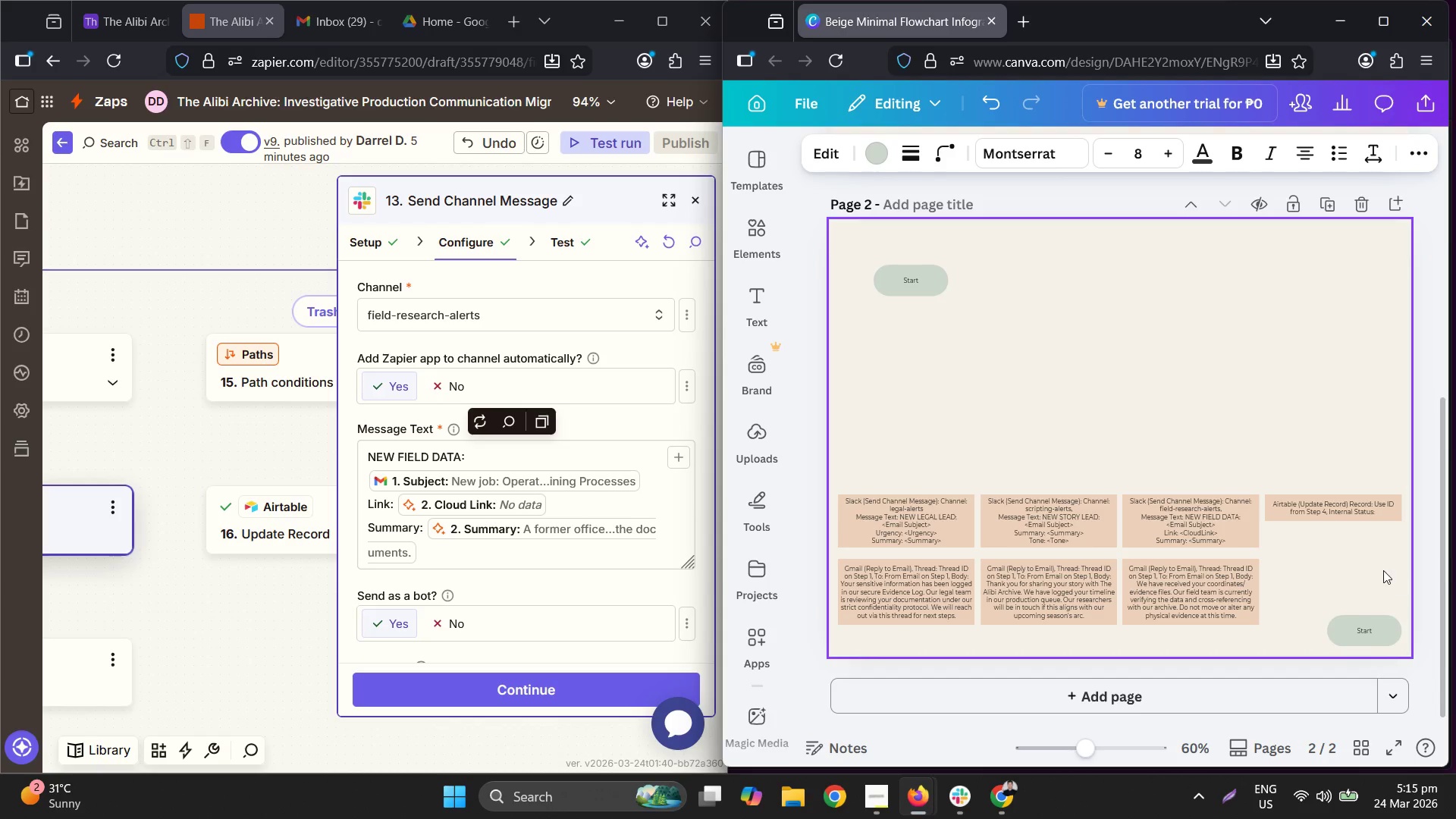 
key(ArrowDown)
 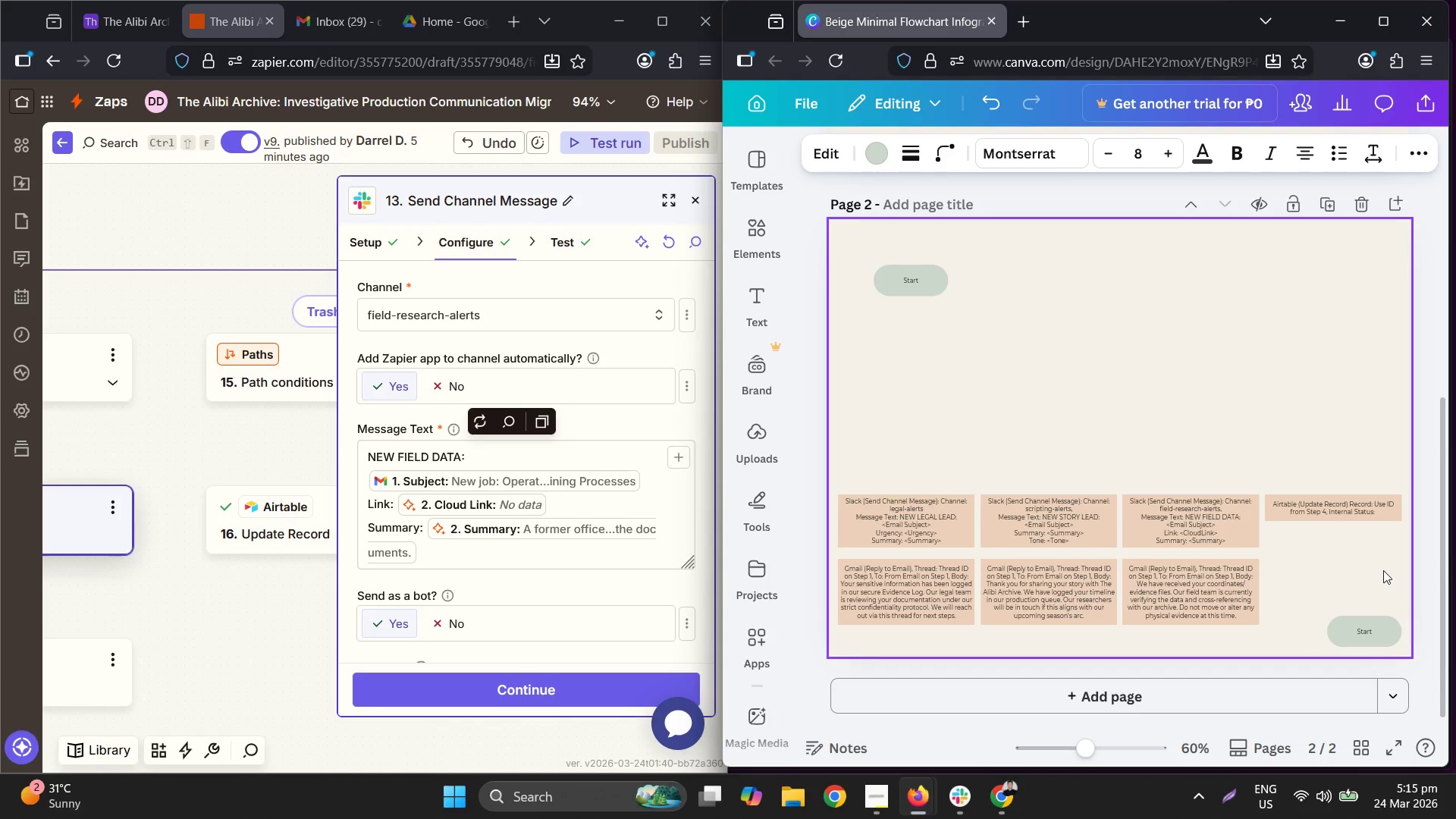 
key(ArrowDown)
 